 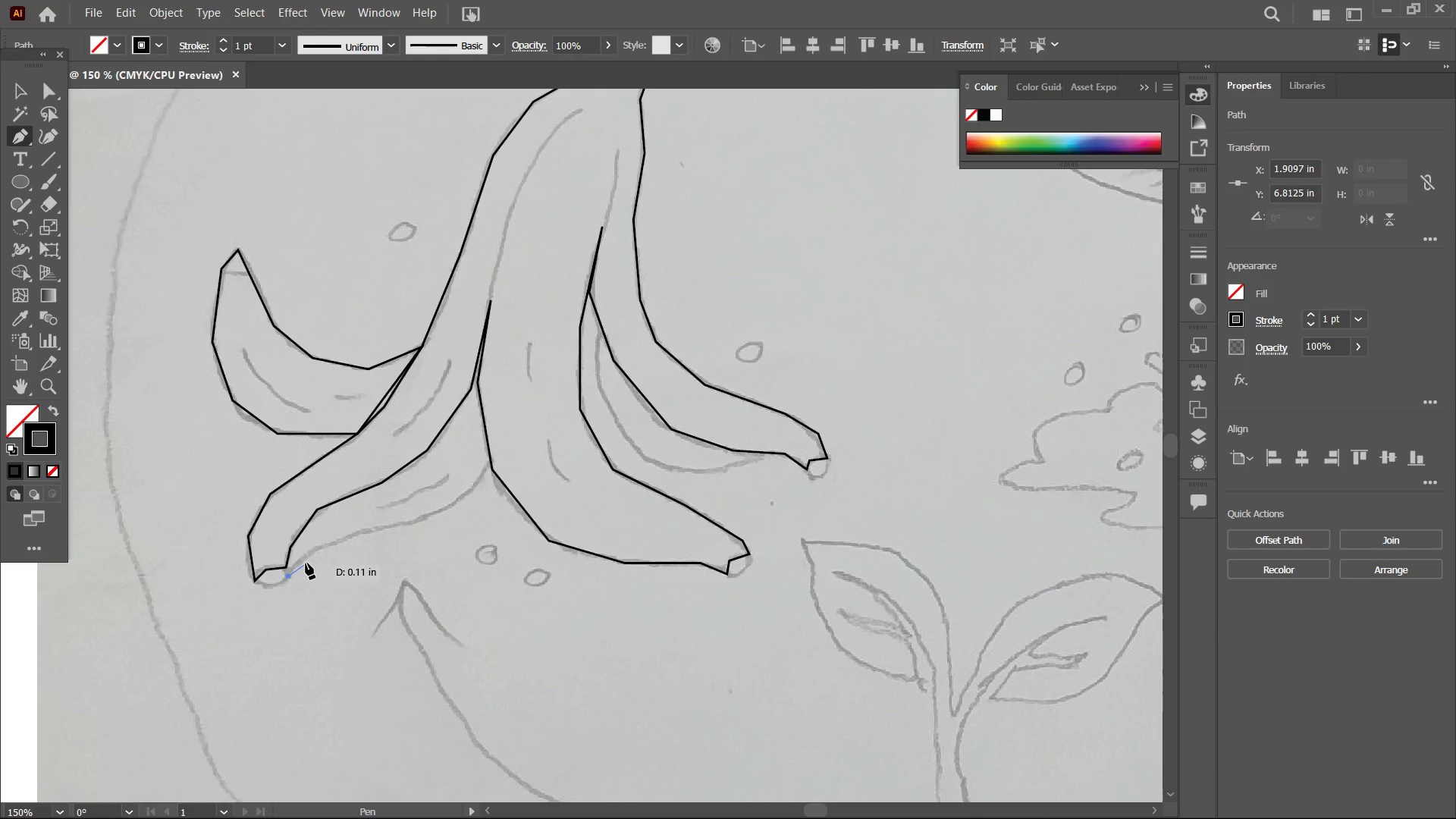 
left_click([311, 552])
 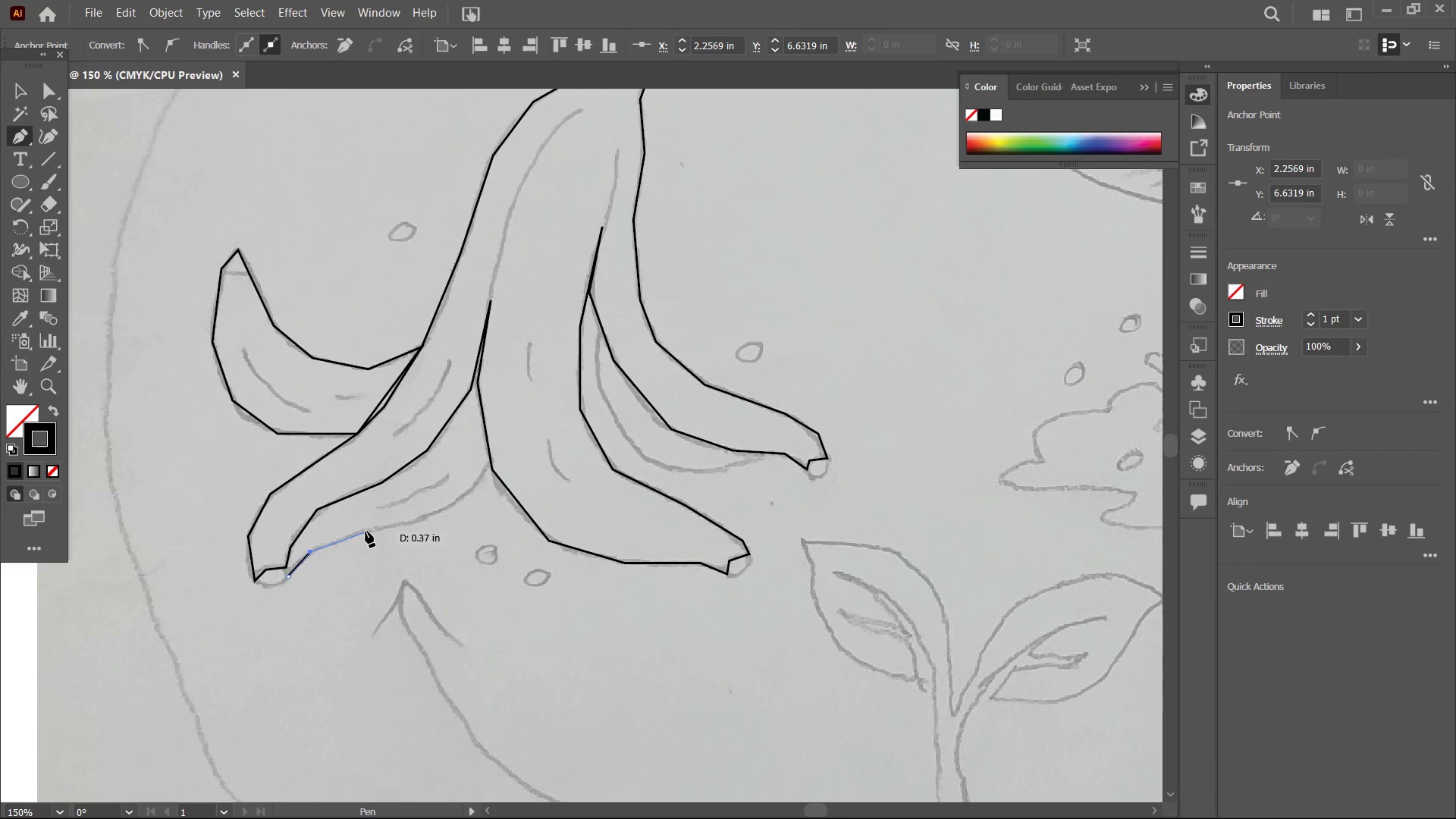 
left_click([366, 531])
 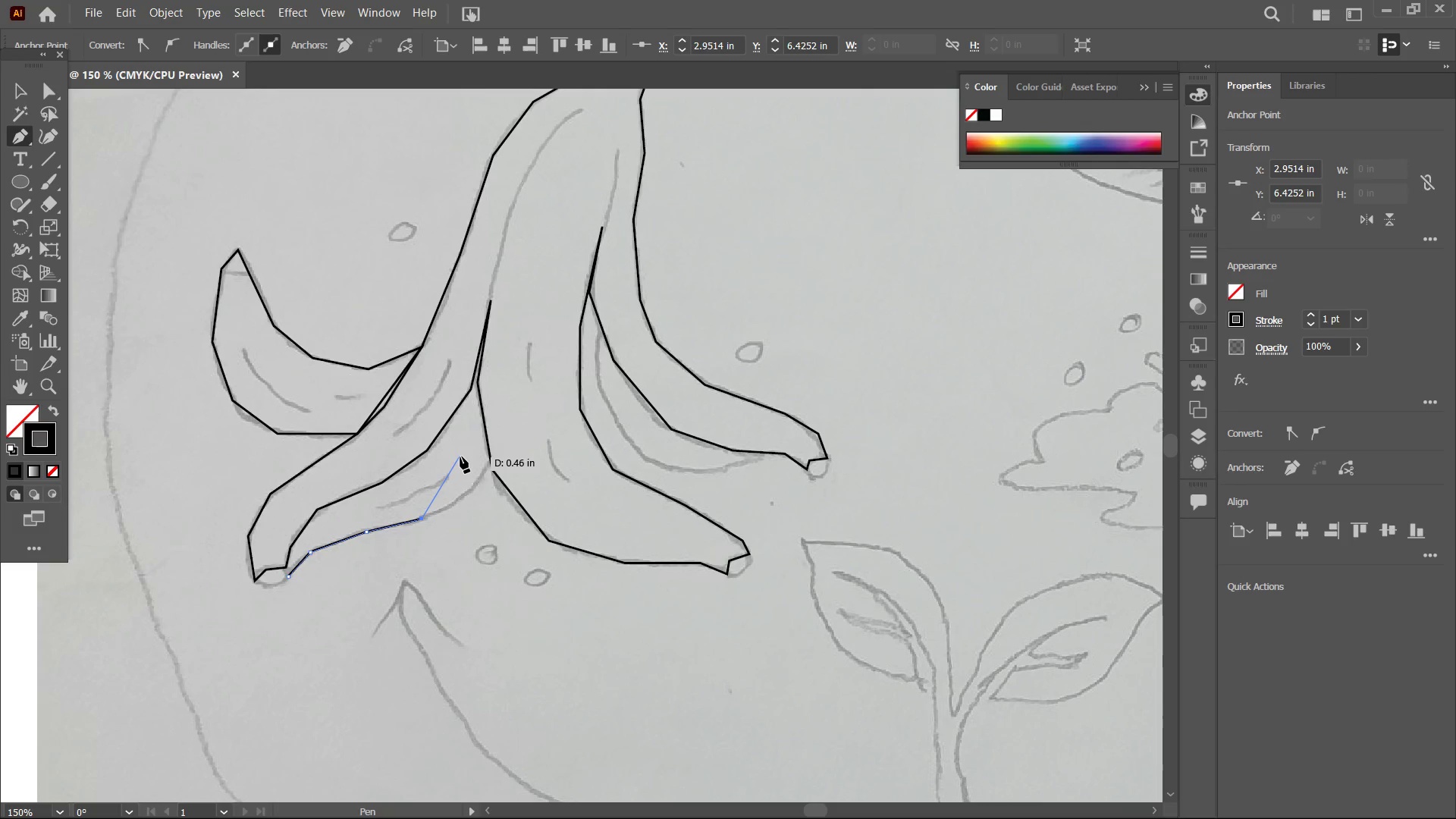 
wait(10.75)
 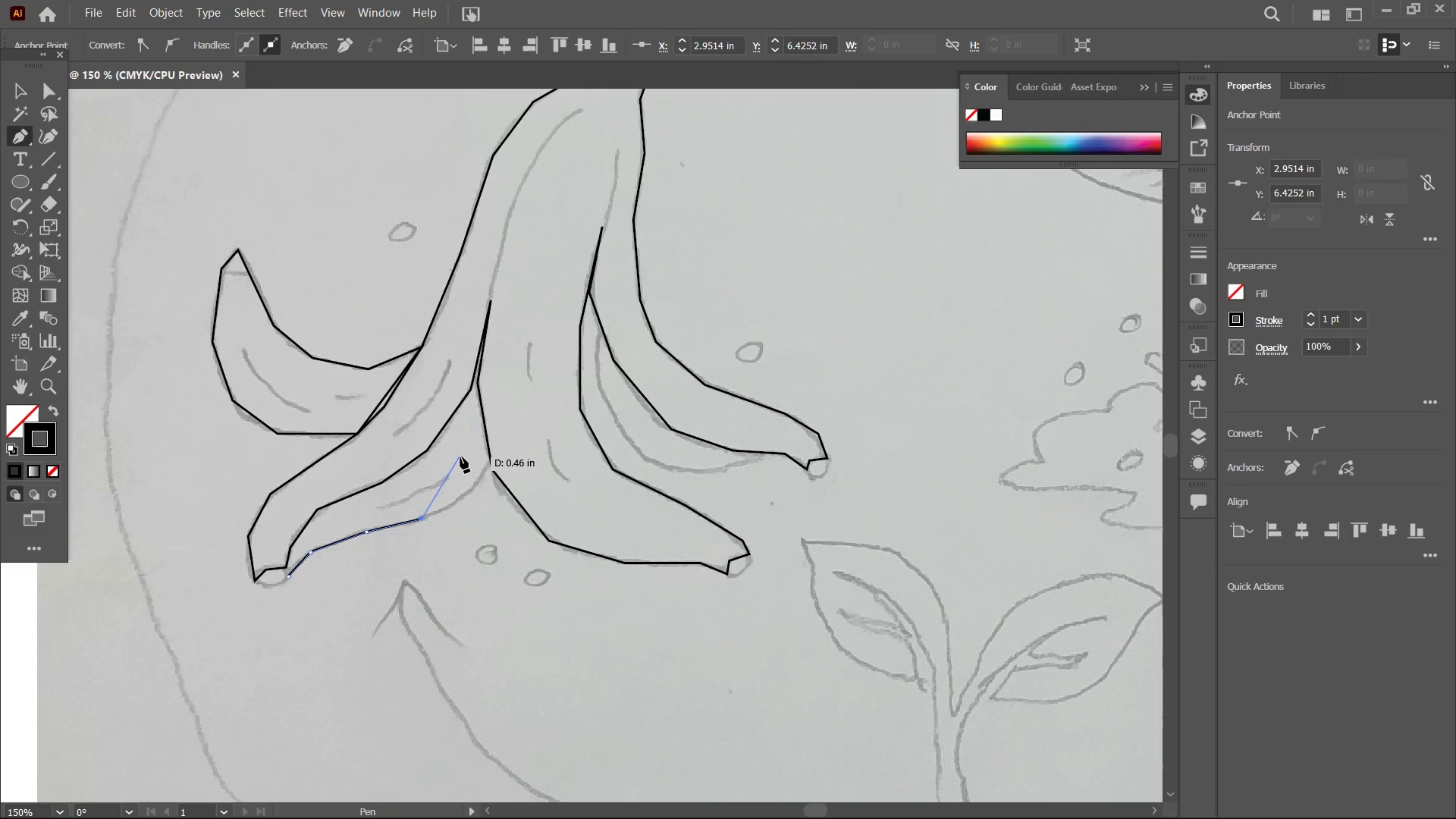 
left_click([493, 460])
 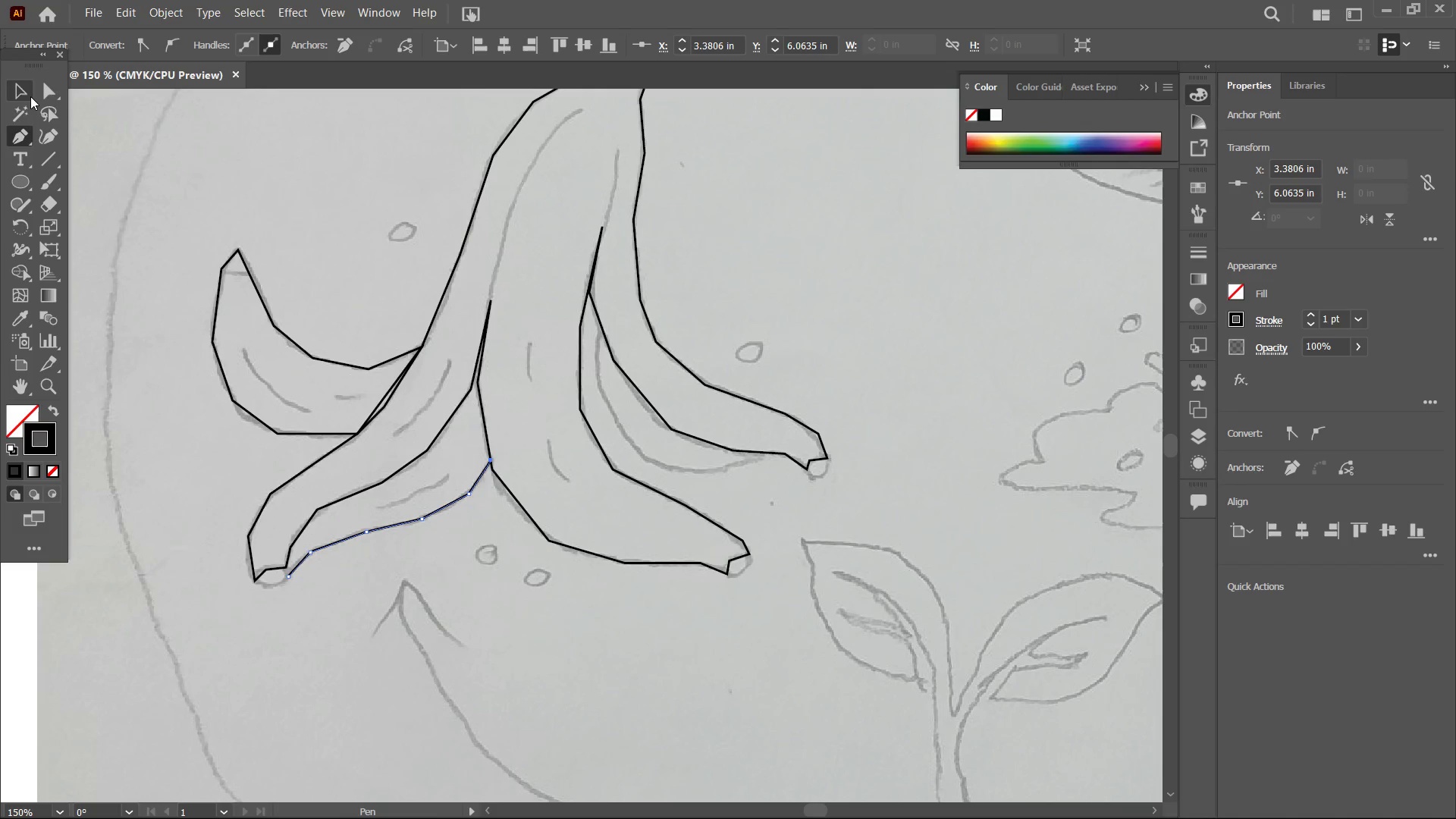 
double_click([327, 151])
 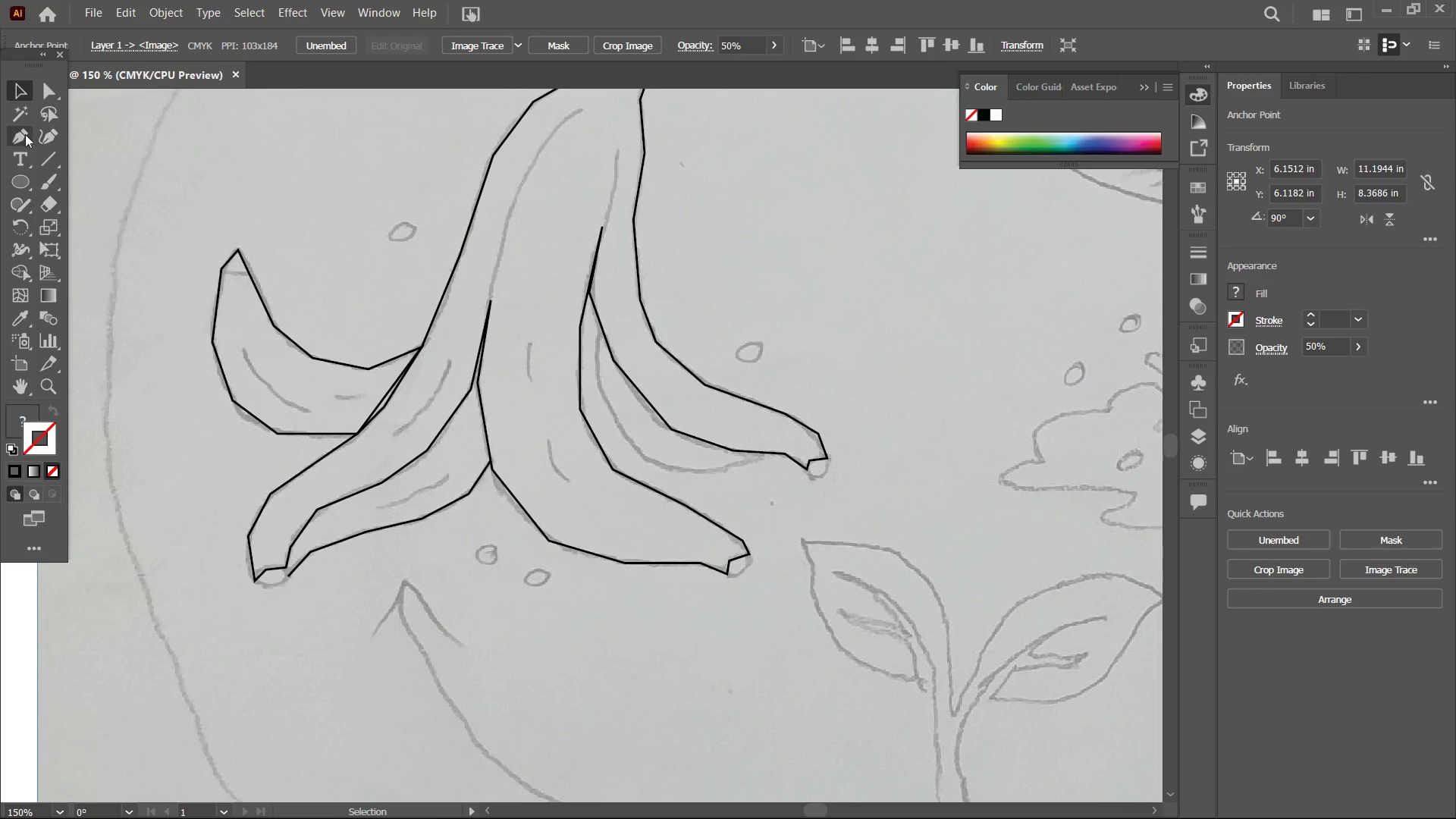 
left_click([23, 135])
 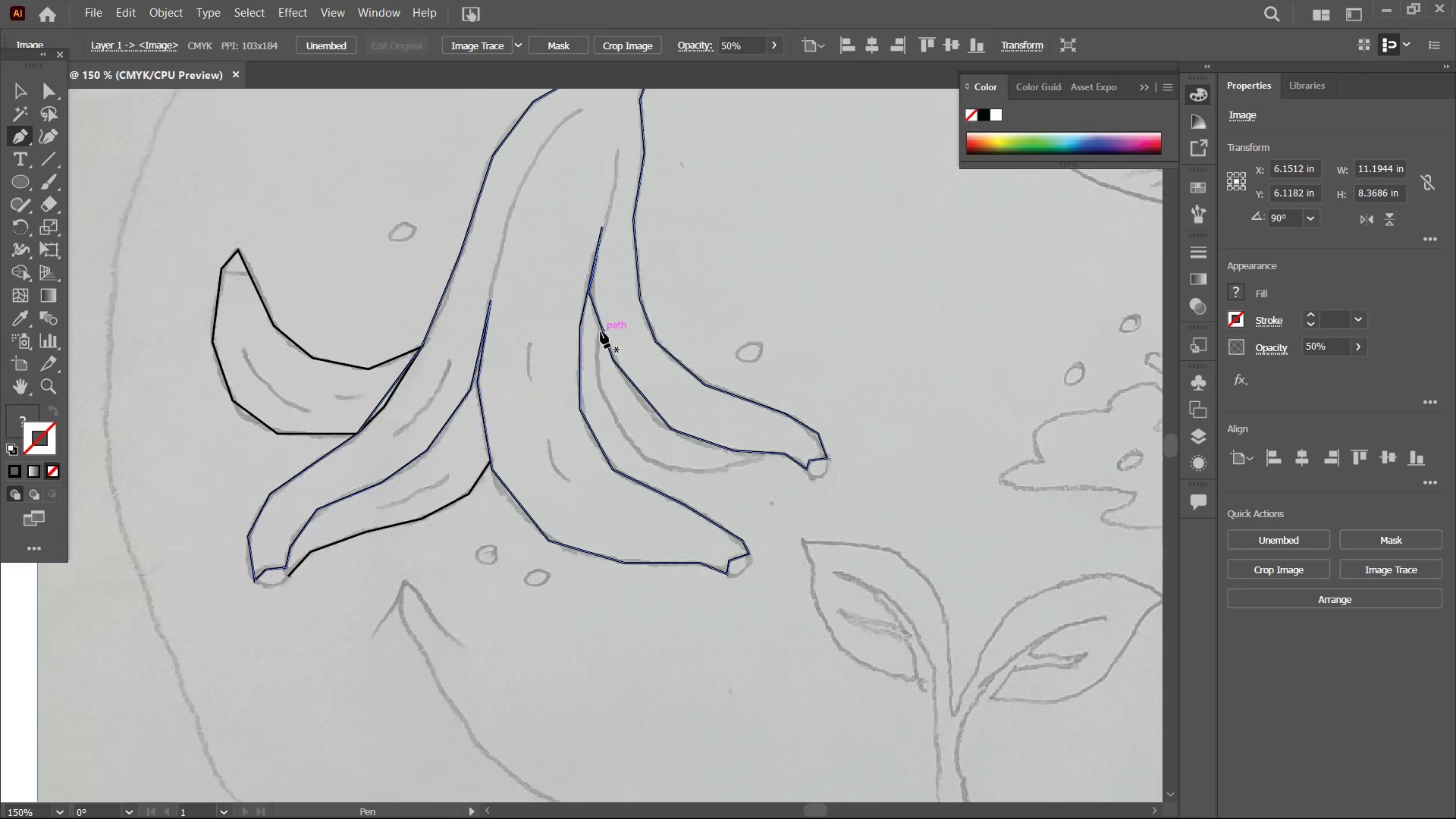 
left_click([601, 331])
 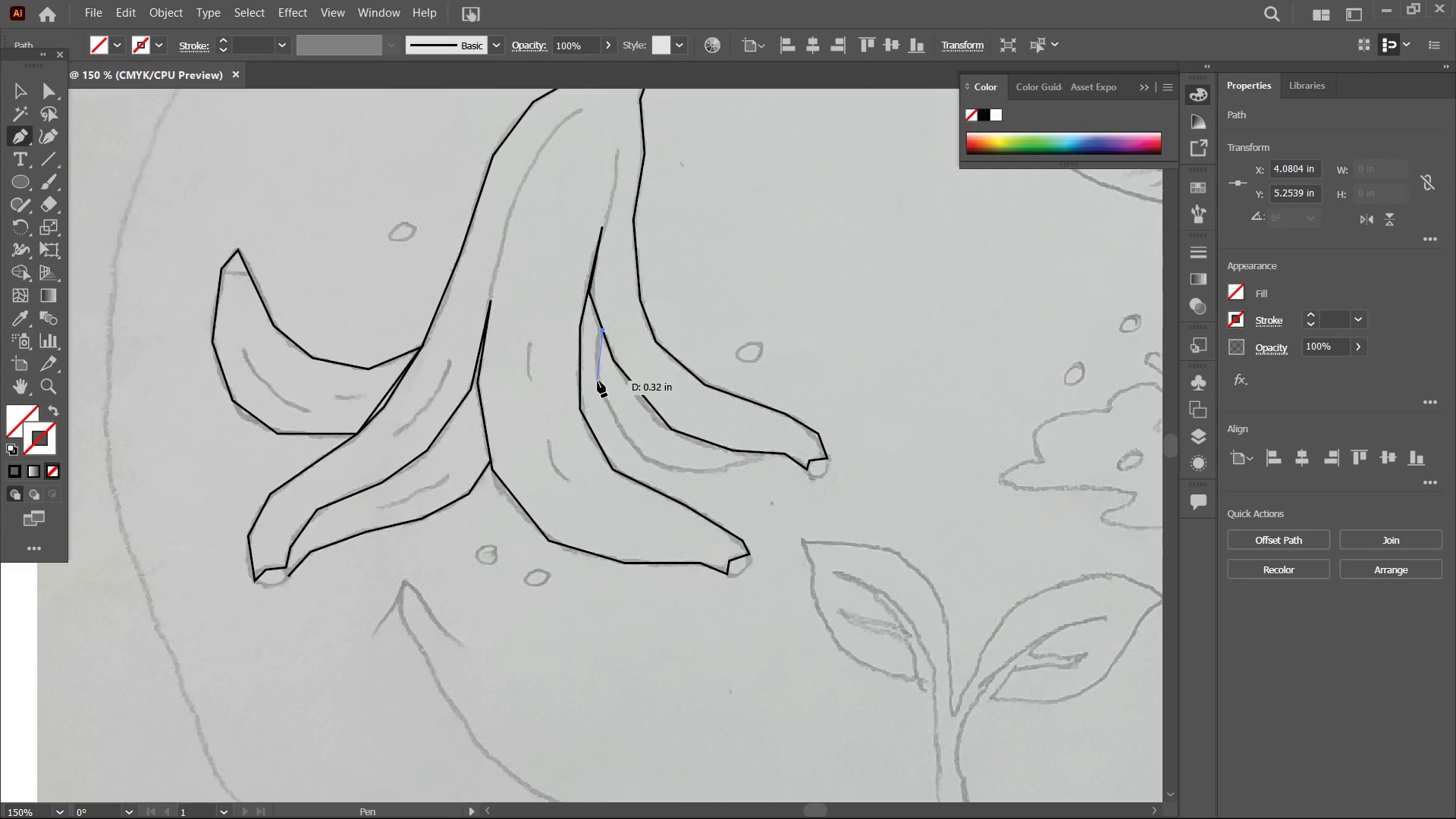 
left_click([598, 378])
 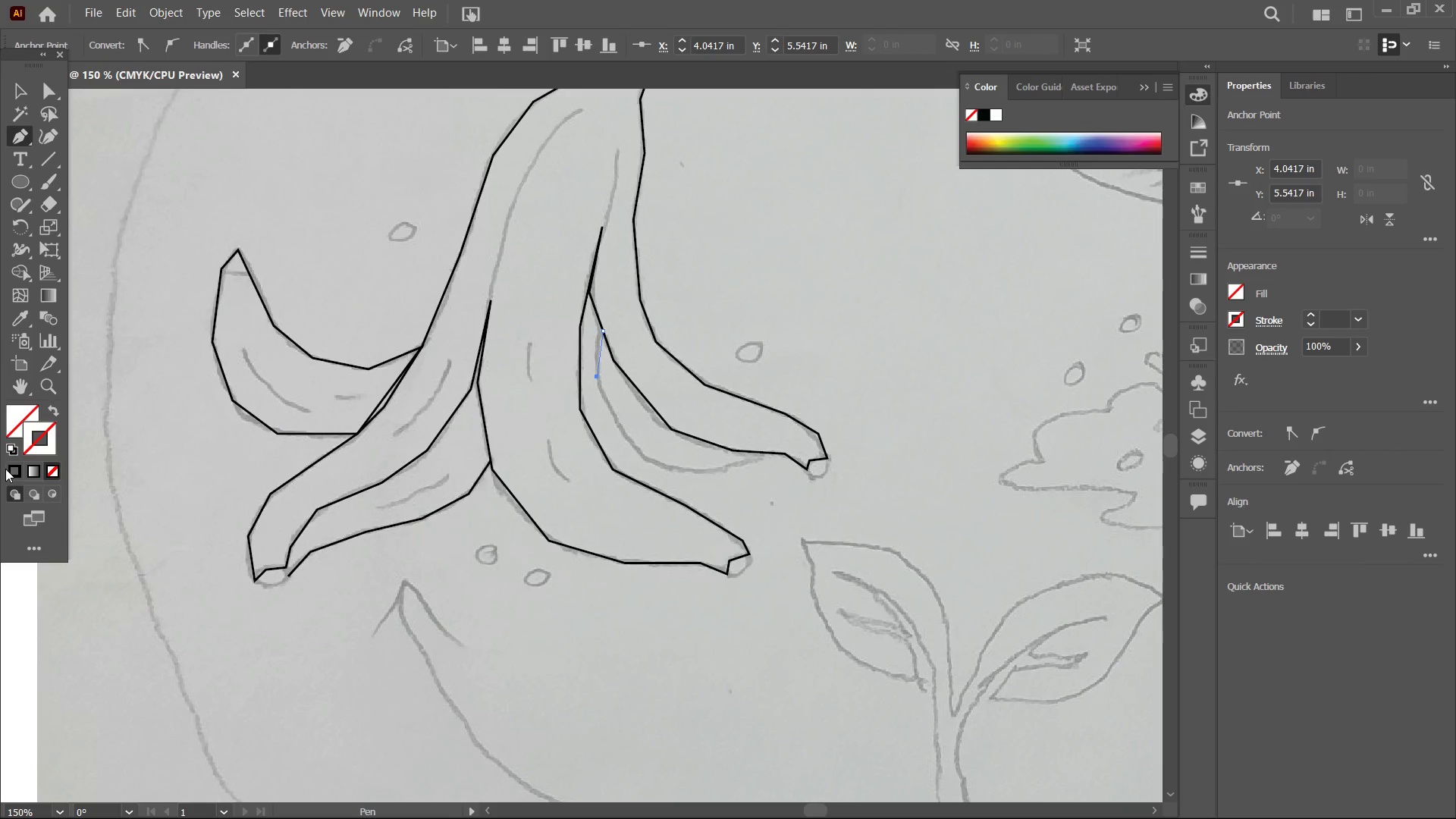 
double_click([11, 467])
 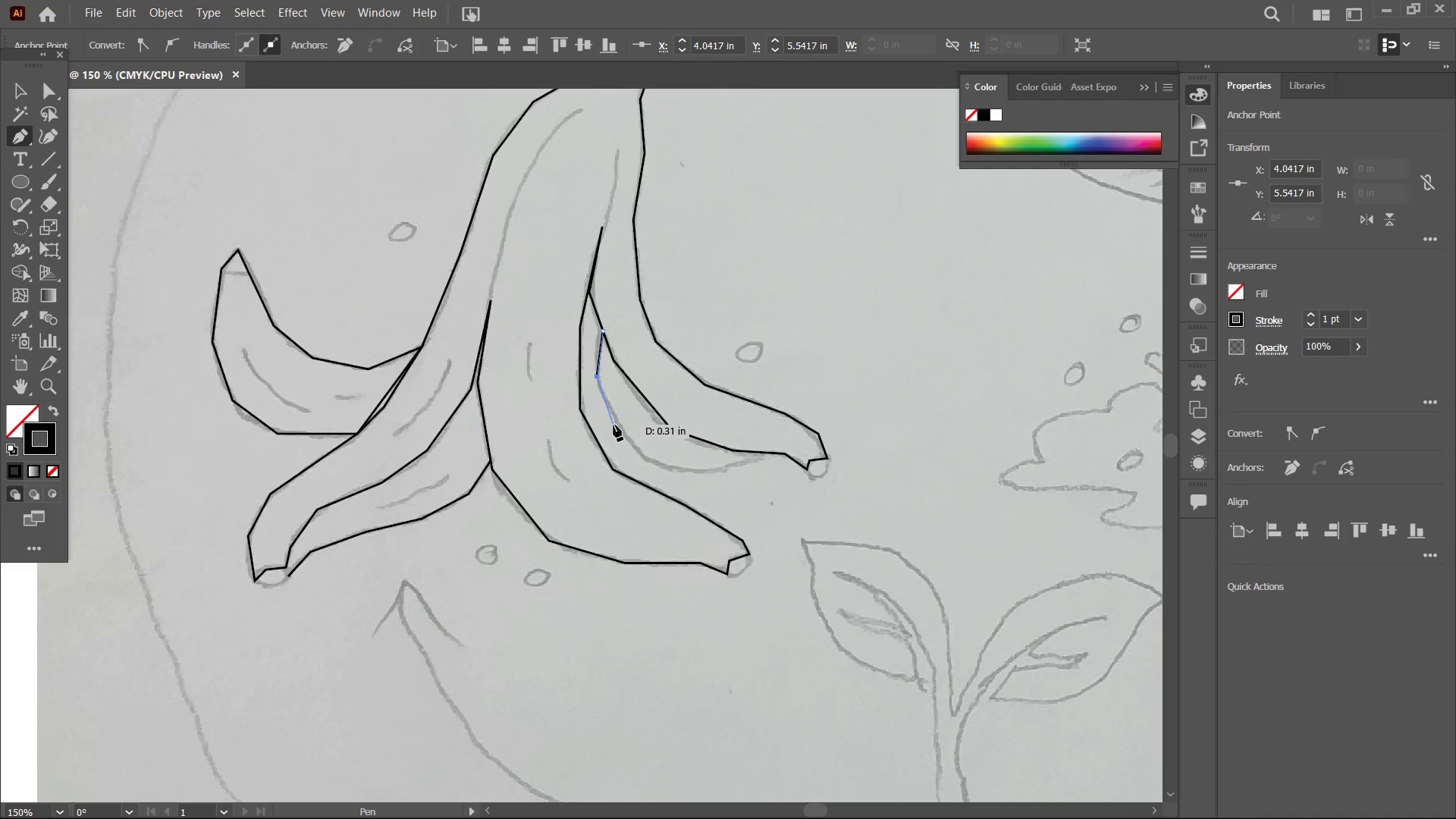 
left_click([617, 424])
 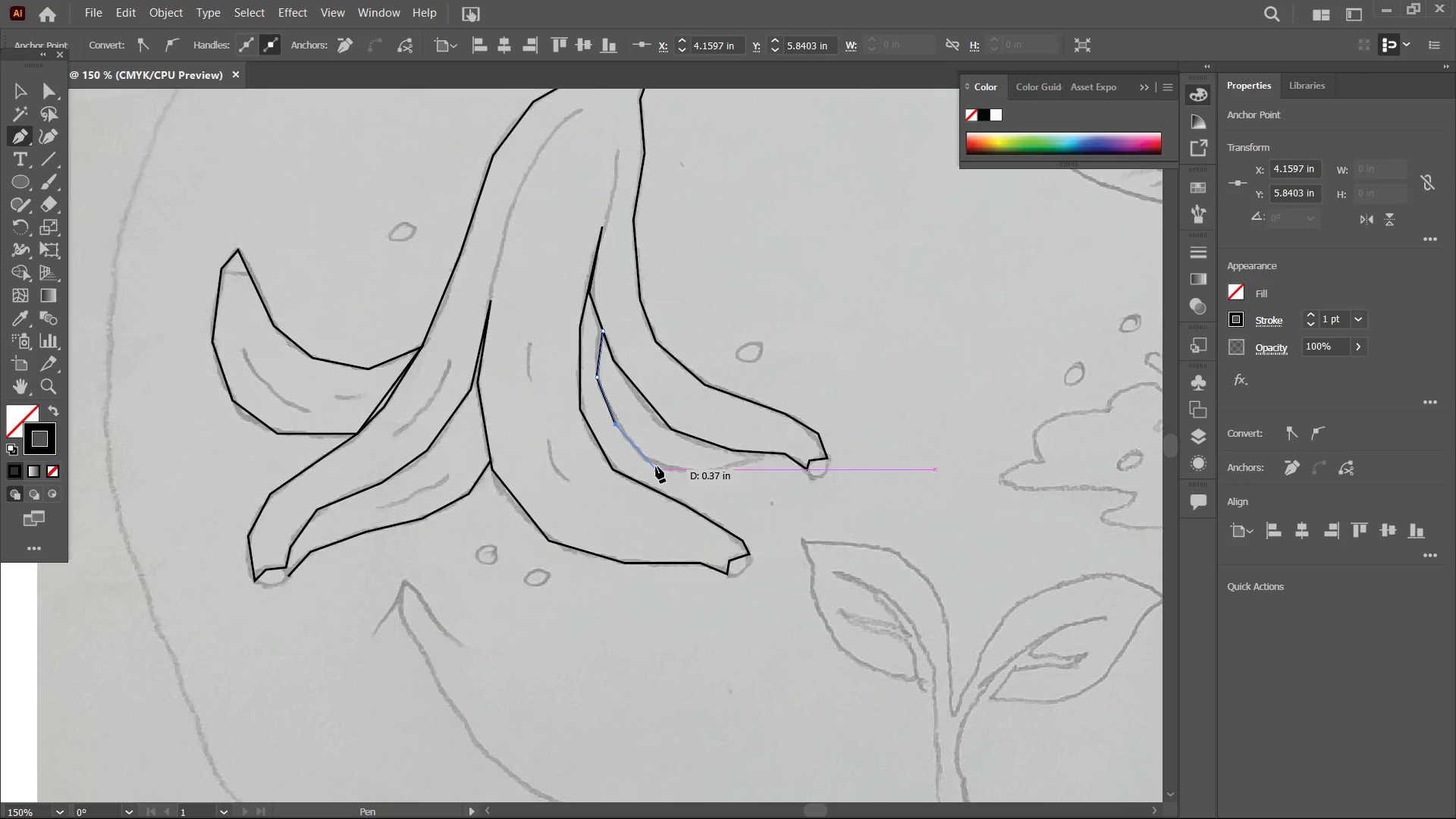 
left_click([648, 459])
 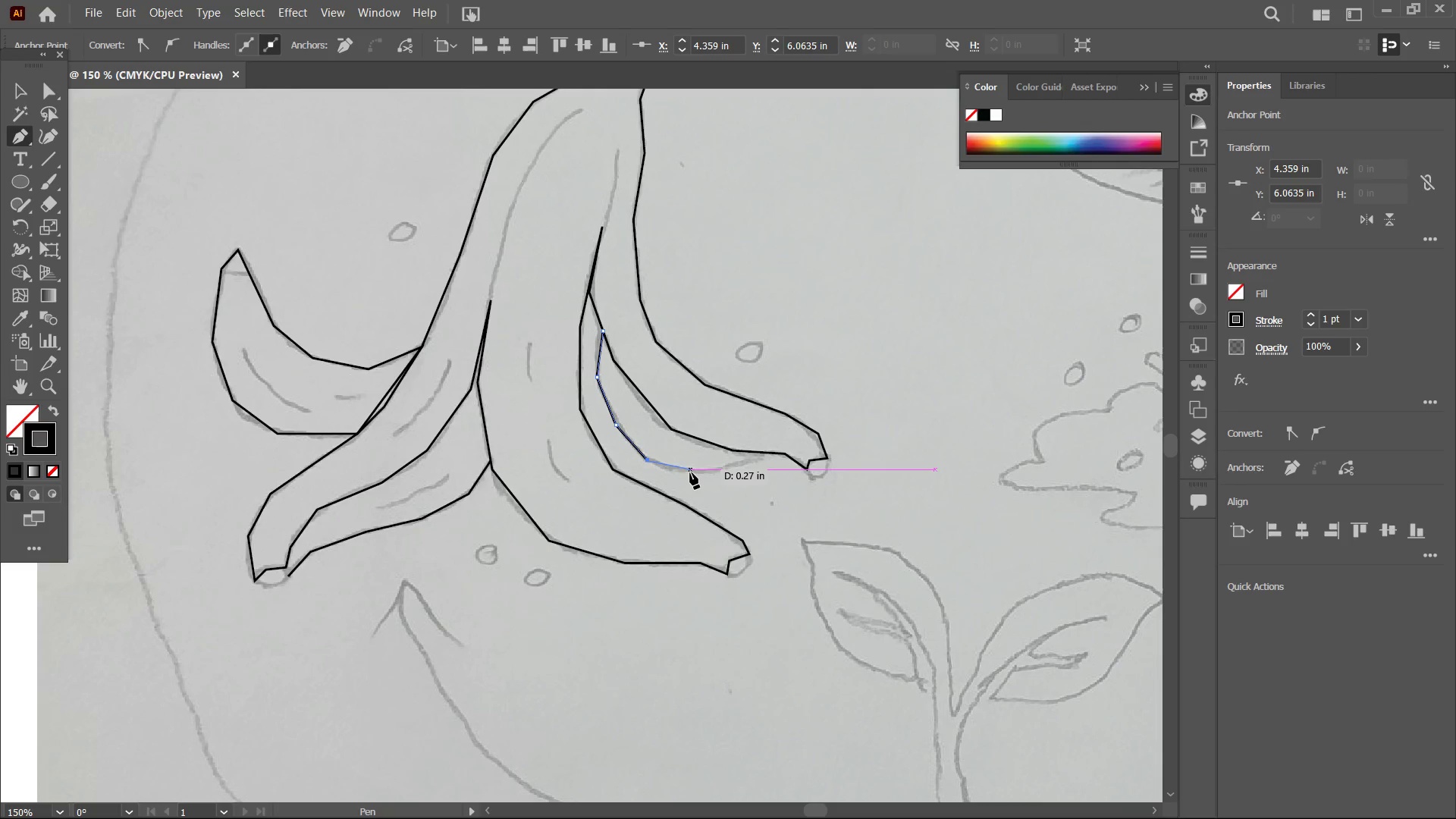 
left_click([690, 472])
 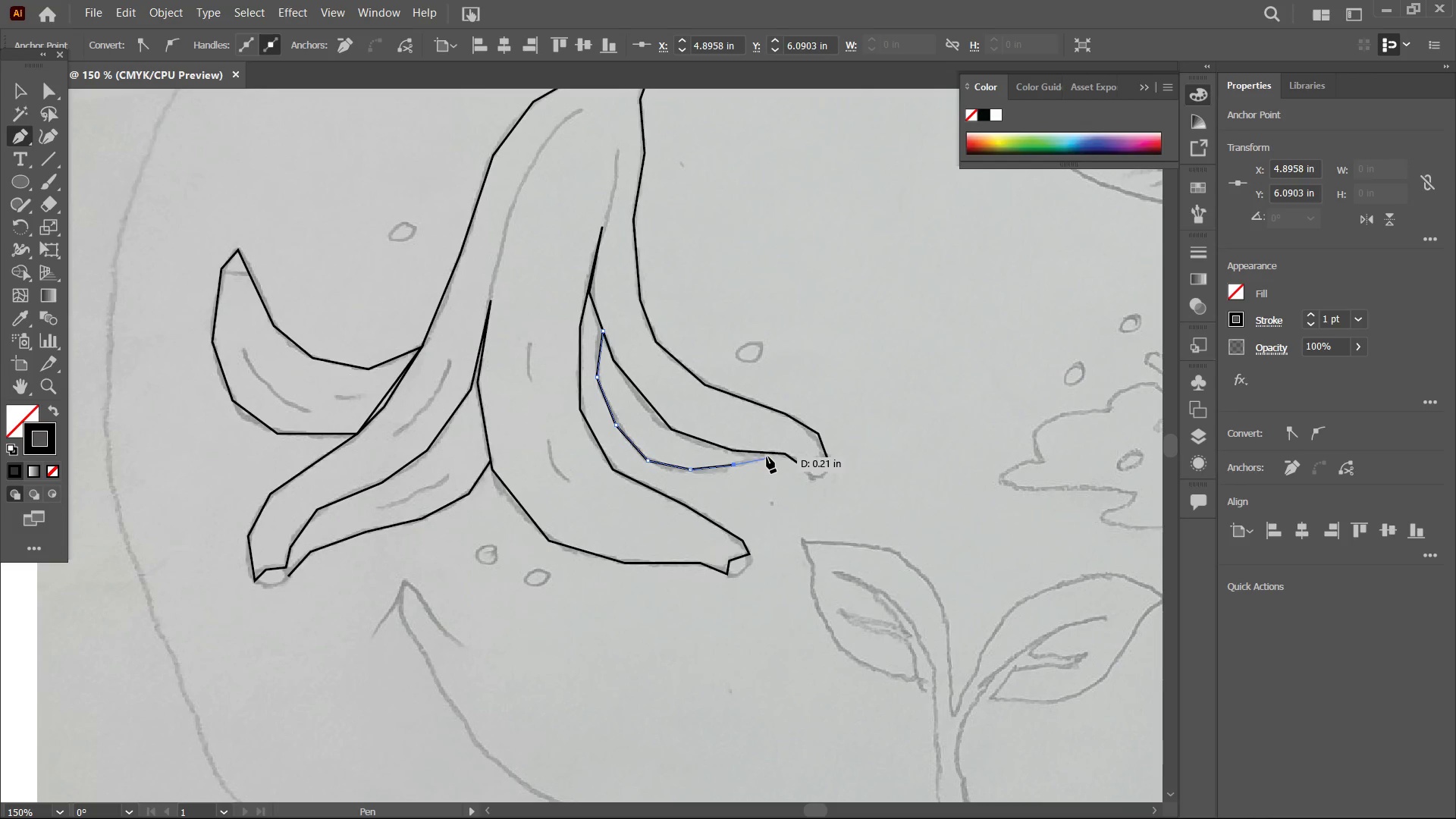 
left_click([770, 454])
 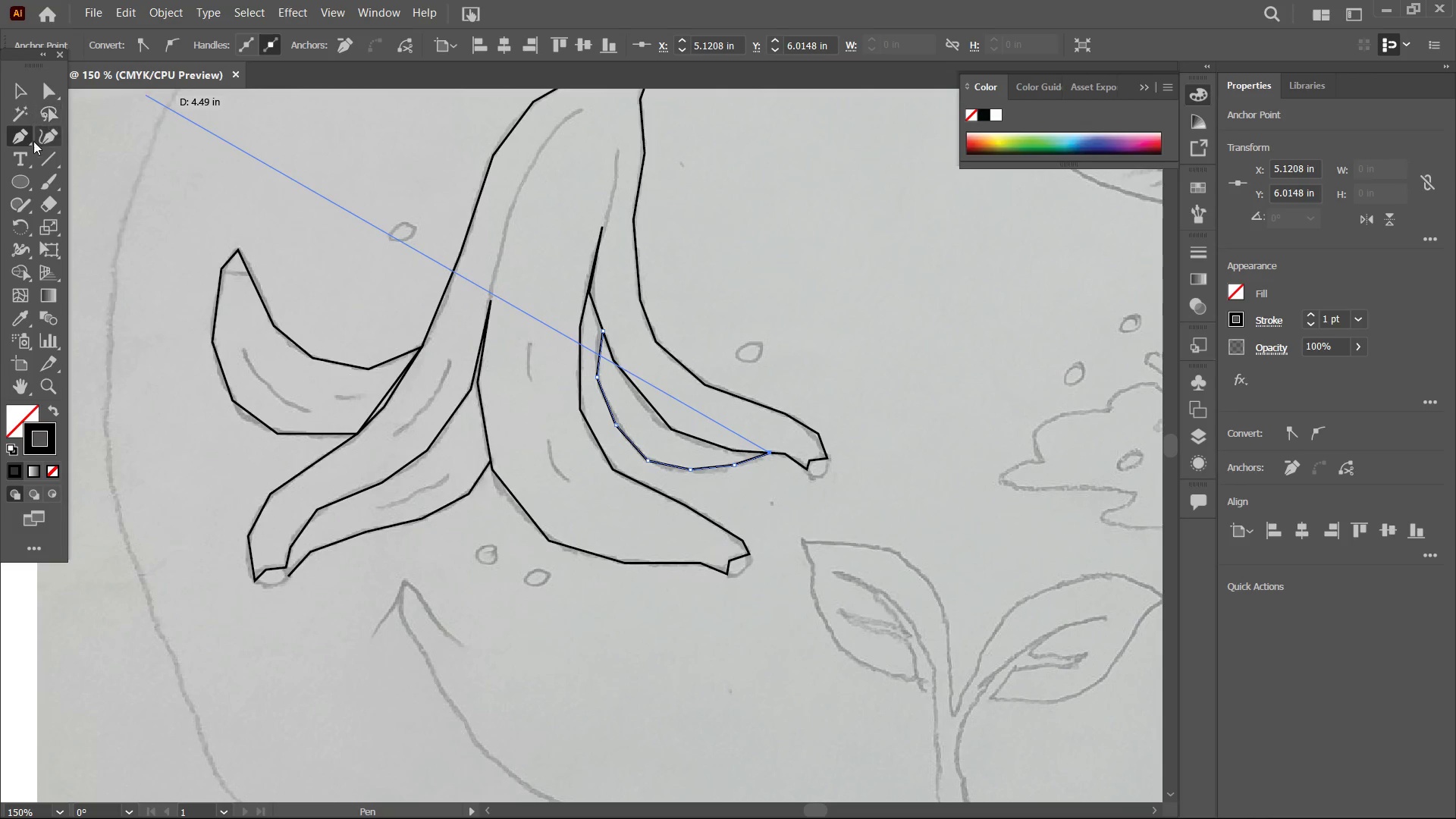 
left_click([24, 181])
 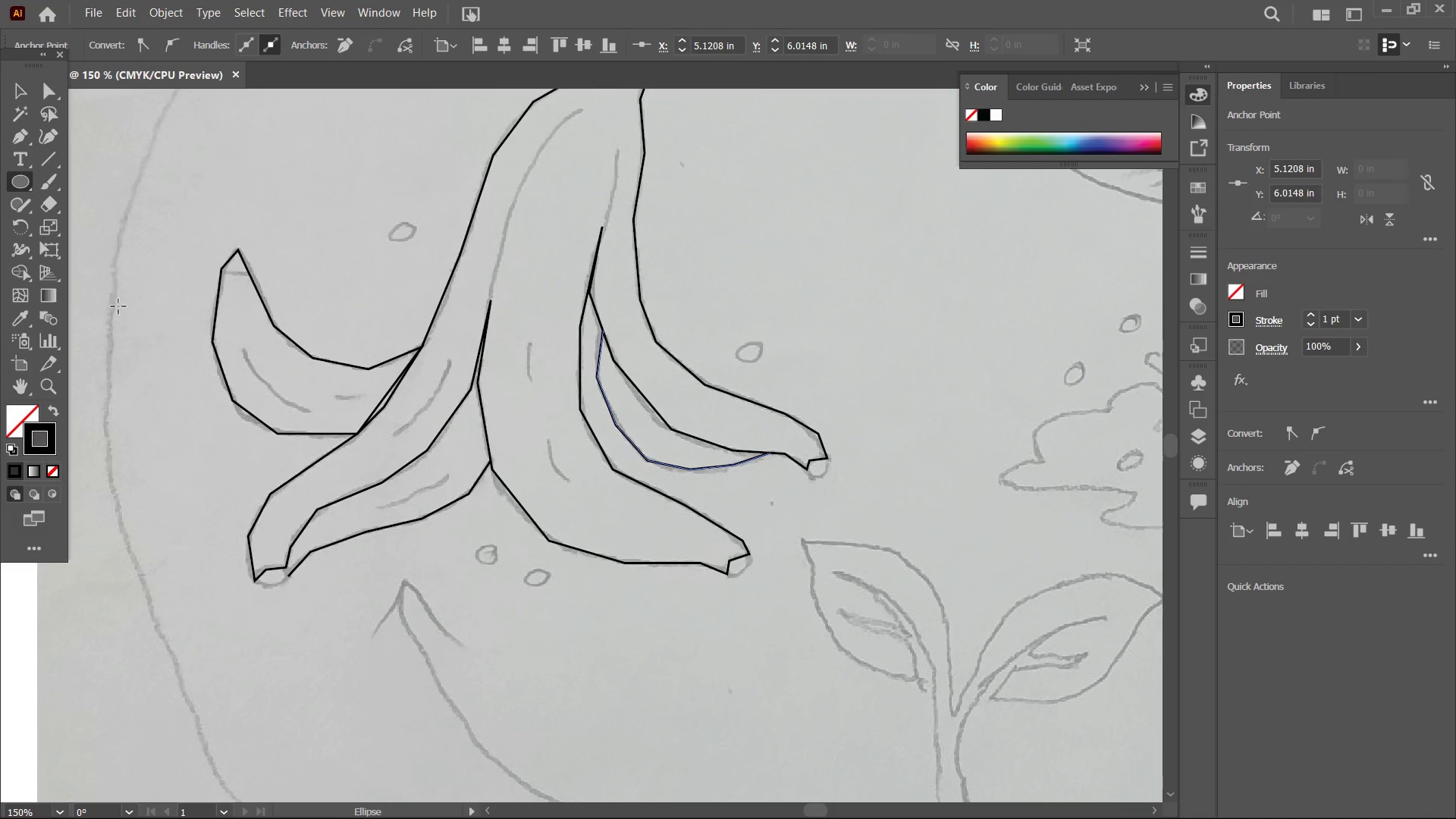 
key(Control+Equal)
 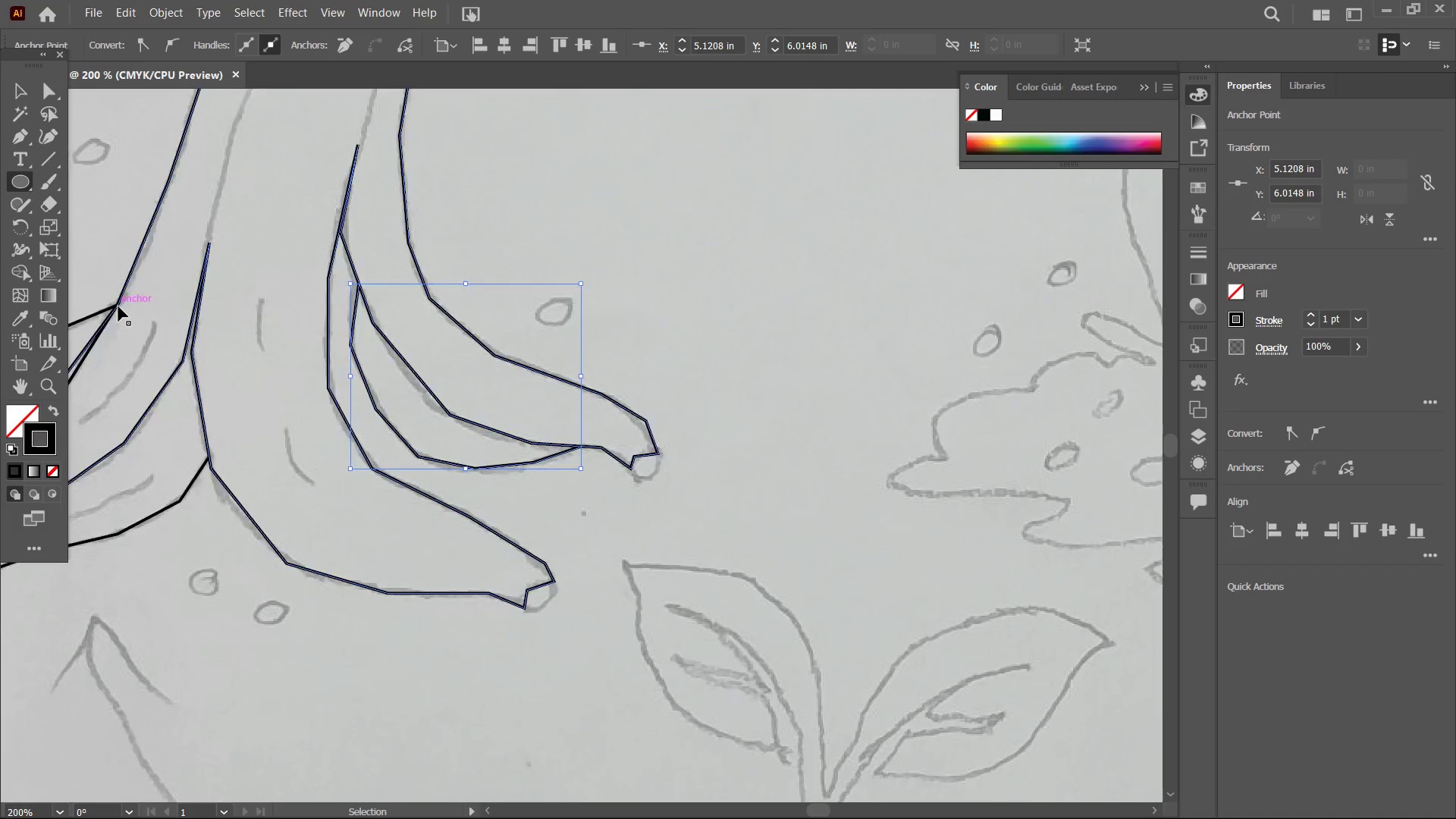 
key(Control+Equal)
 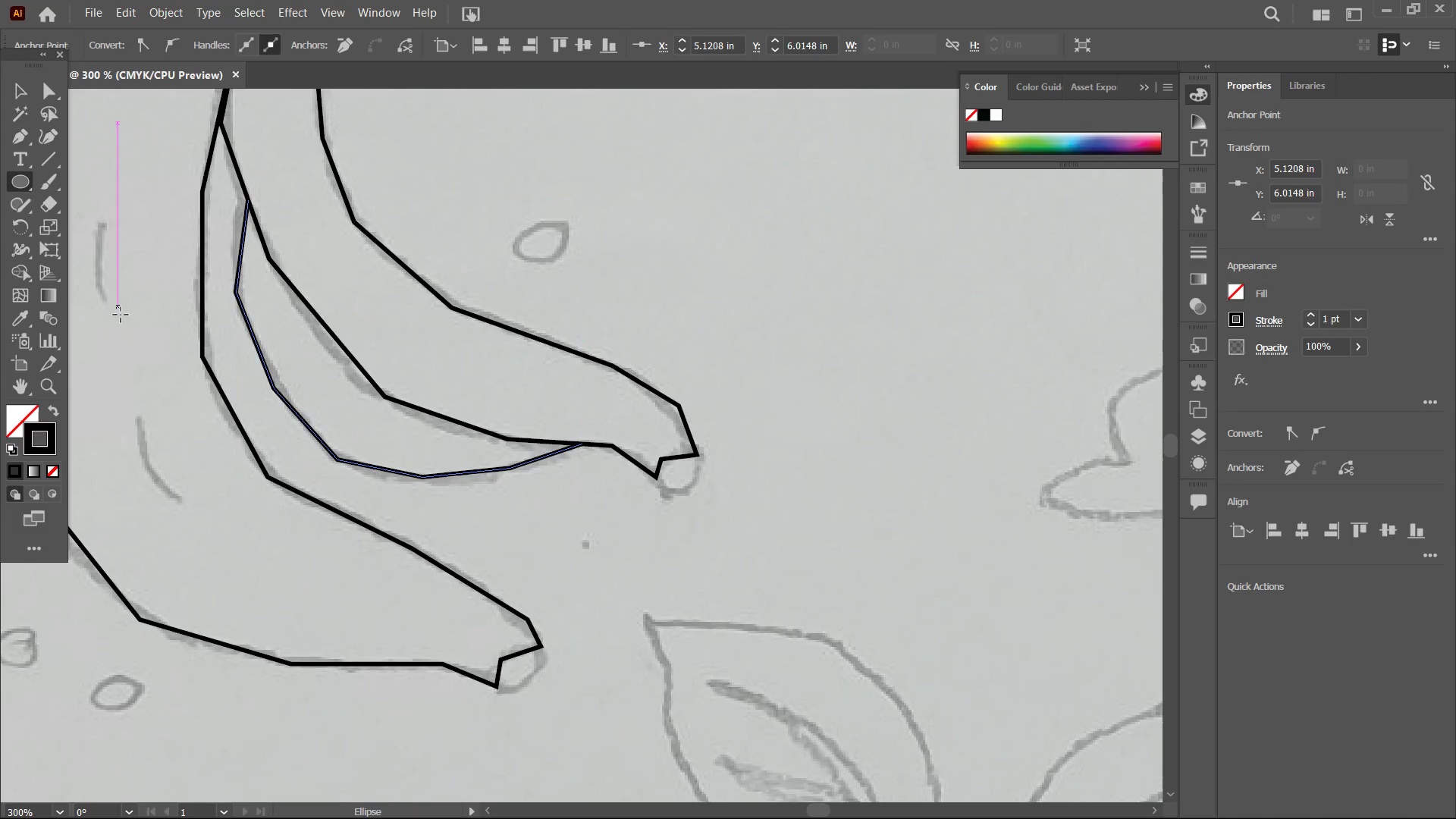 
hold_key(key=Space, duration=1.51)
 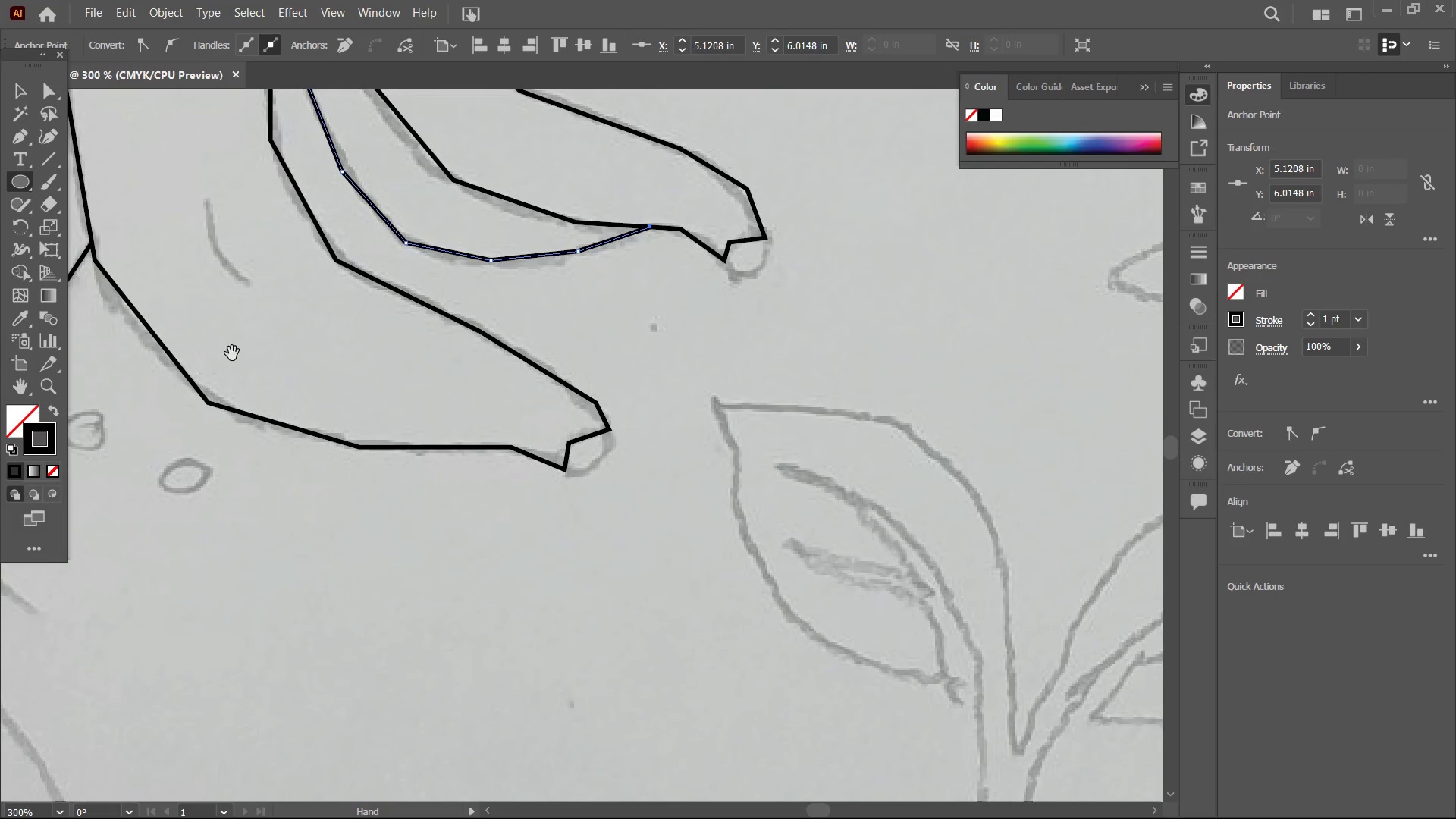 
left_click_drag(start_coordinate=[148, 485], to_coordinate=[216, 268])
 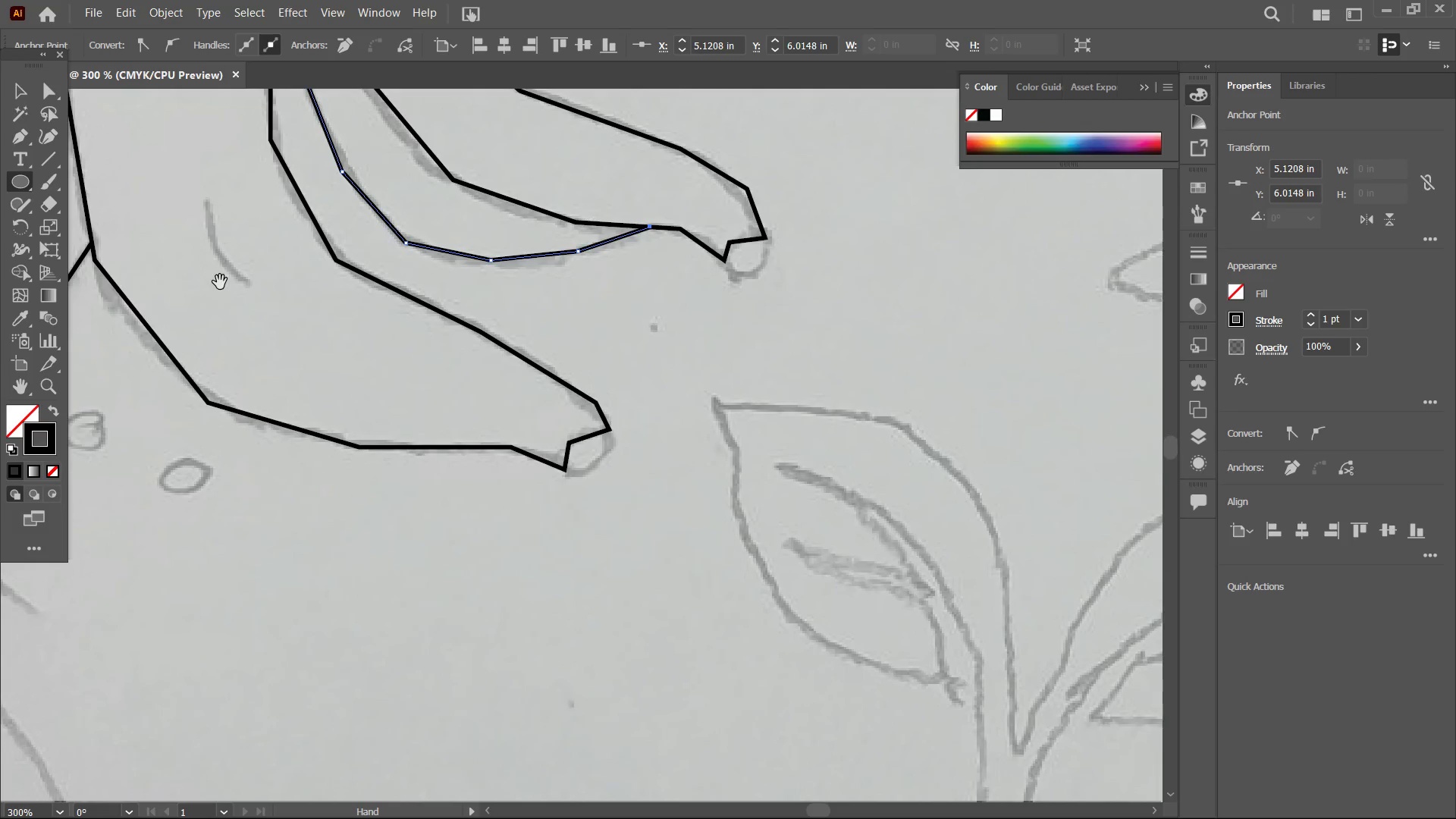 
hold_key(key=Space, duration=1.5)
 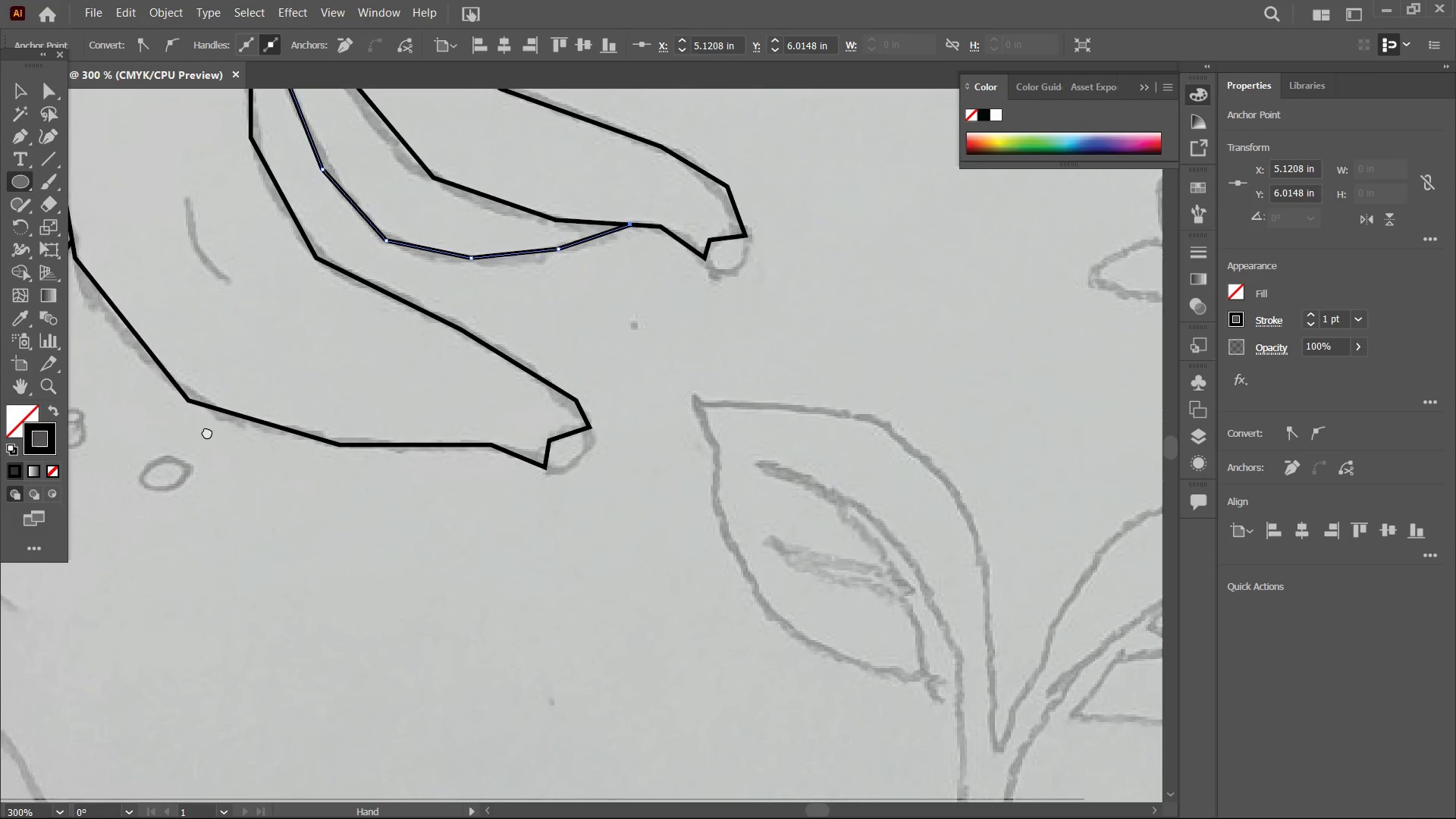 
left_click_drag(start_coordinate=[228, 435], to_coordinate=[122, 403])
 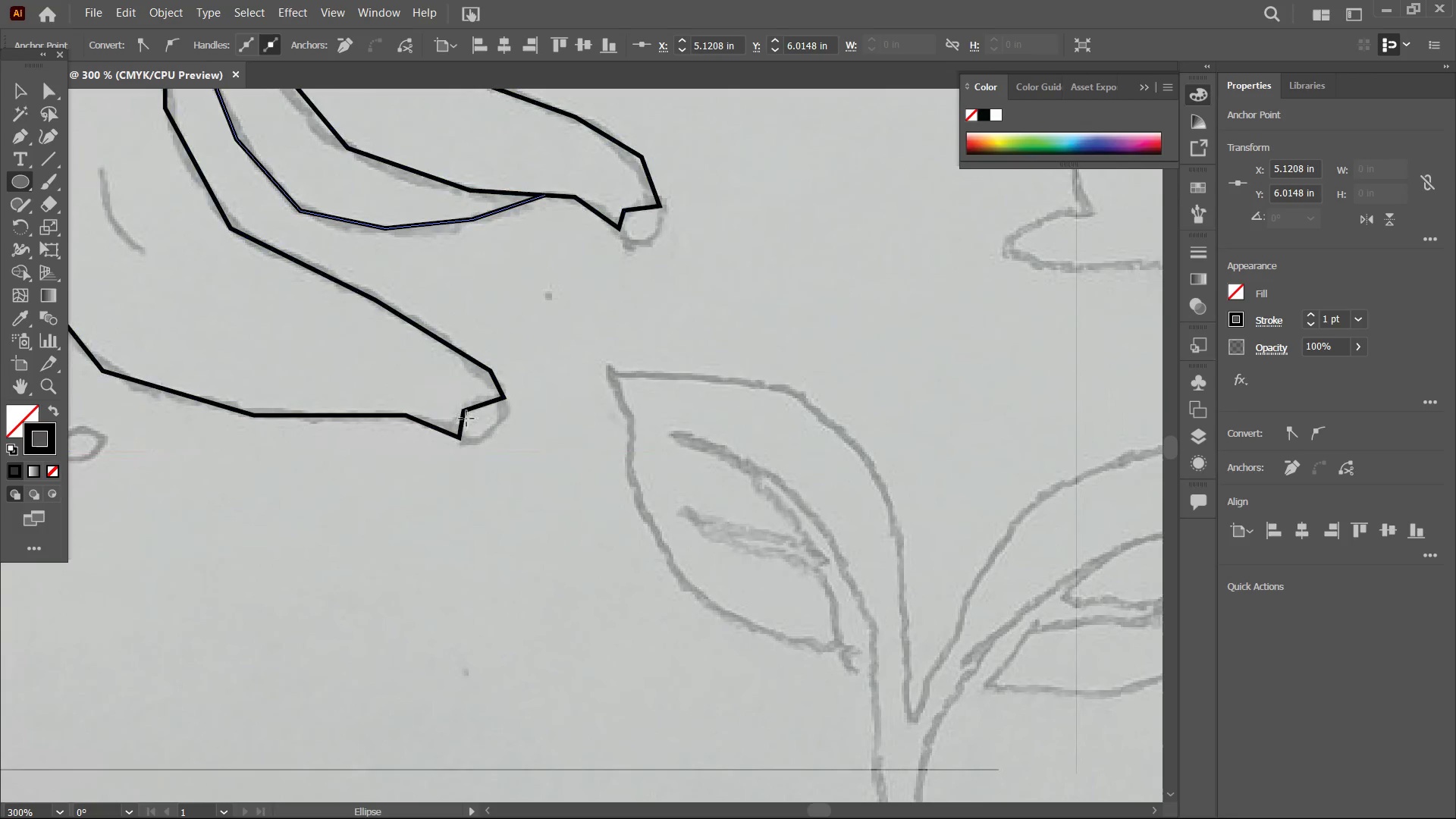 
hold_key(key=Space, duration=1.33)
 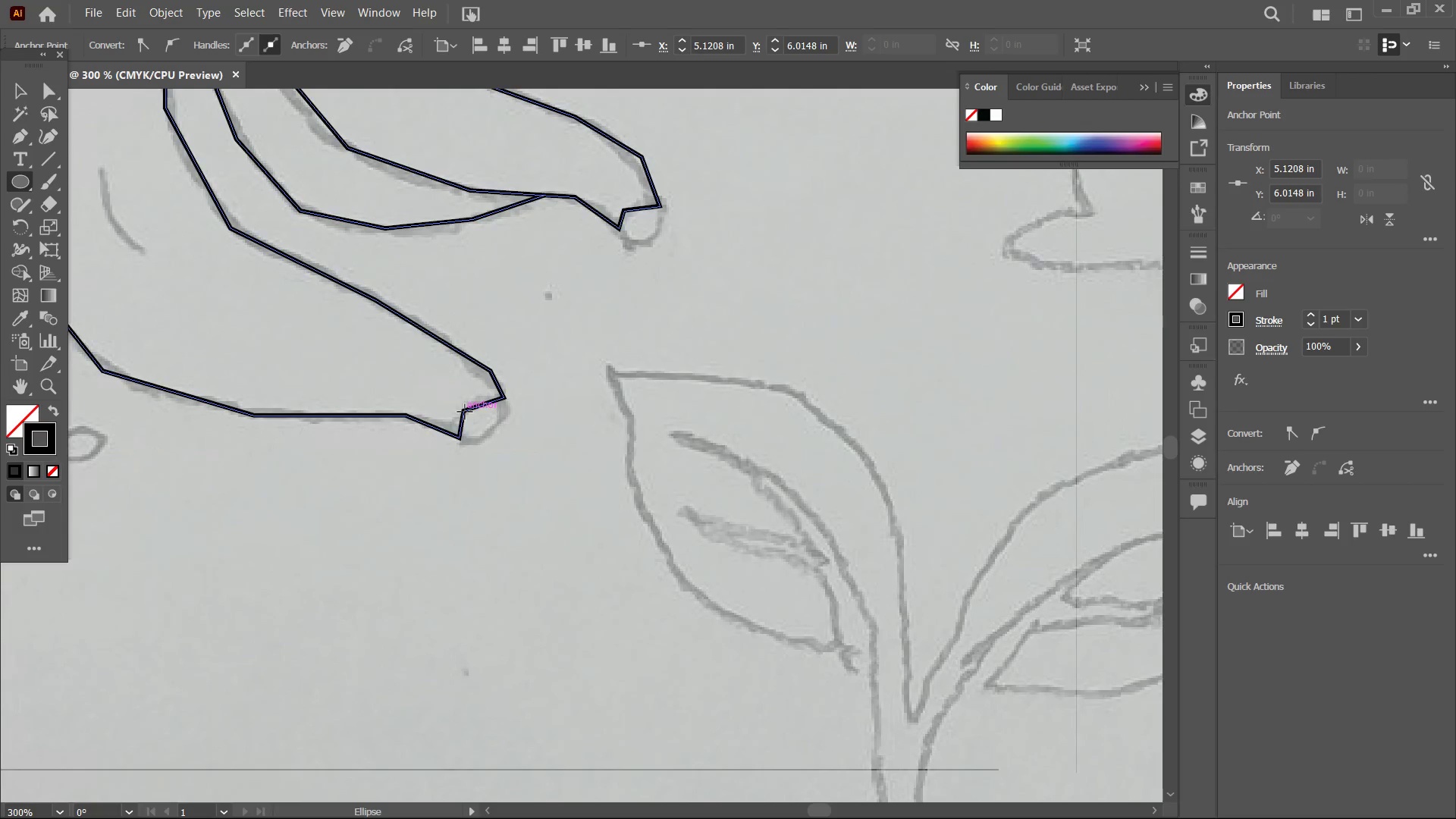 
left_click_drag(start_coordinate=[465, 412], to_coordinate=[497, 441])
 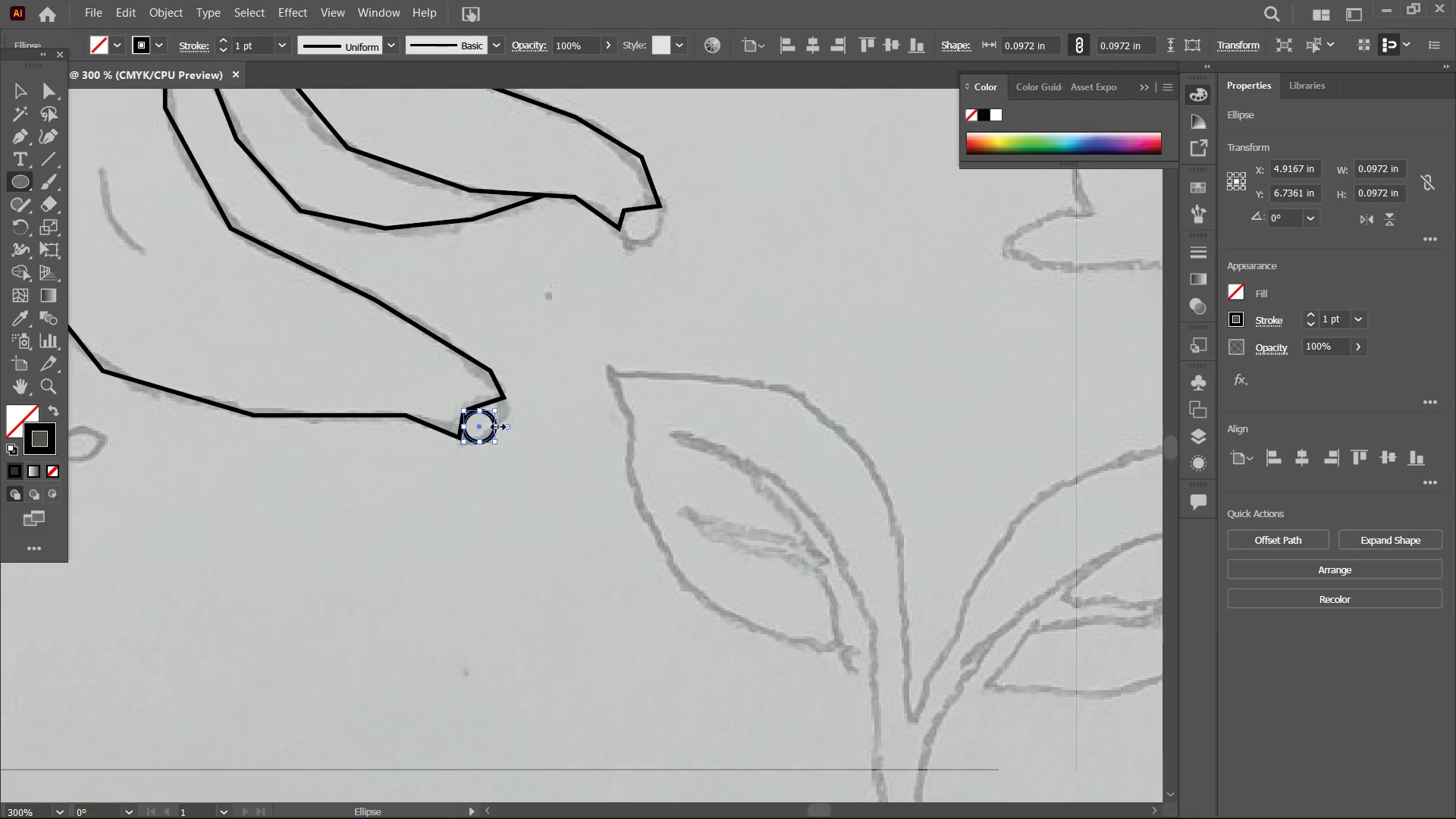 
hold_key(key=ShiftLeft, duration=2.28)
 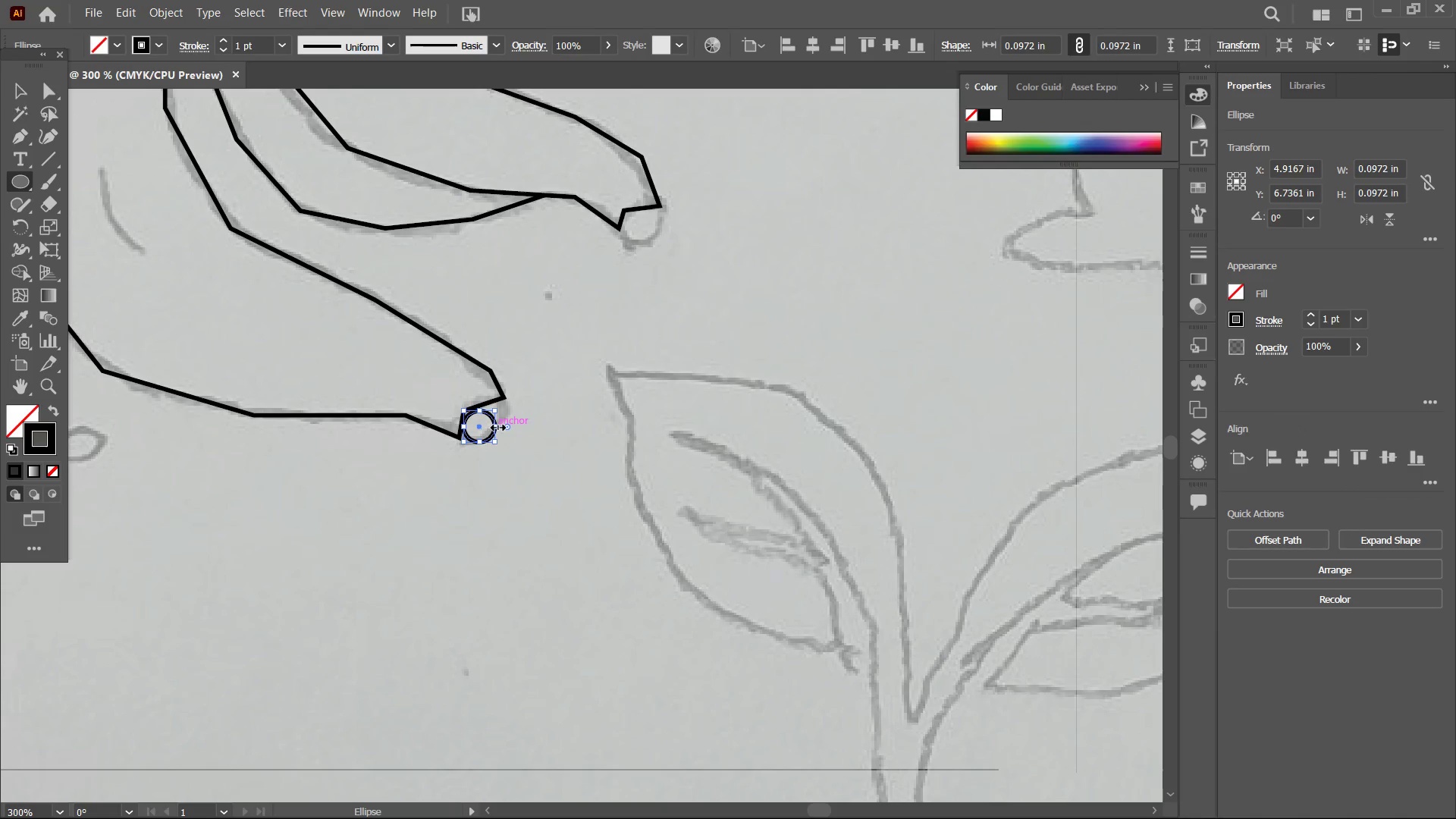 
left_click_drag(start_coordinate=[496, 425], to_coordinate=[507, 394])
 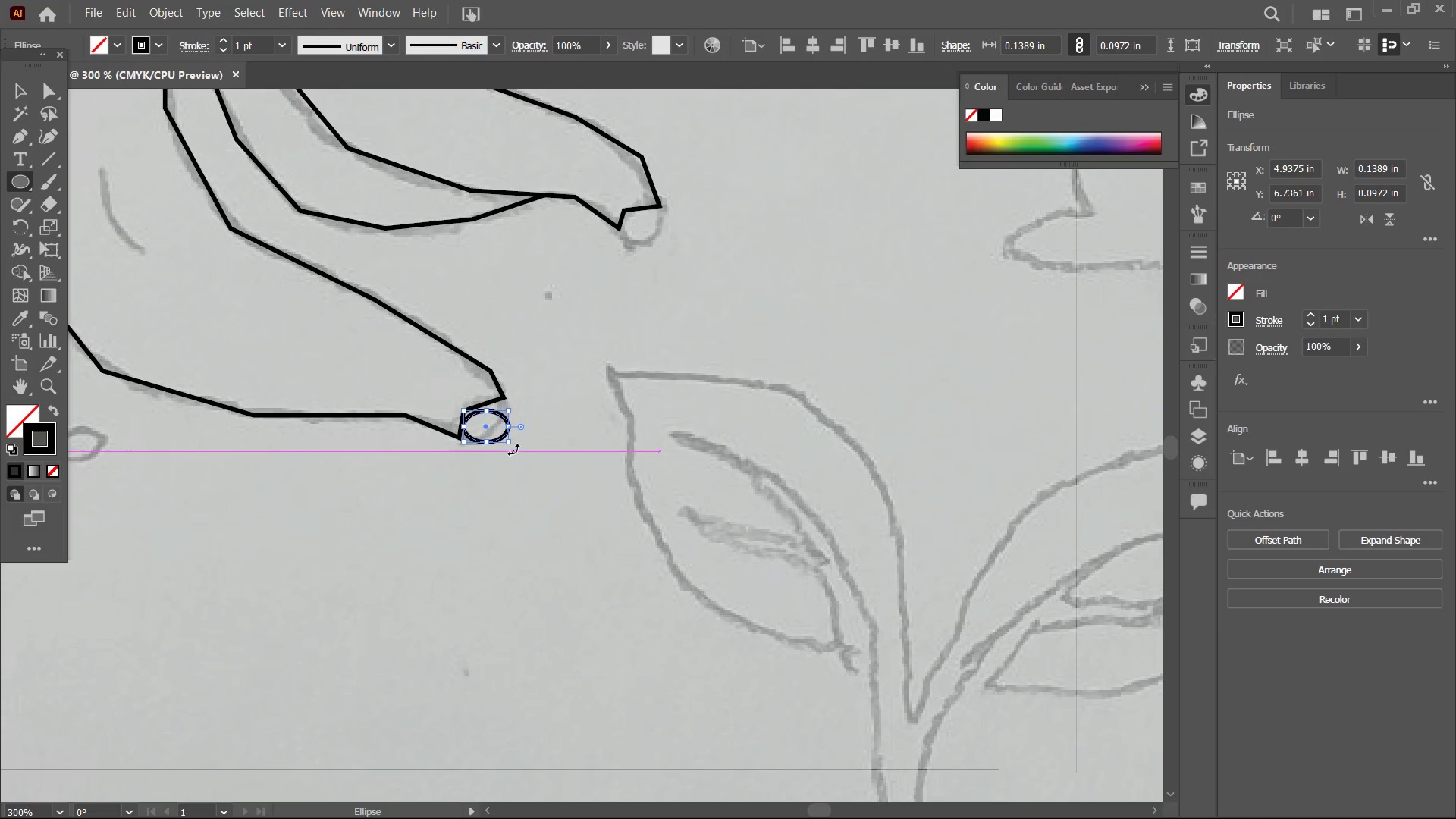 
left_click_drag(start_coordinate=[513, 450], to_coordinate=[511, 426])
 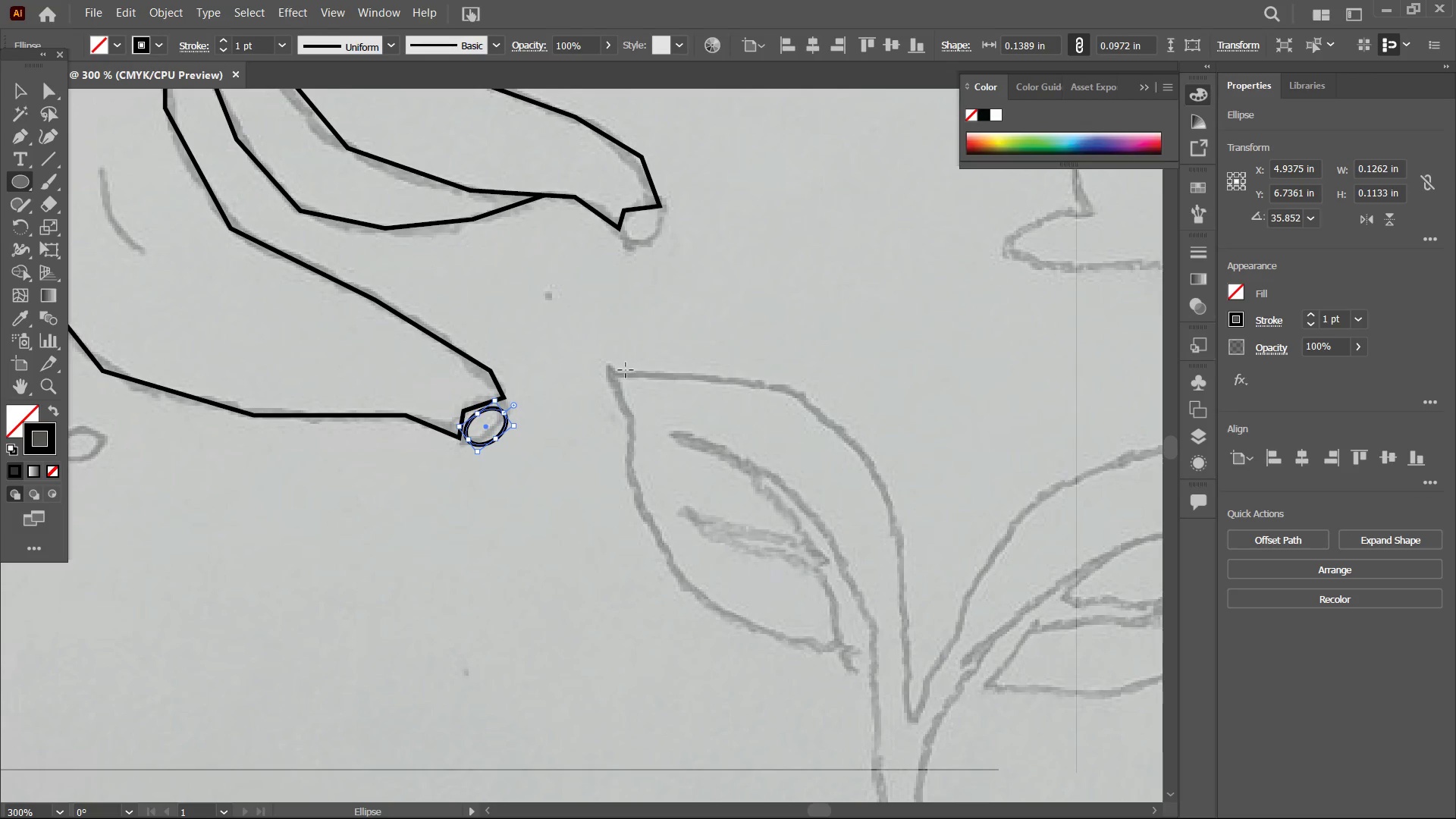 
hold_key(key=Space, duration=1.03)
 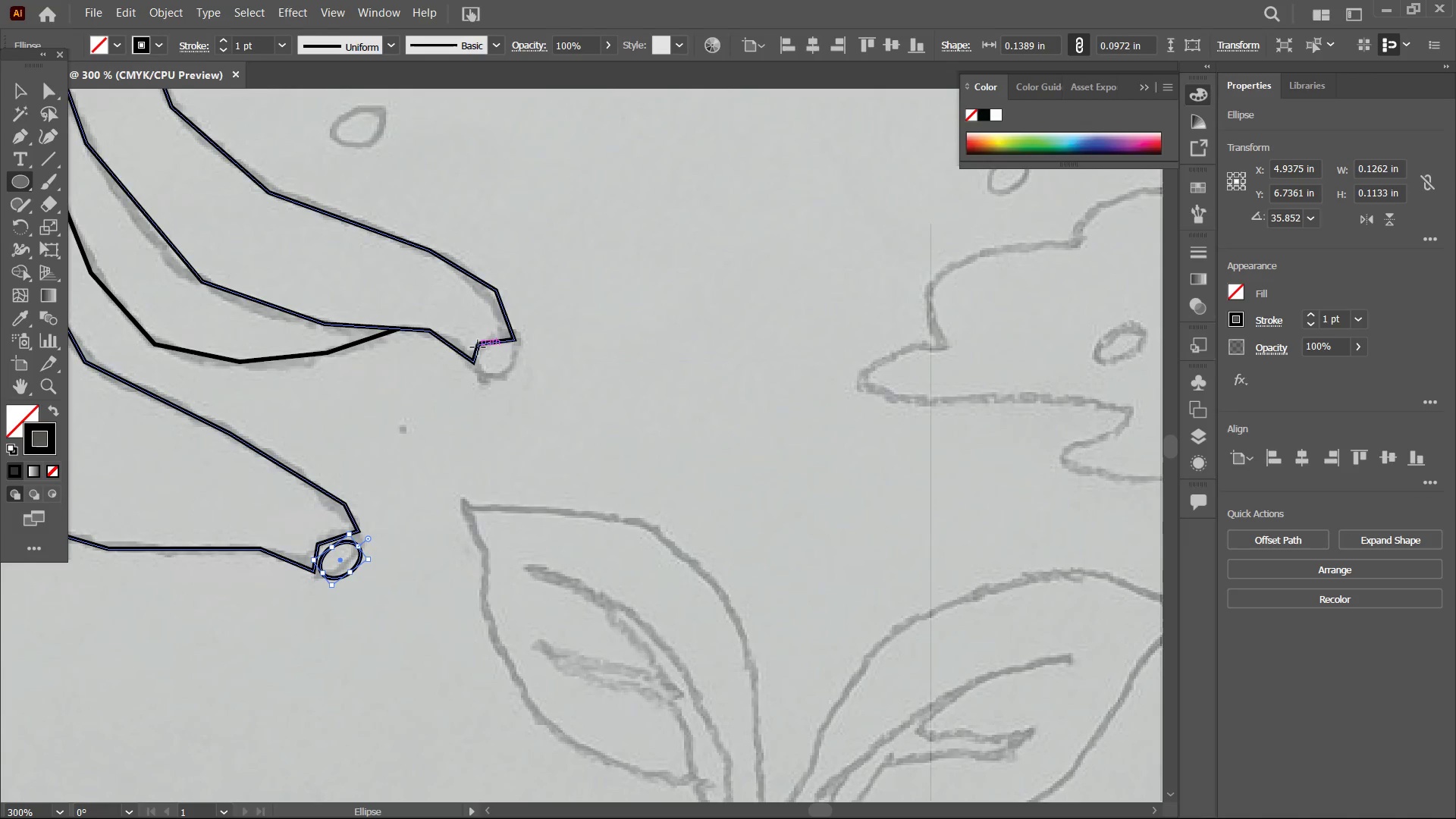 
left_click_drag(start_coordinate=[698, 270], to_coordinate=[551, 402])
 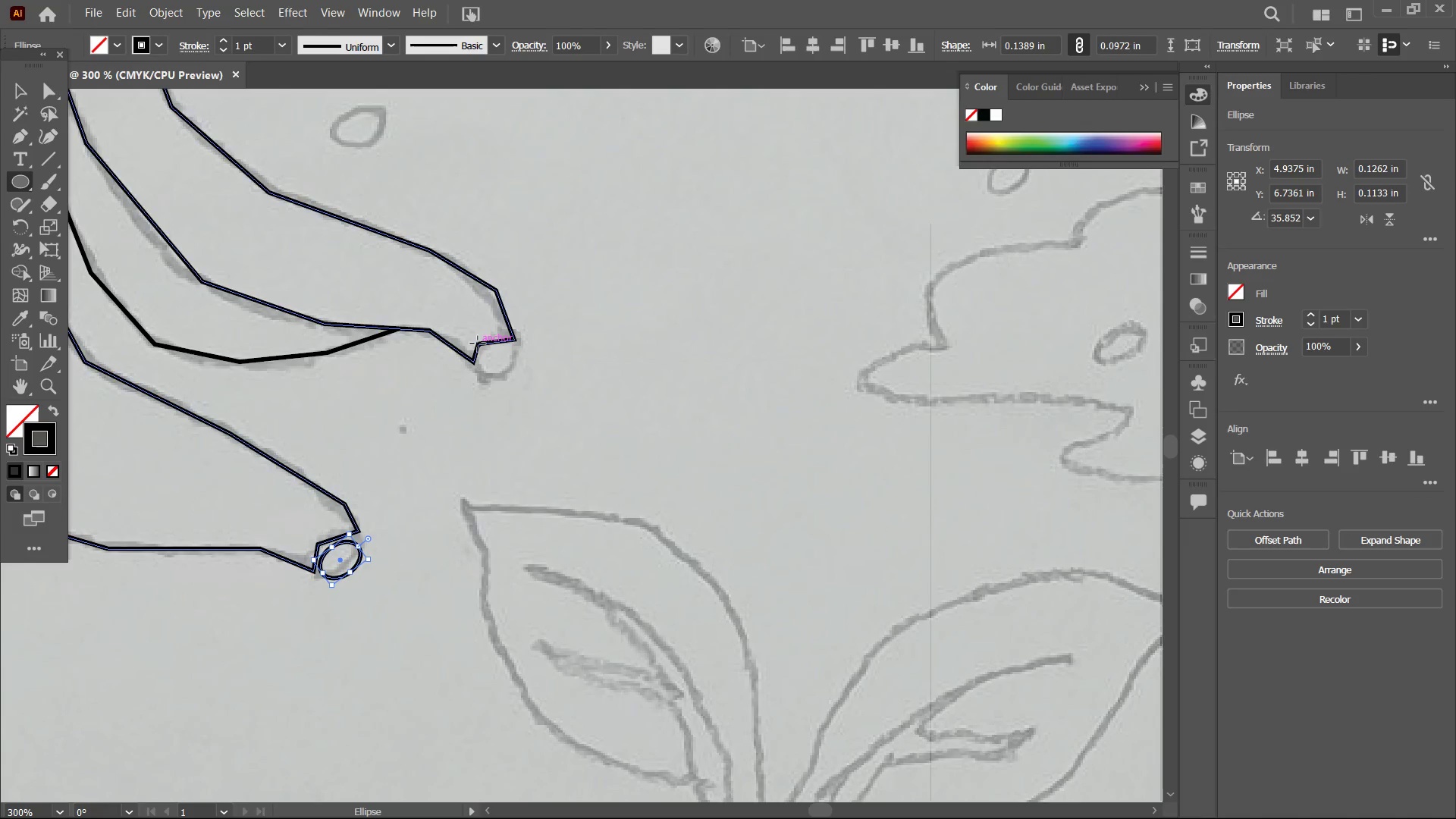 
left_click_drag(start_coordinate=[478, 344], to_coordinate=[519, 378])
 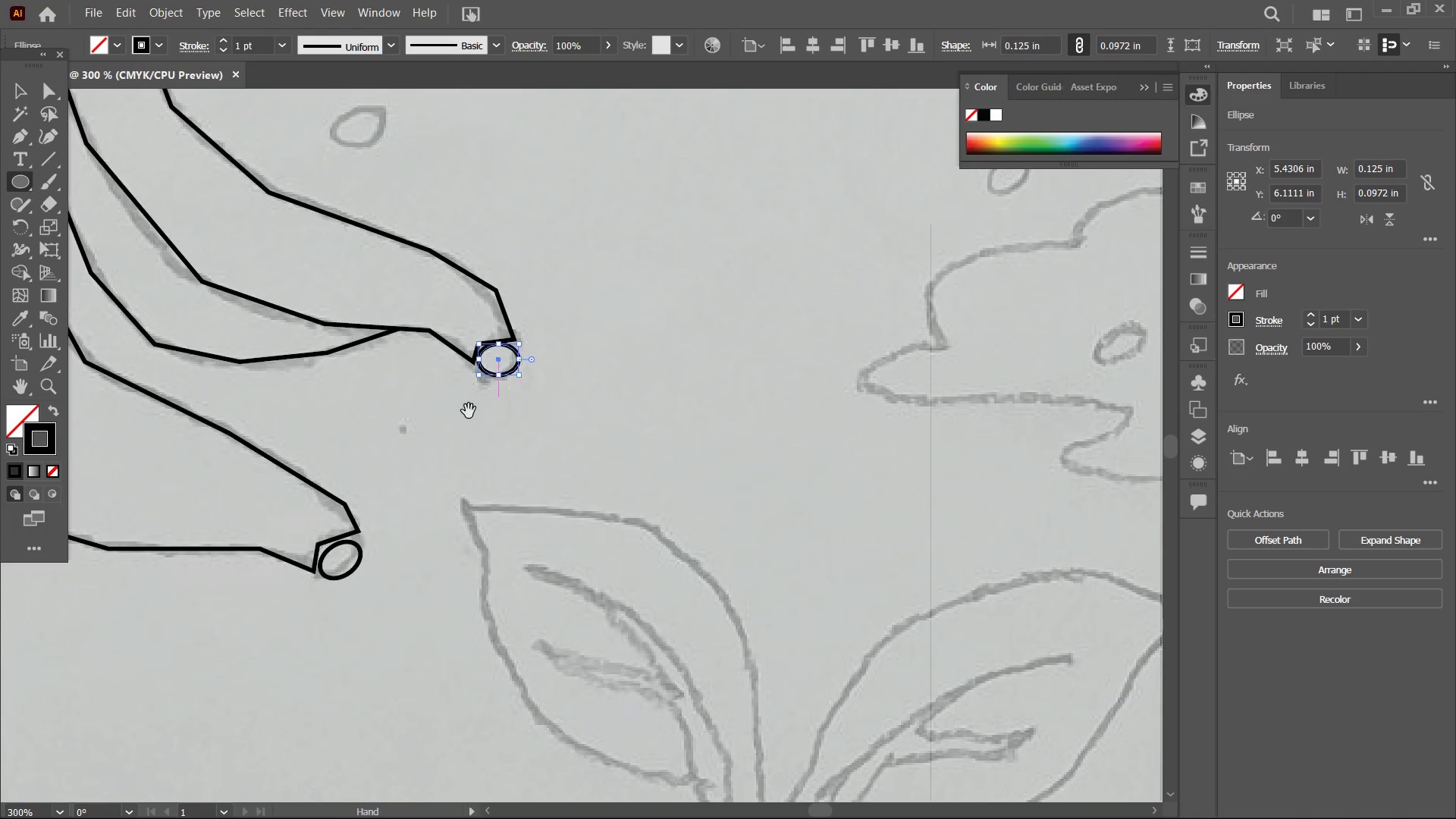 
hold_key(key=Space, duration=1.5)
 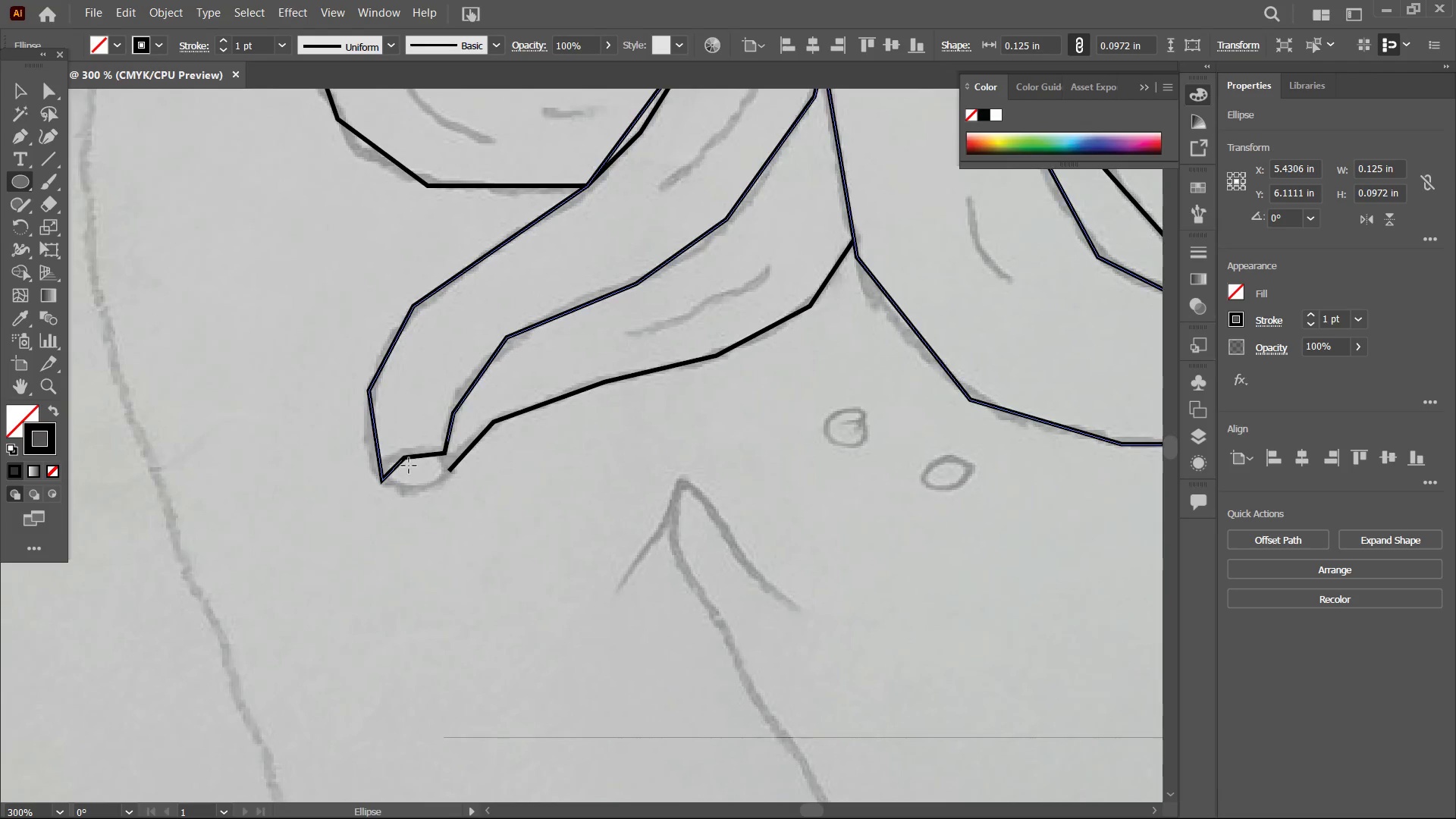 
left_click_drag(start_coordinate=[353, 422], to_coordinate=[621, 403])
 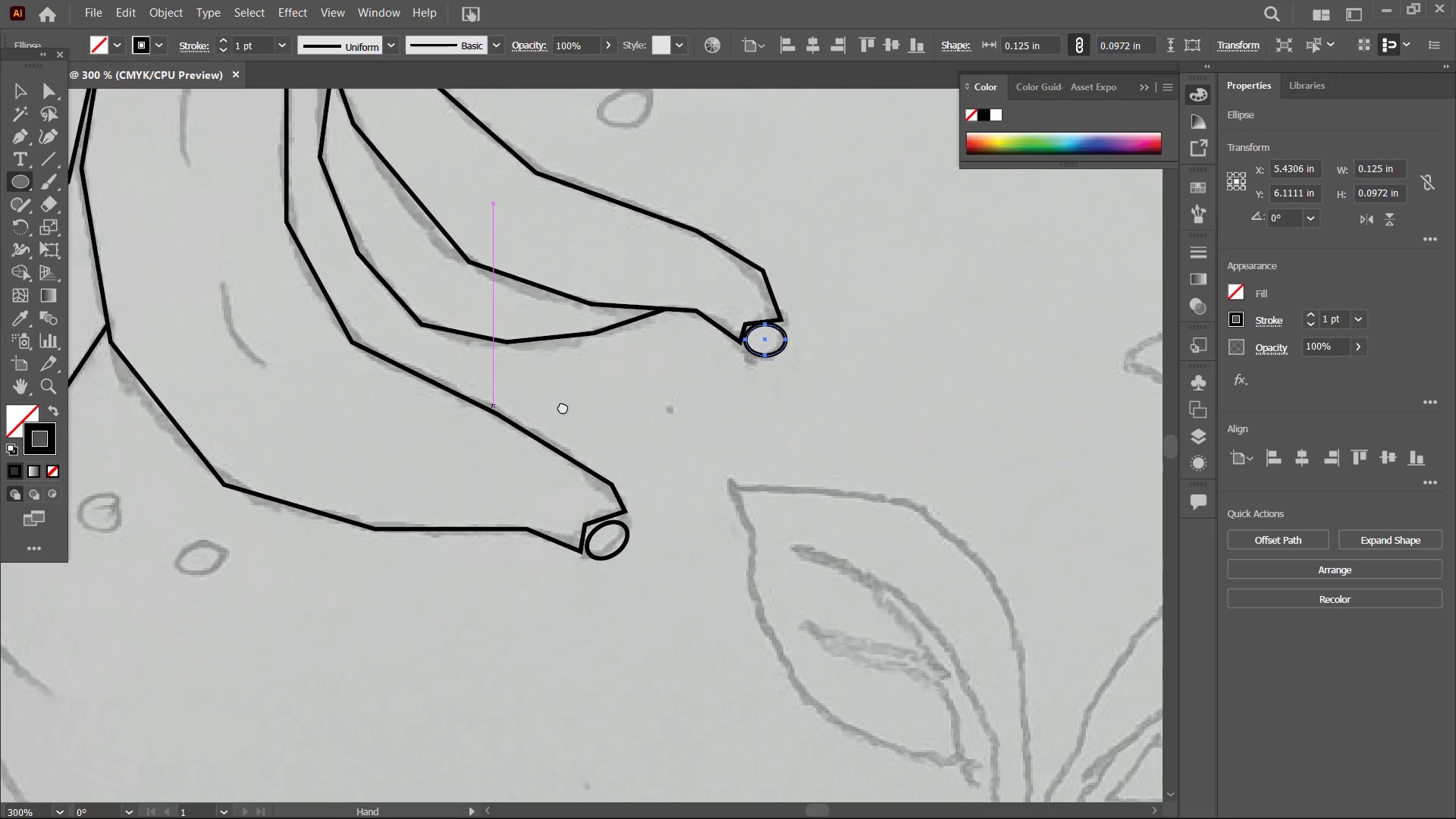 
left_click_drag(start_coordinate=[399, 409], to_coordinate=[702, 386])
 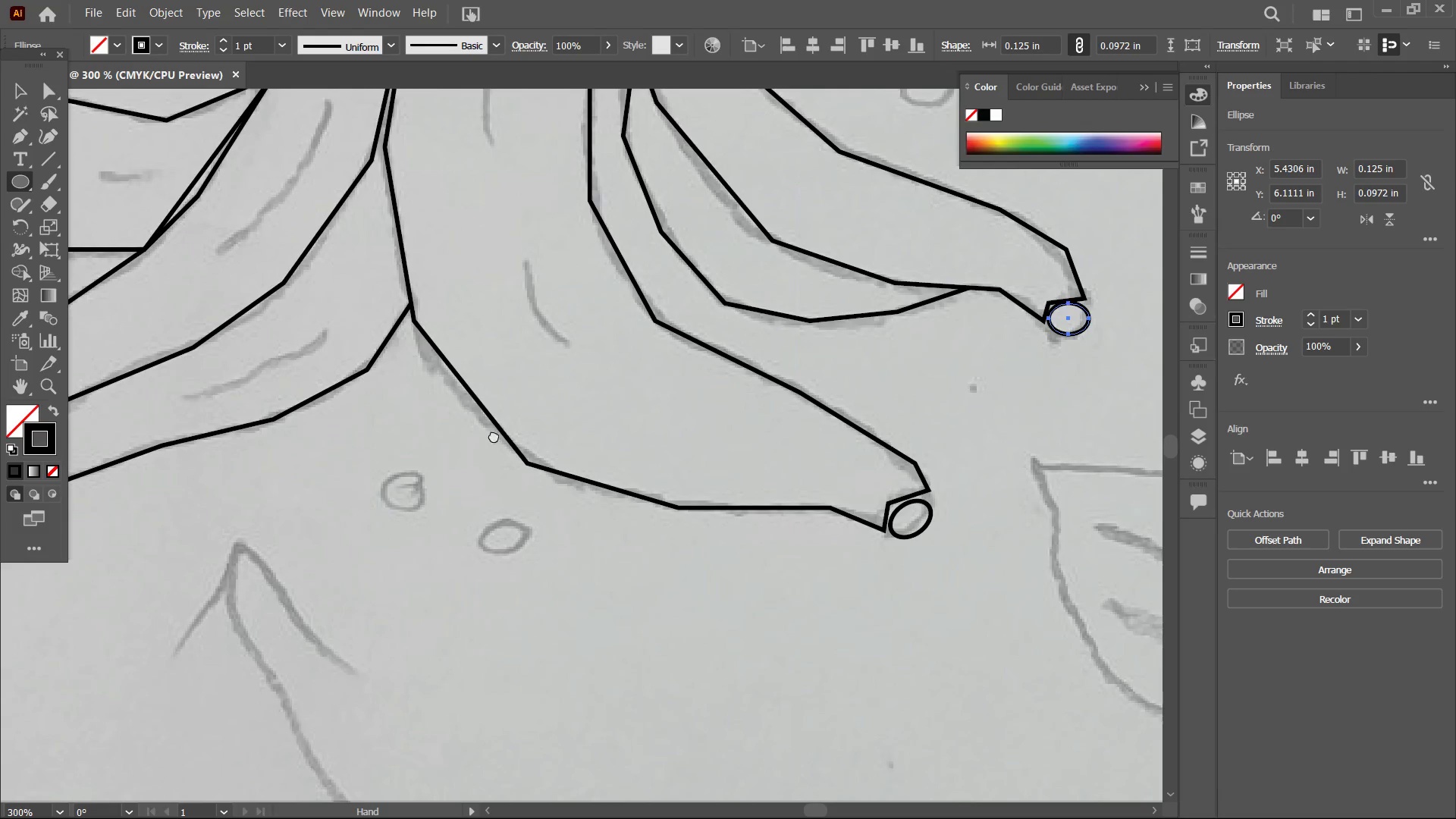 
left_click_drag(start_coordinate=[382, 452], to_coordinate=[681, 396])
 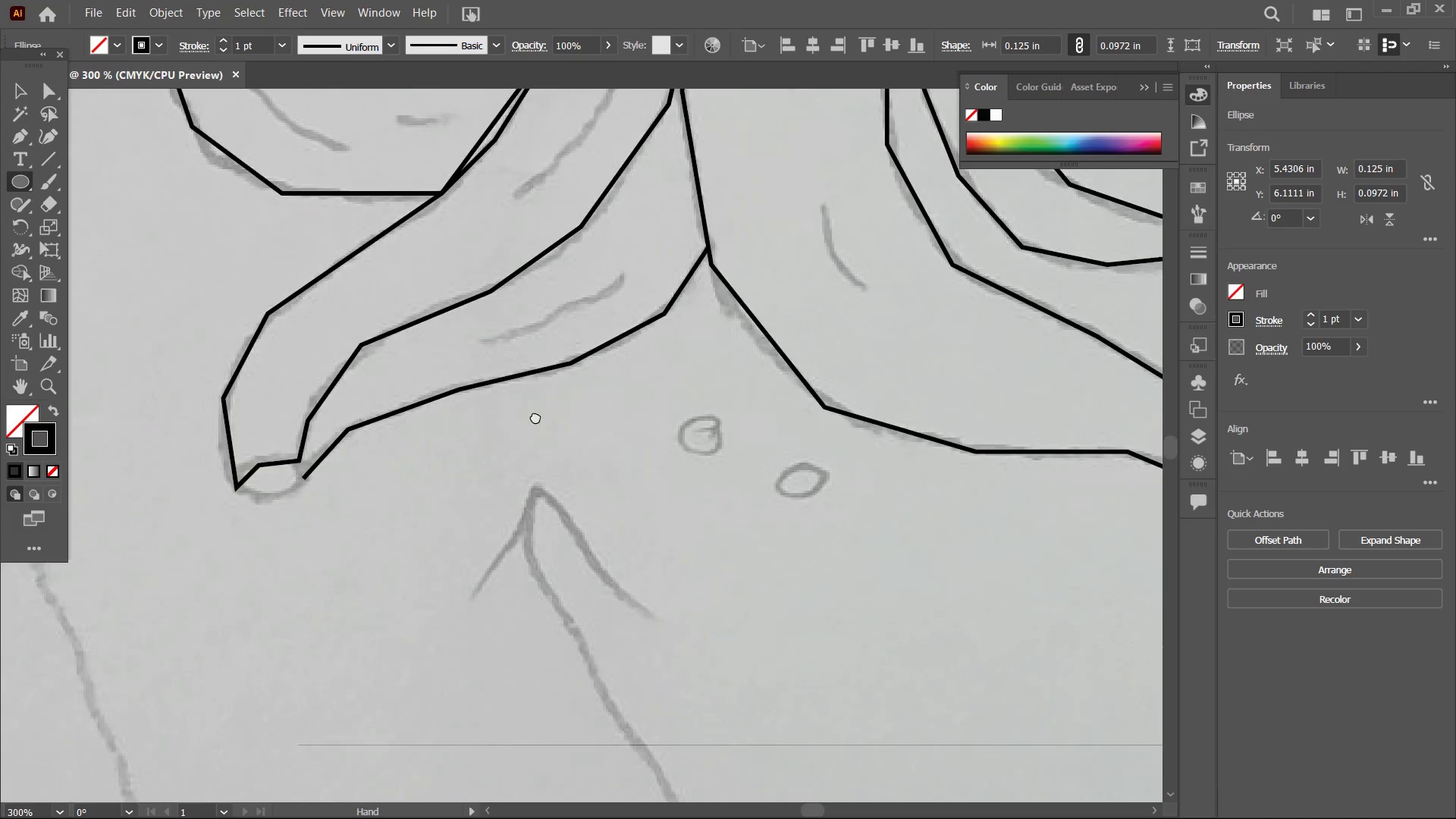 
hold_key(key=Space, duration=0.44)
 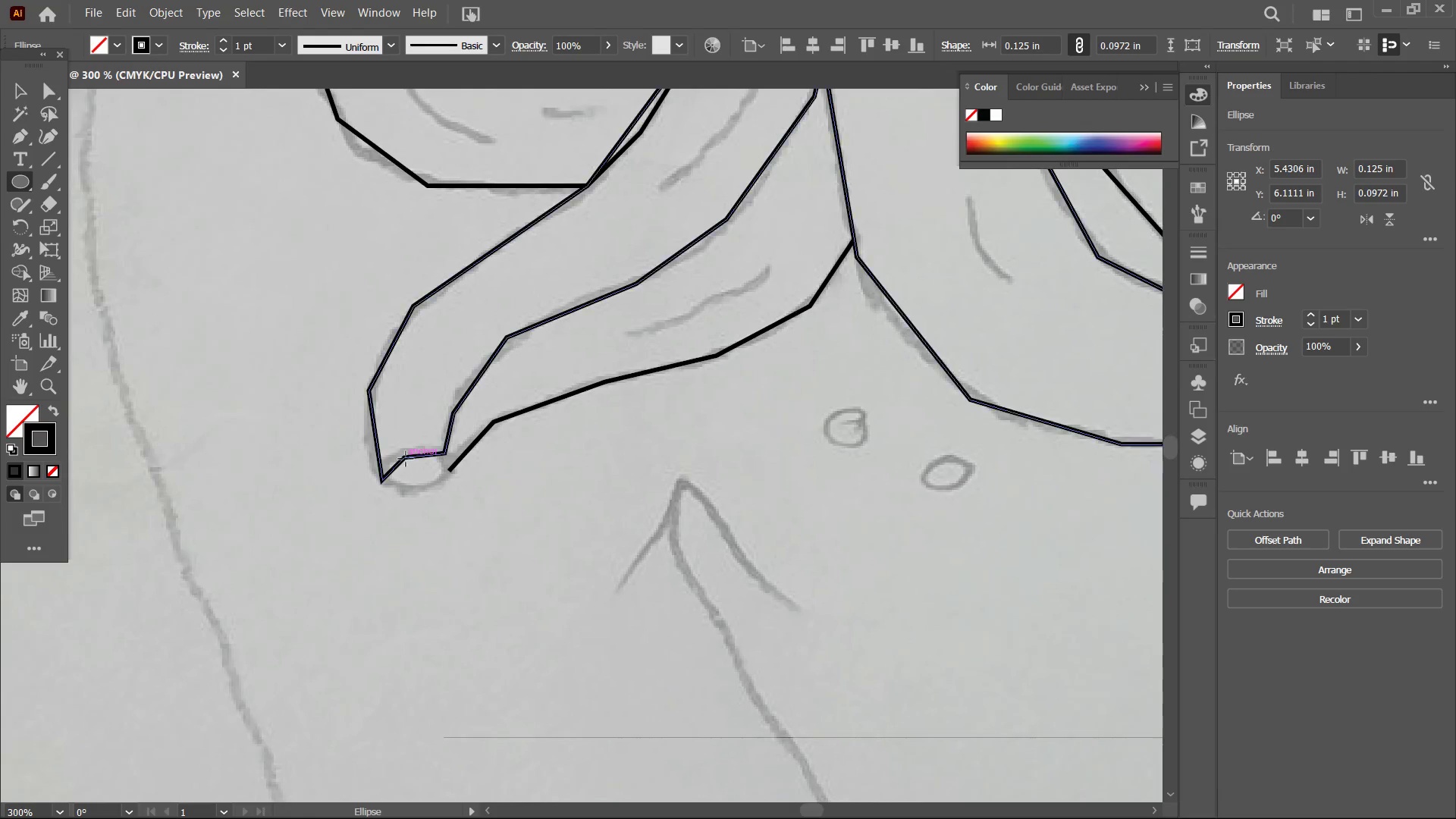 
left_click_drag(start_coordinate=[413, 419], to_coordinate=[558, 410])
 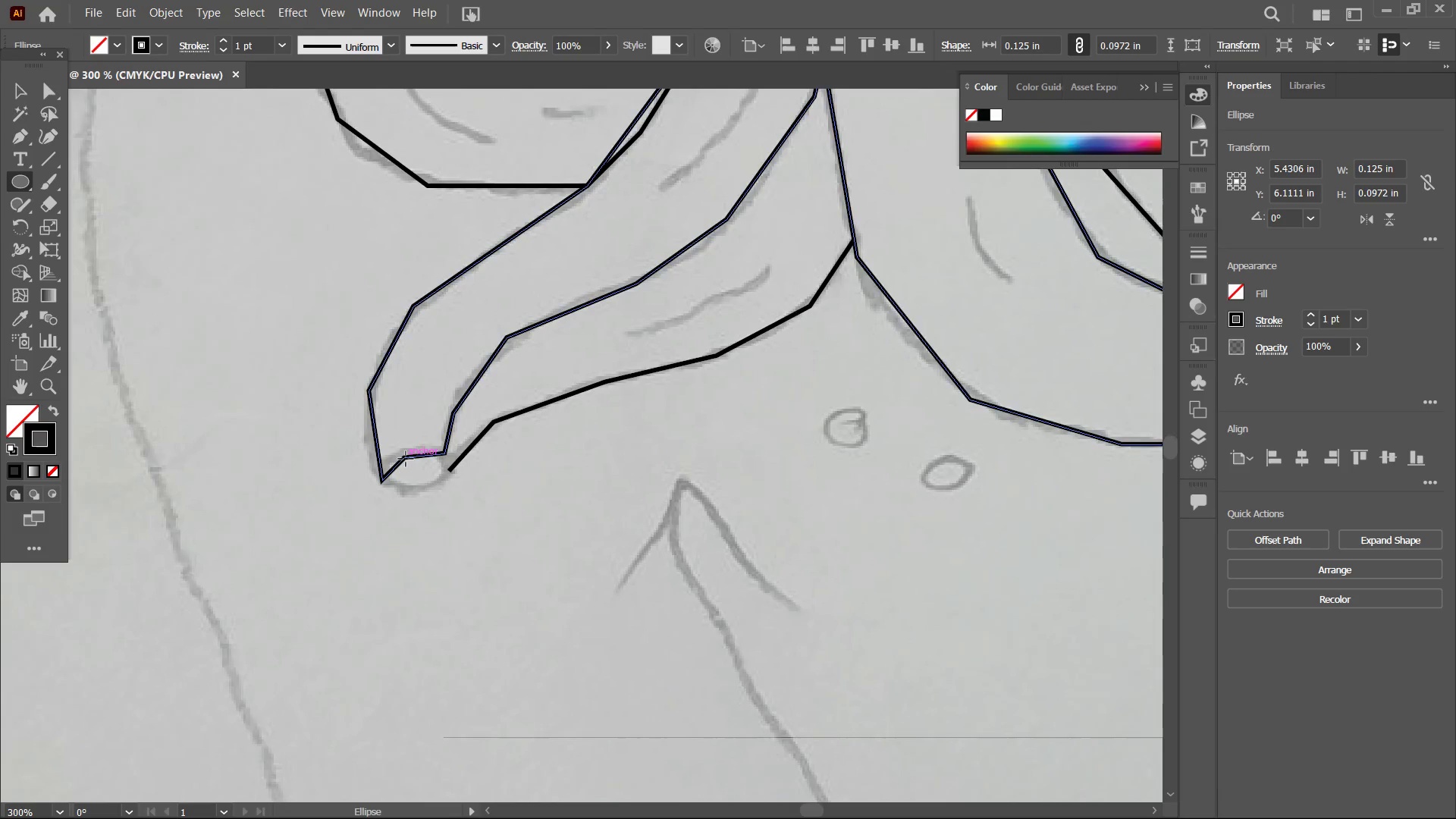 
left_click_drag(start_coordinate=[406, 459], to_coordinate=[462, 492])
 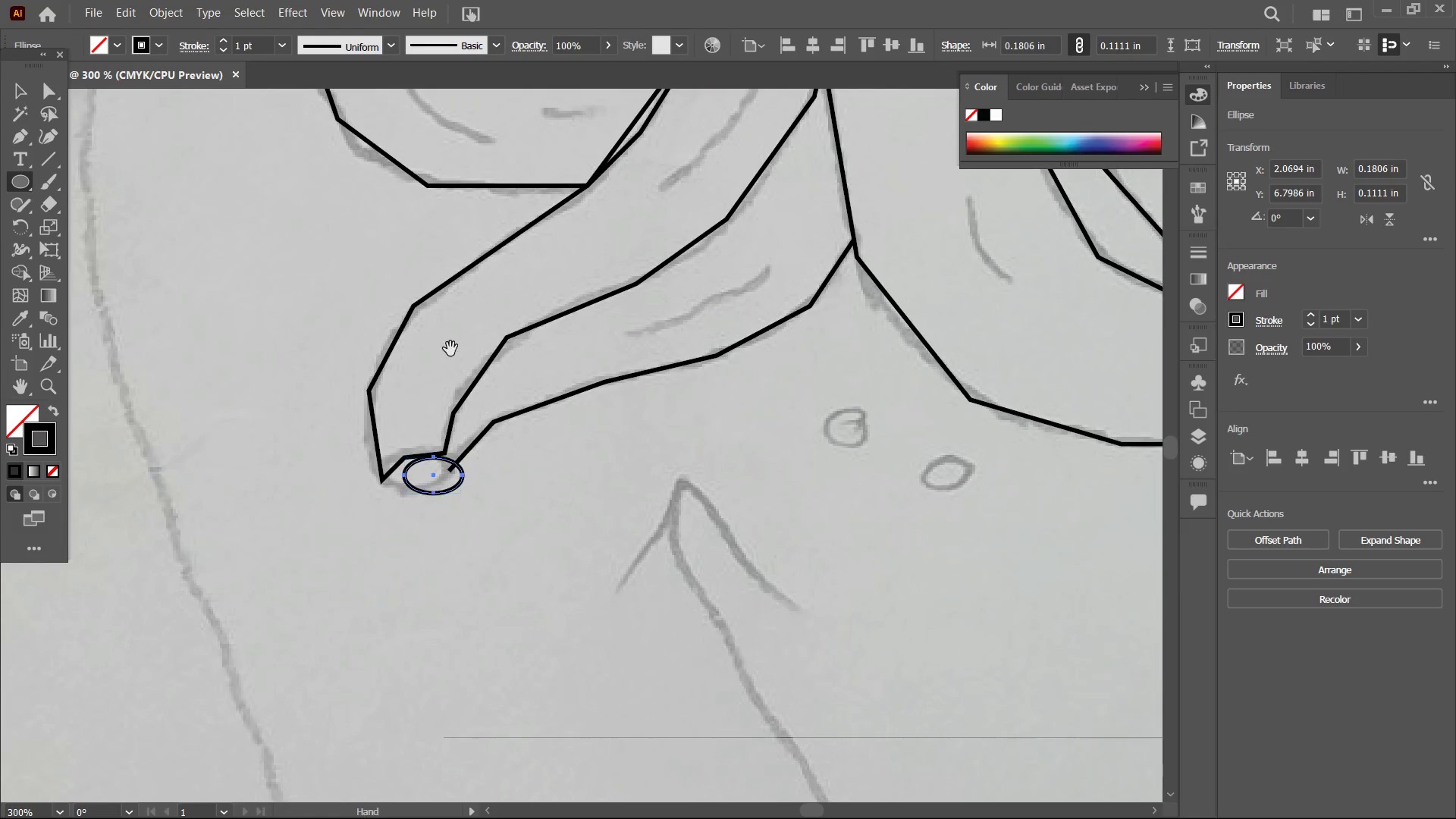 
hold_key(key=Space, duration=1.5)
 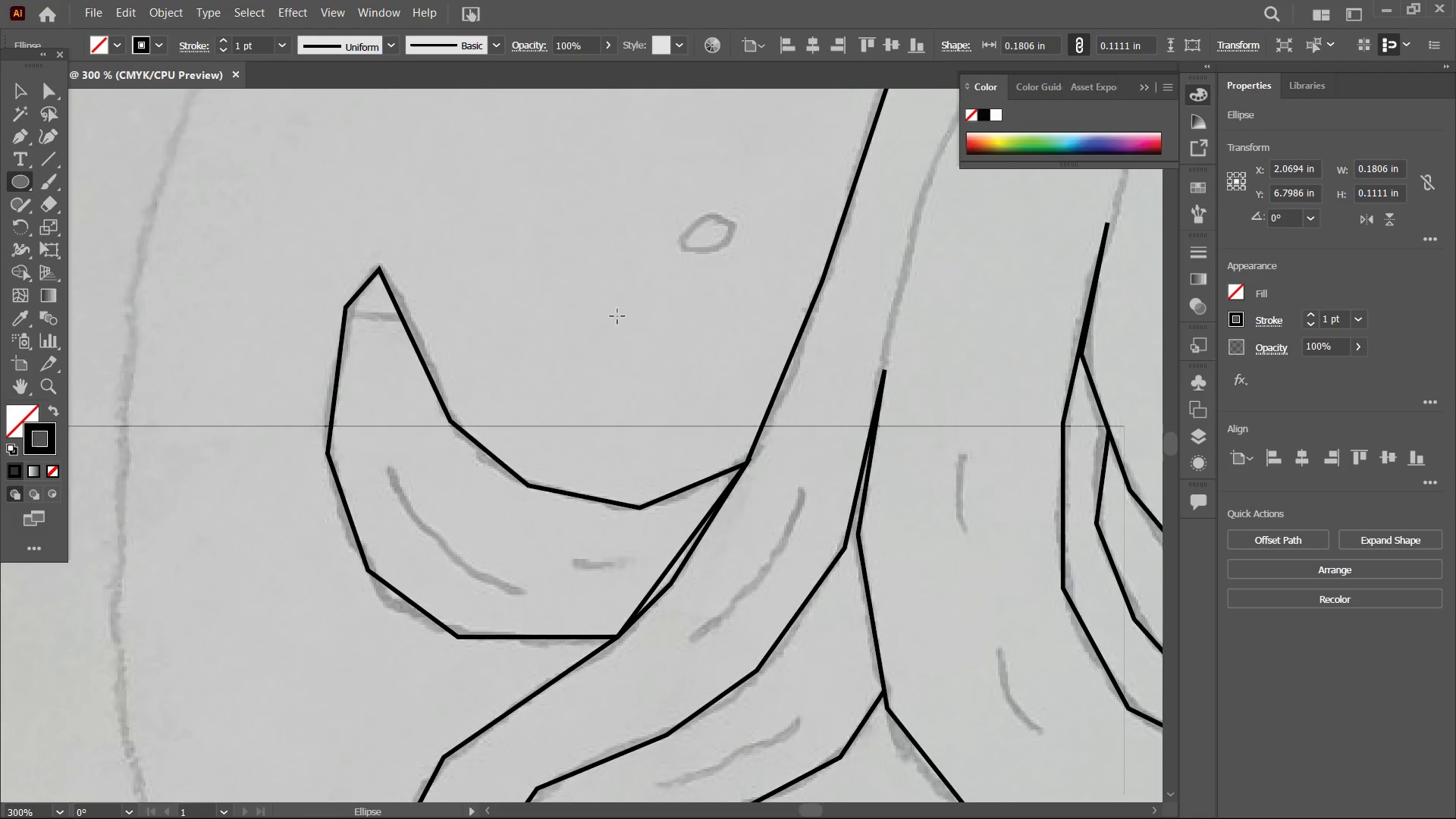 
left_click_drag(start_coordinate=[444, 336], to_coordinate=[510, 447])
 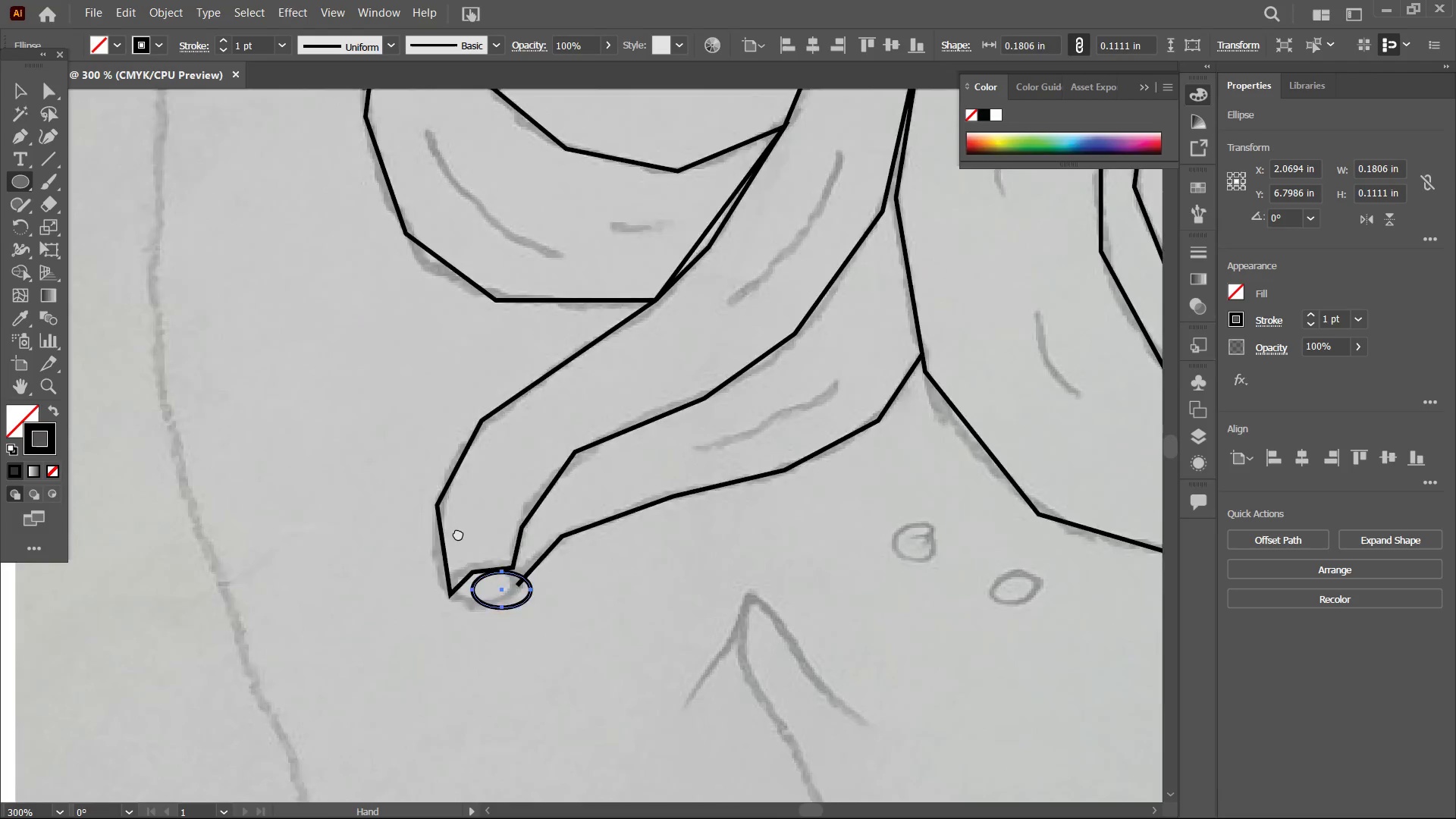 
left_click_drag(start_coordinate=[460, 394], to_coordinate=[456, 544])
 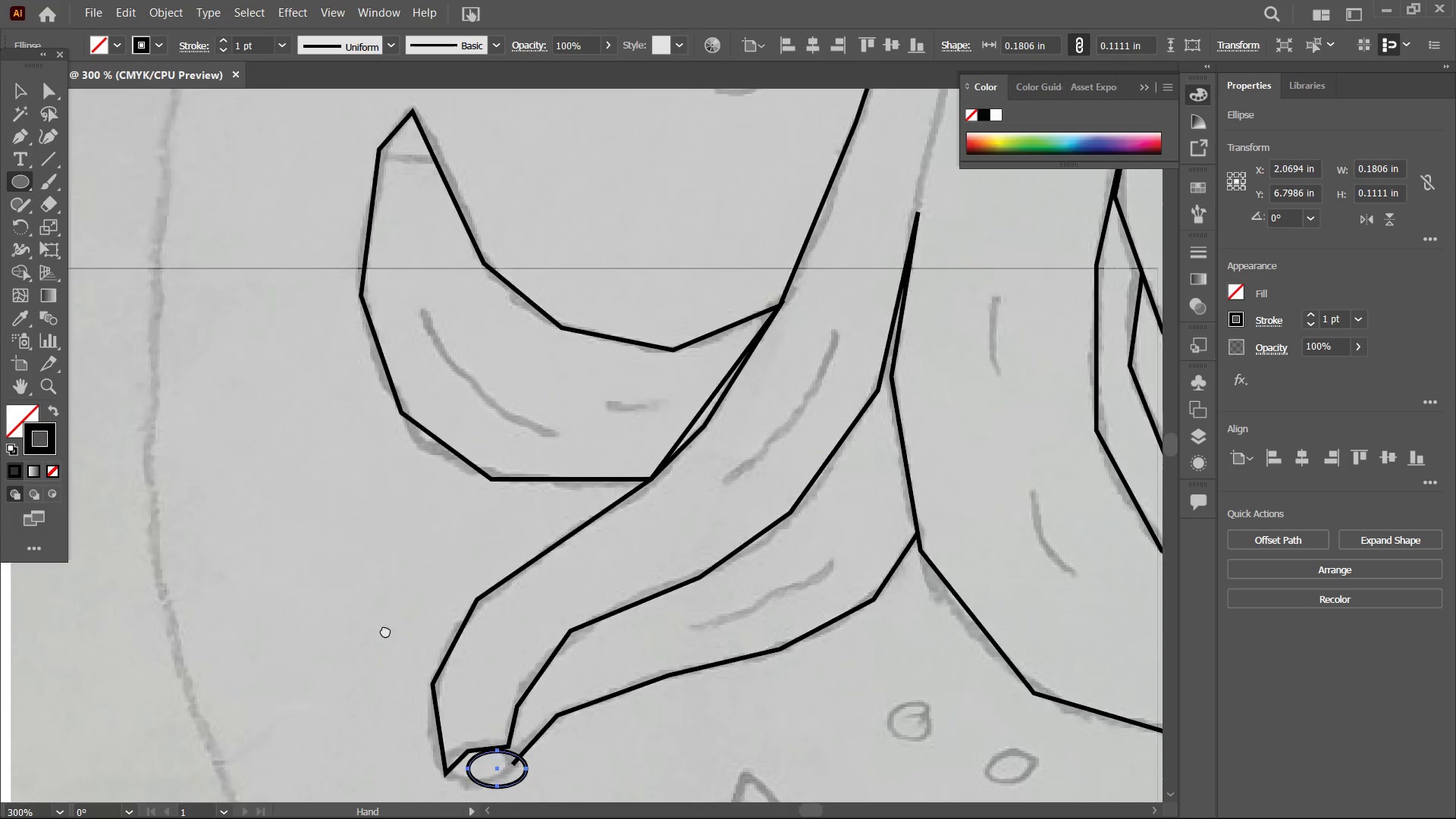 
left_click_drag(start_coordinate=[417, 465], to_coordinate=[379, 629])
 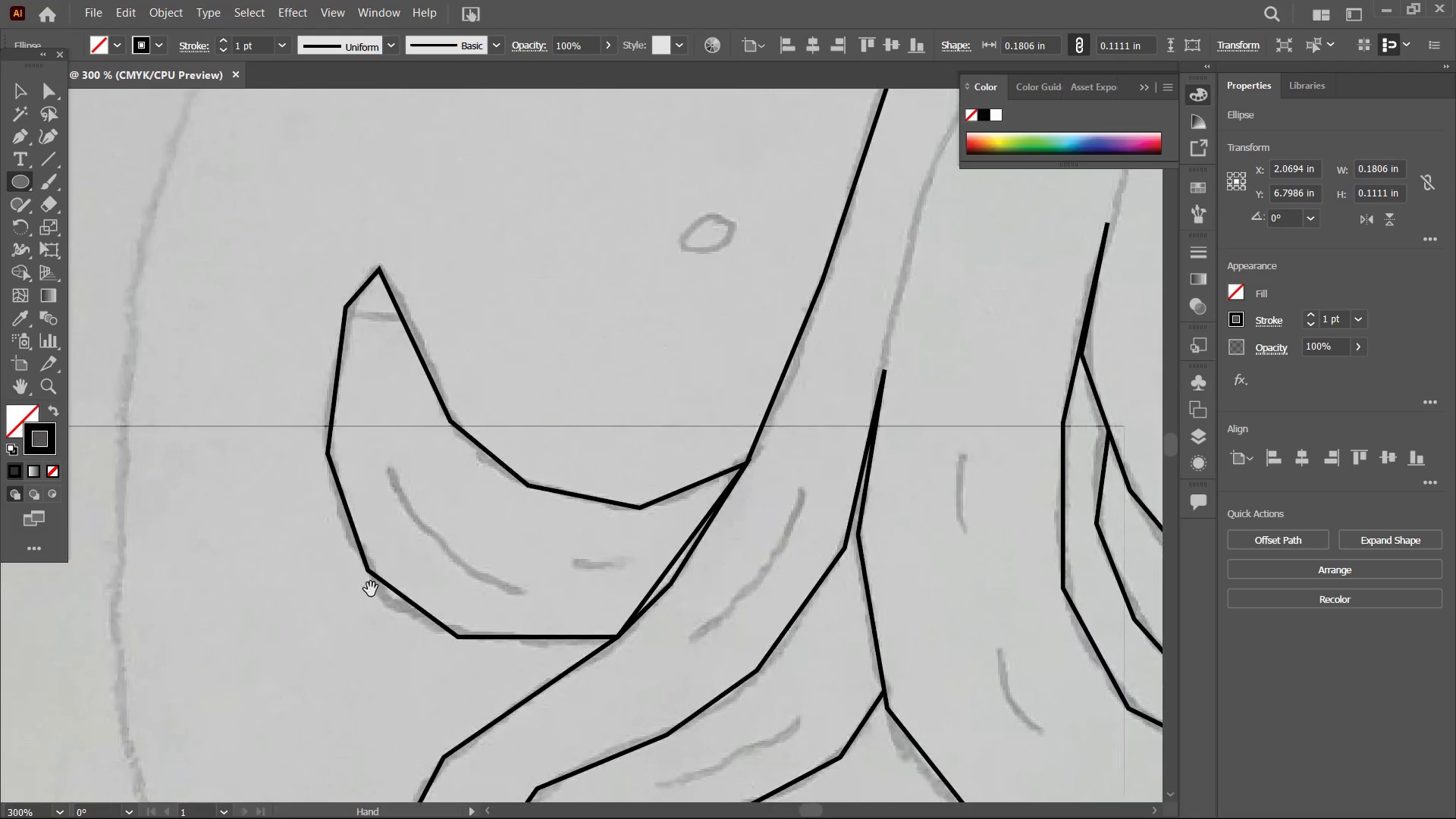 
key(Space)
 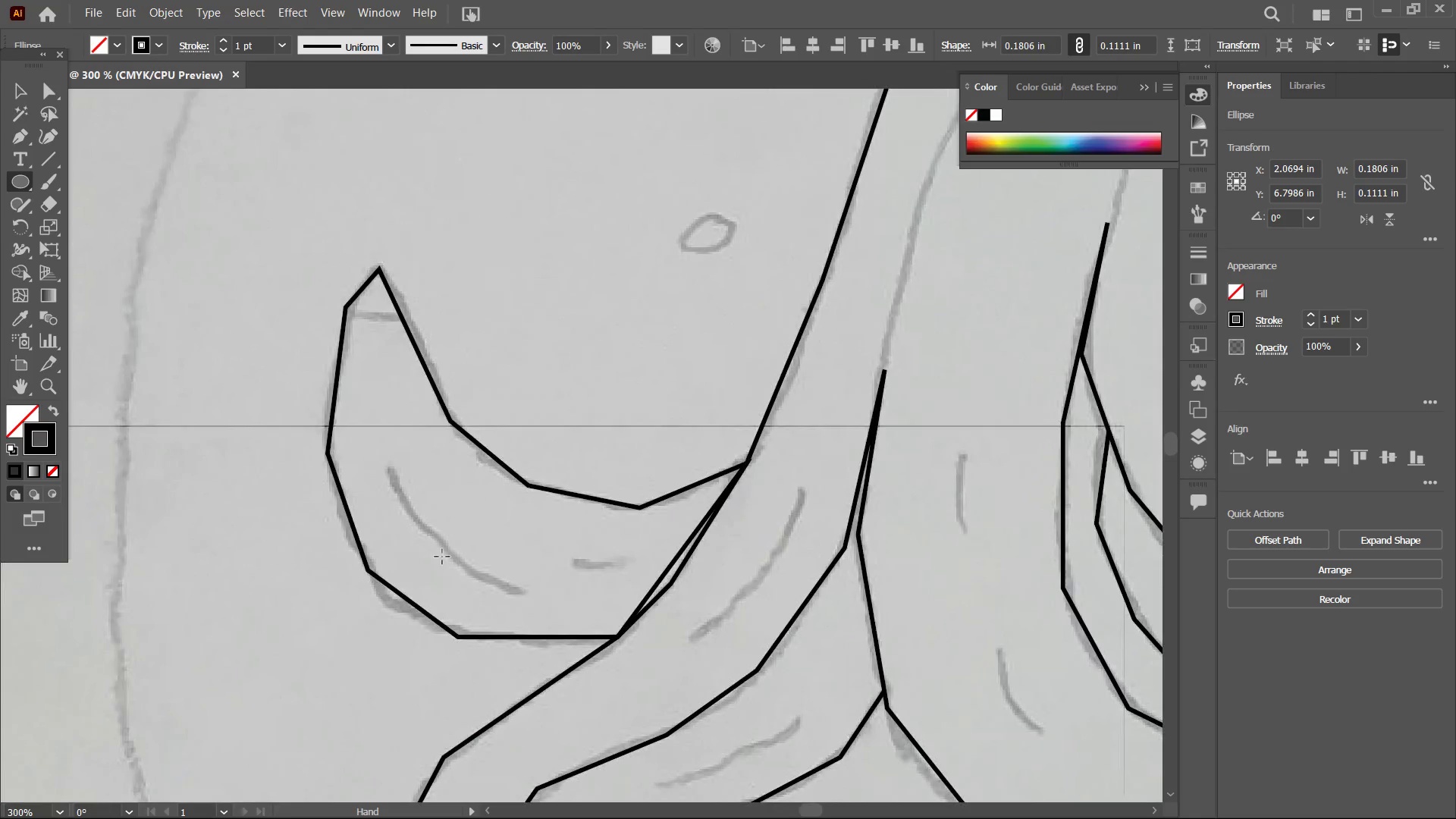 
key(Space)
 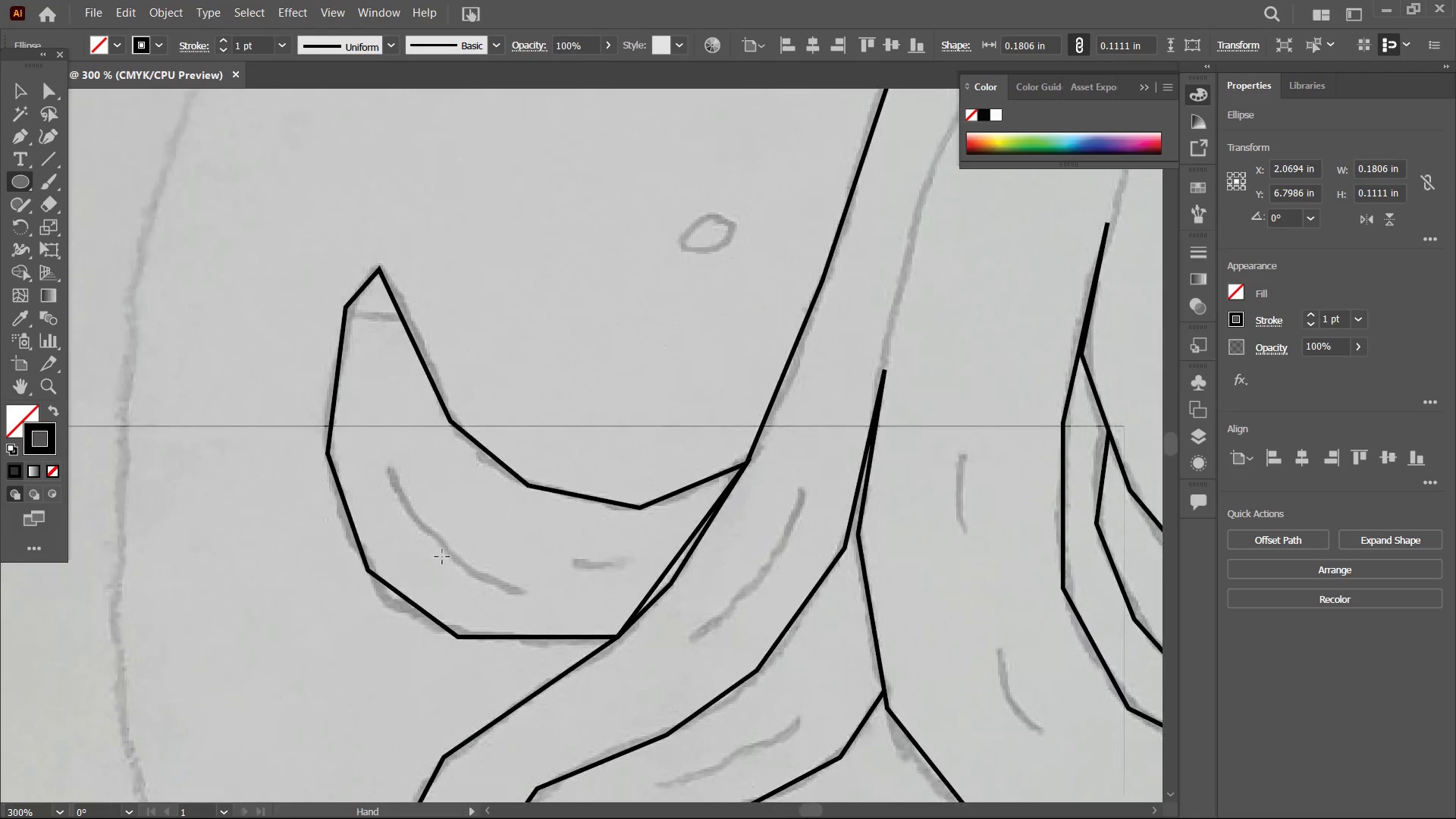 
key(Space)
 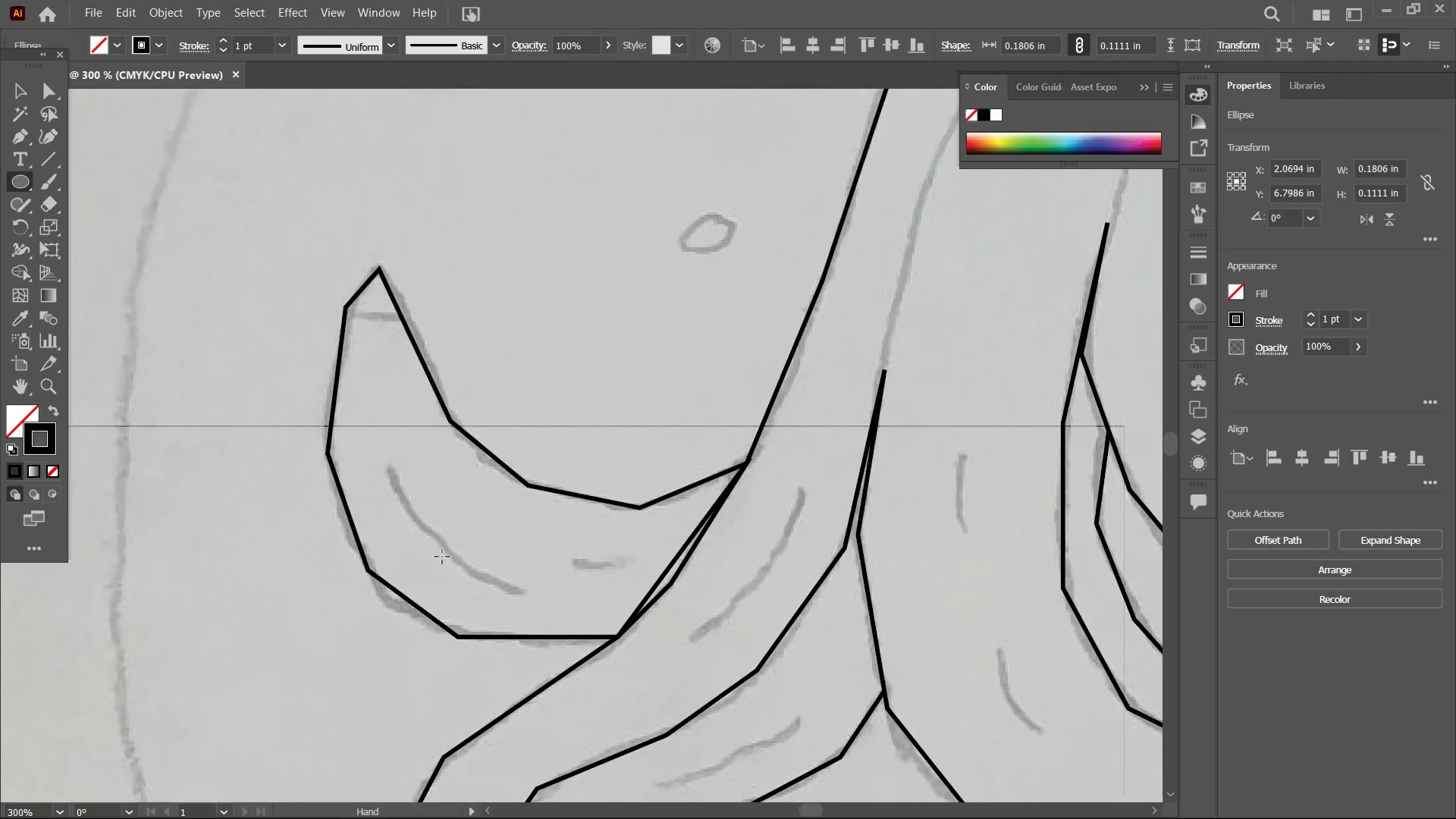 
key(Space)
 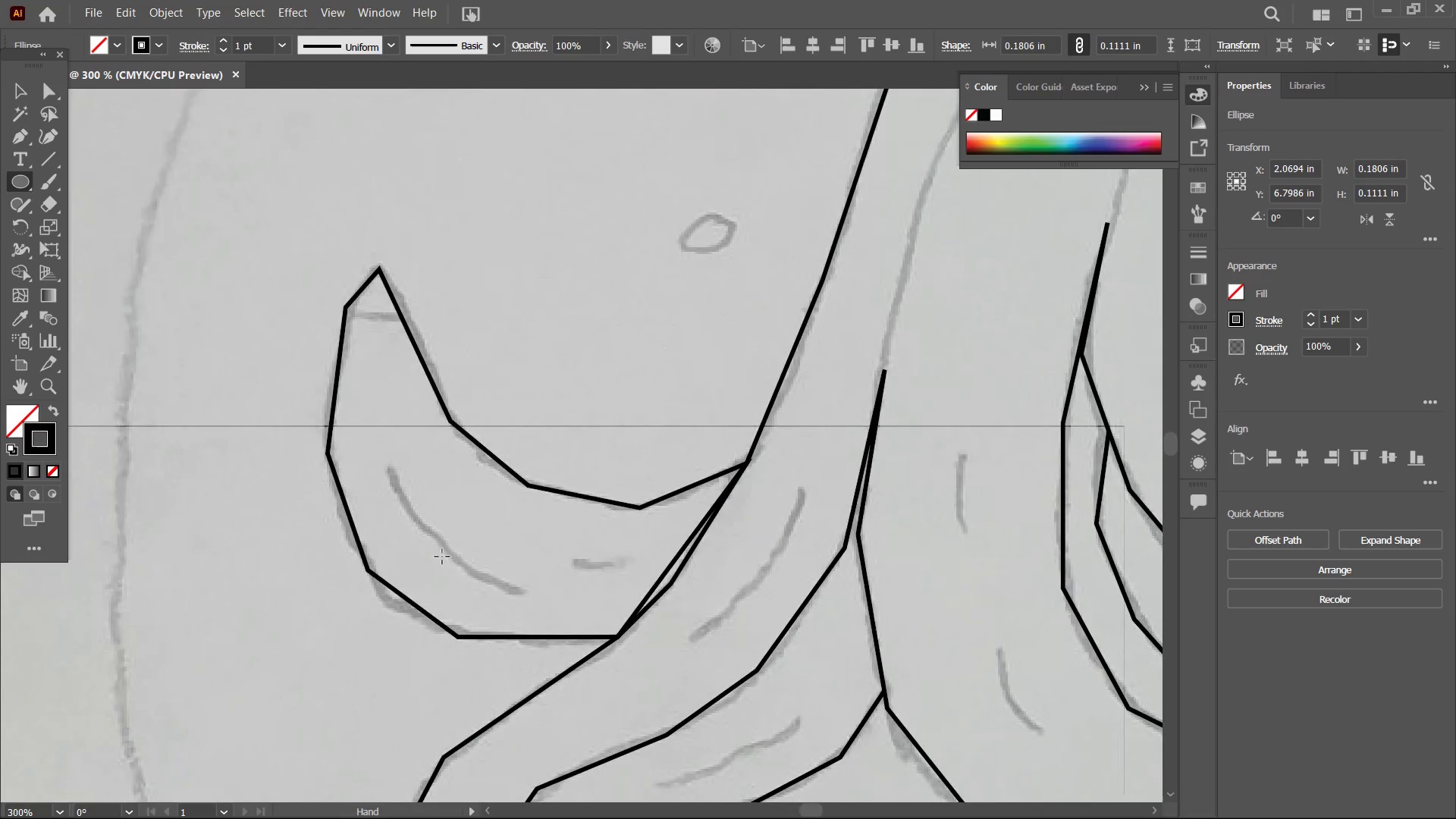 
key(Space)
 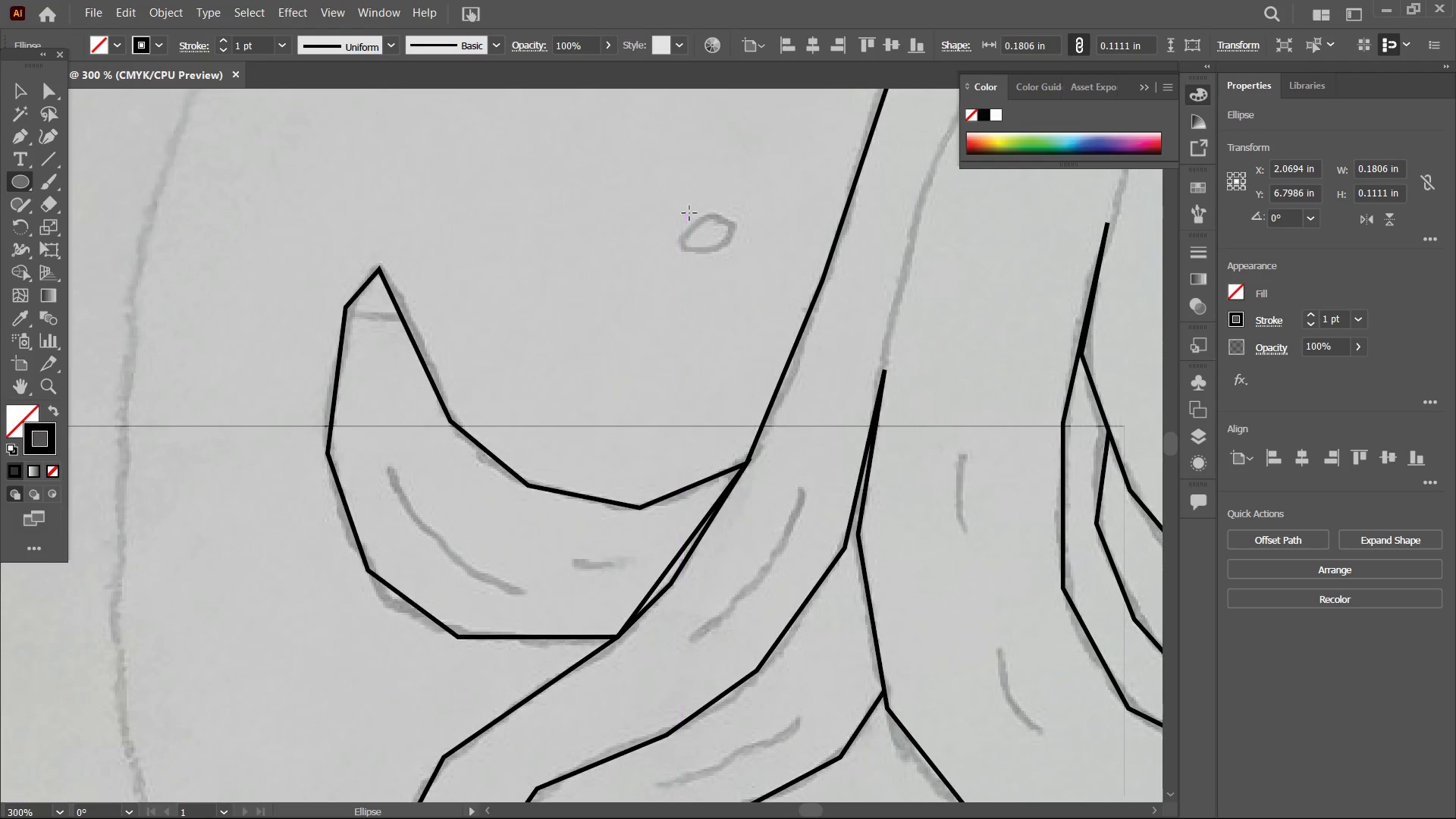 
left_click_drag(start_coordinate=[689, 221], to_coordinate=[739, 256])
 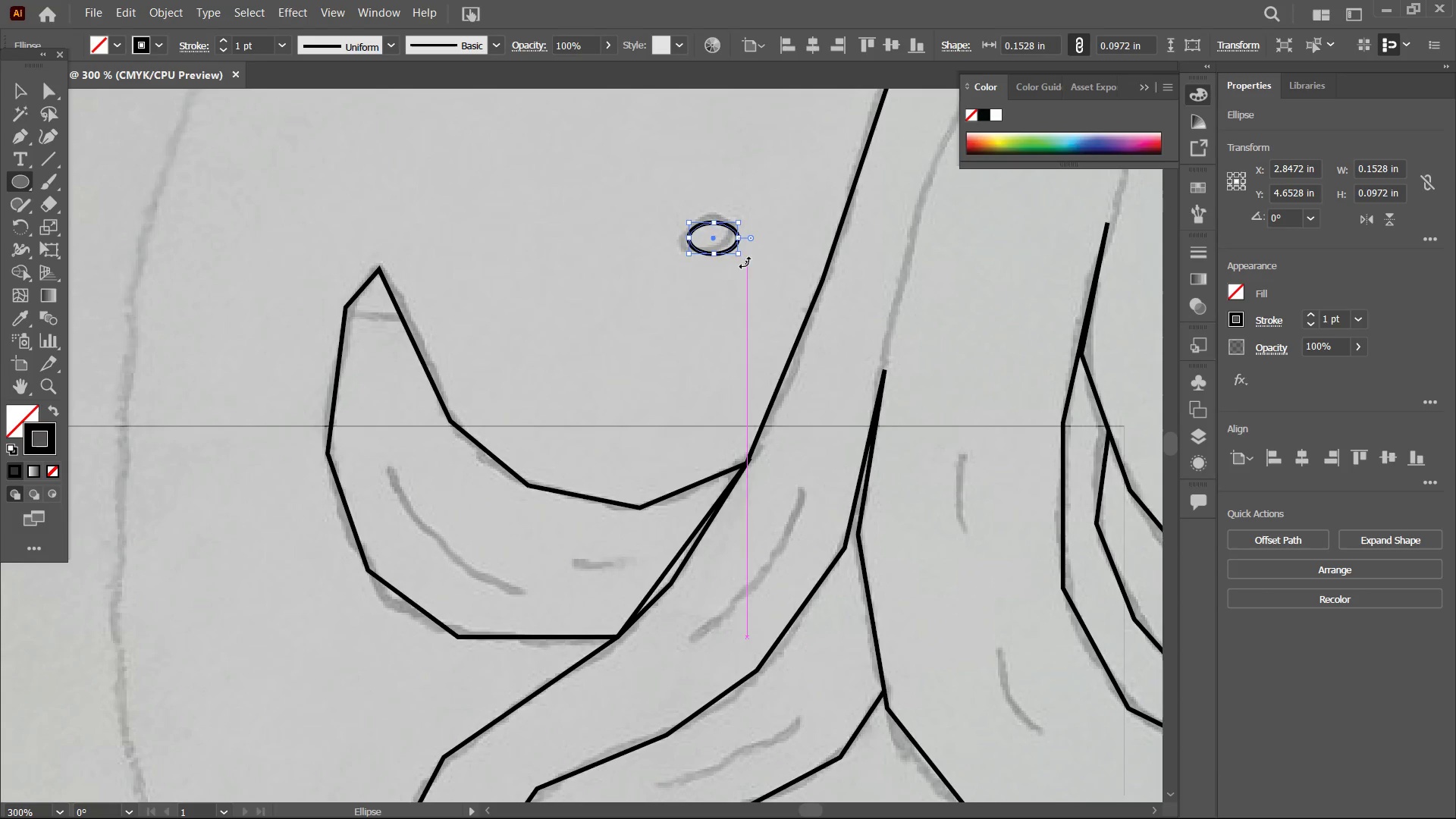 
left_click_drag(start_coordinate=[745, 262], to_coordinate=[748, 251])
 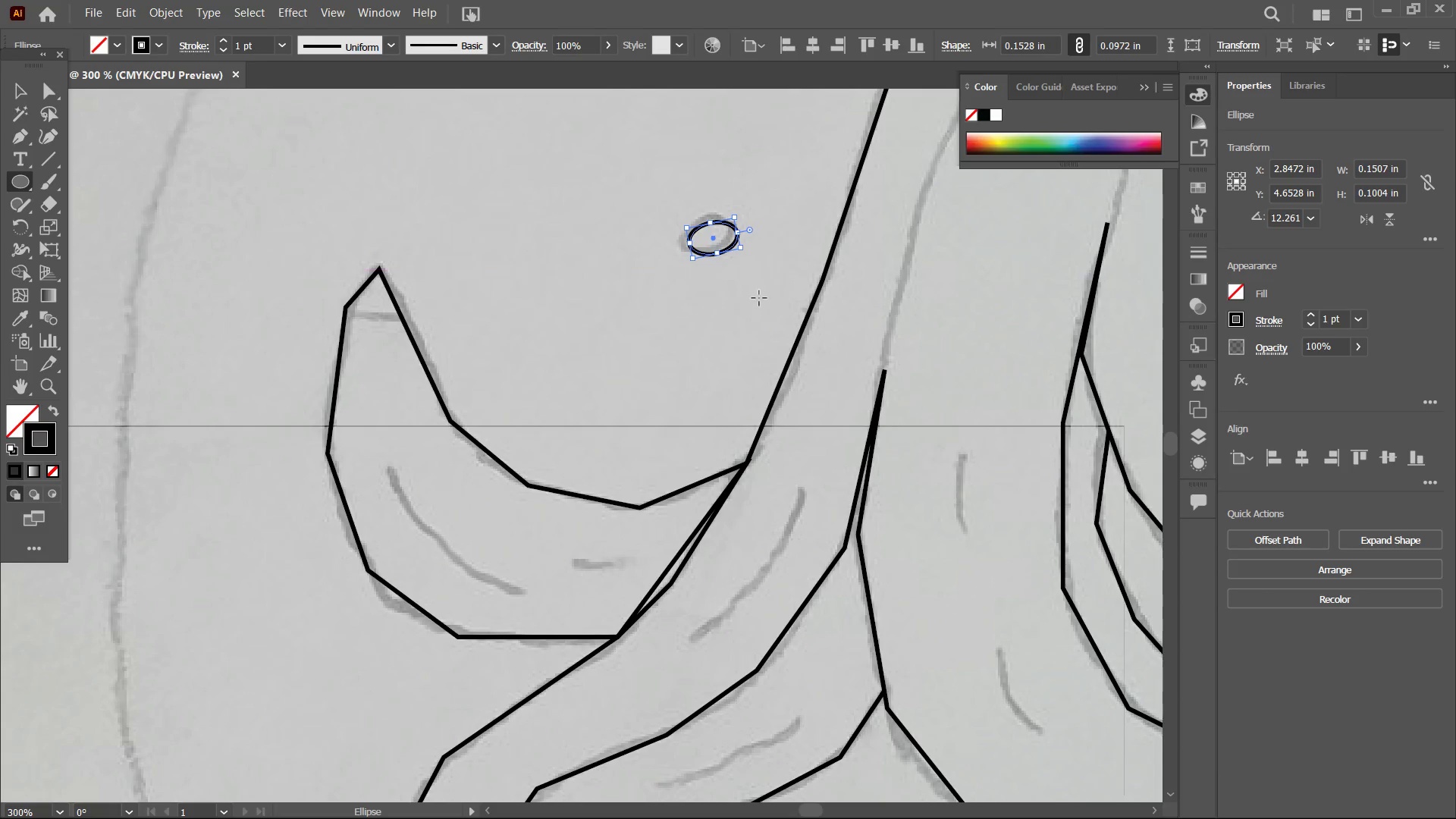 
hold_key(key=Space, duration=1.52)
 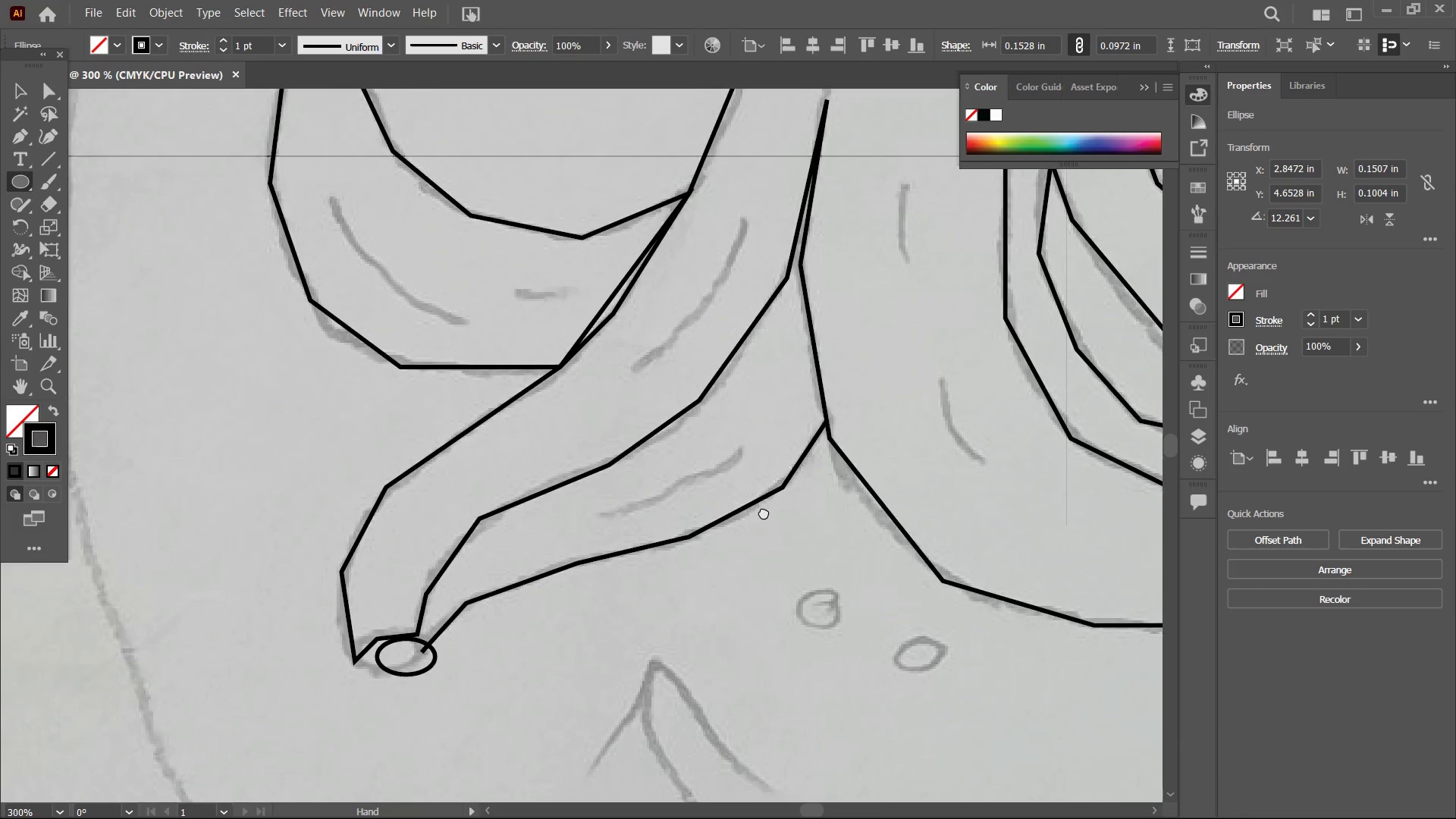 
left_click_drag(start_coordinate=[775, 351], to_coordinate=[730, 266])
 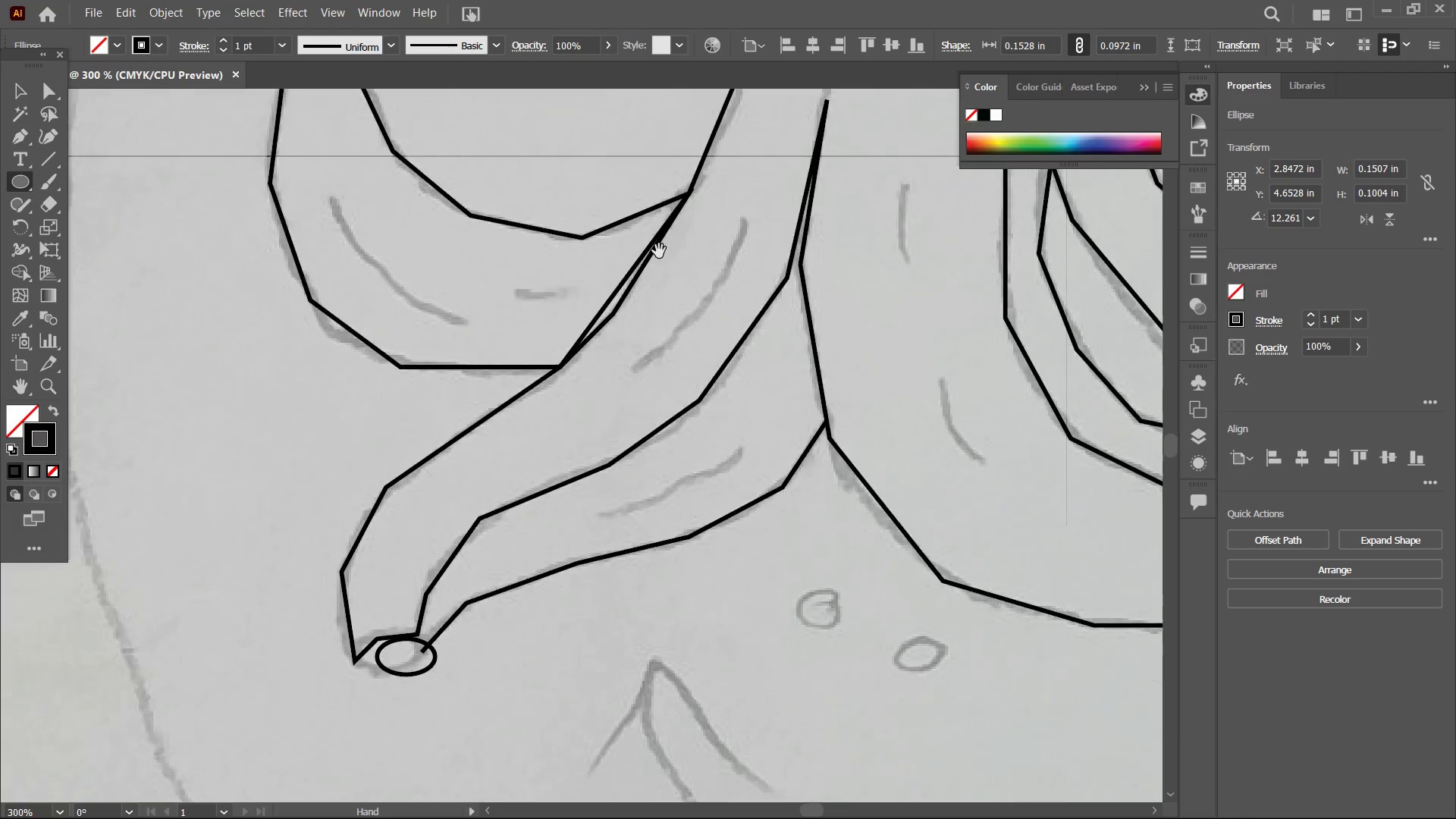 
left_click_drag(start_coordinate=[690, 523], to_coordinate=[668, 284])
 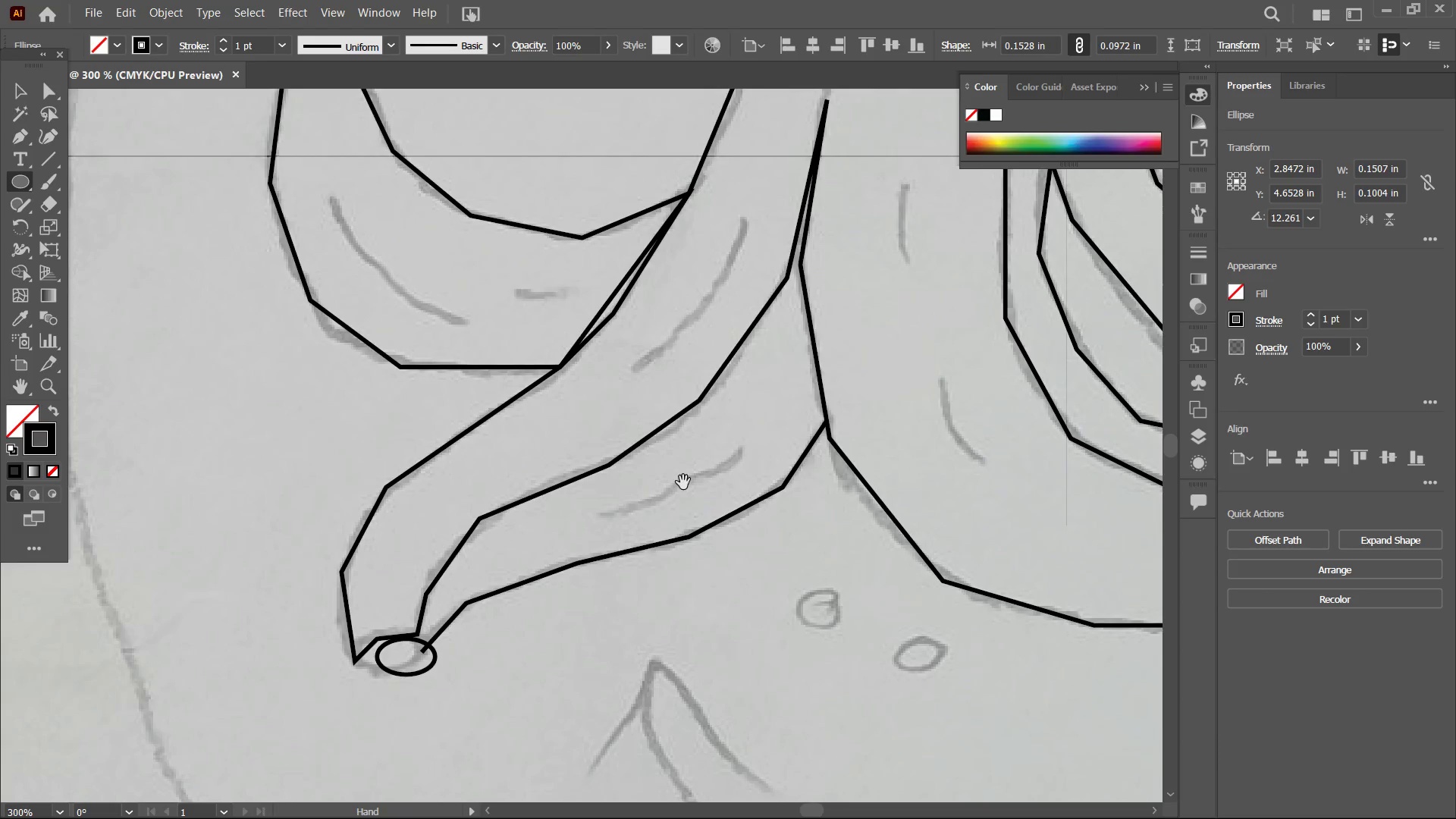 
key(Space)
 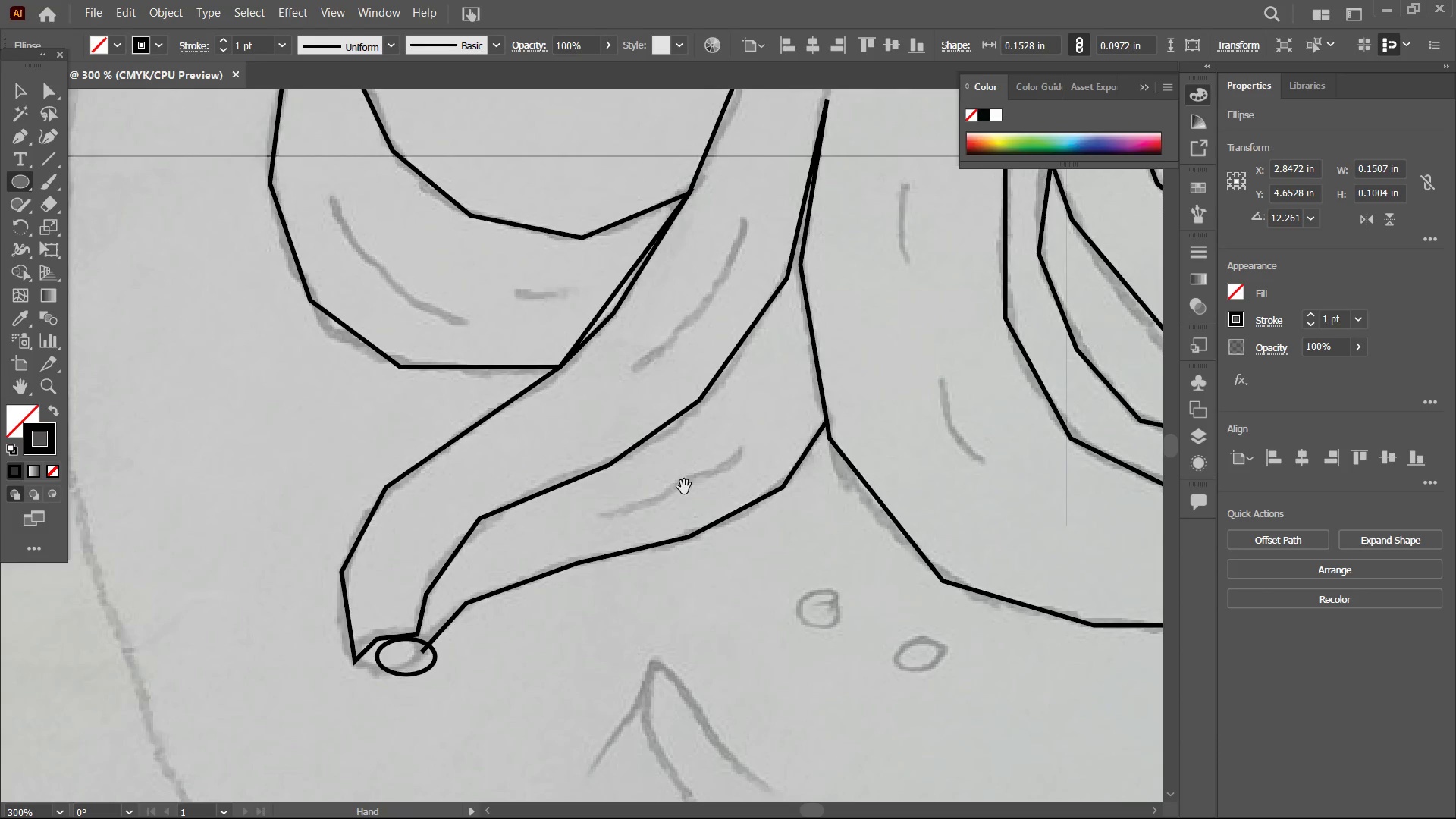 
key(Space)
 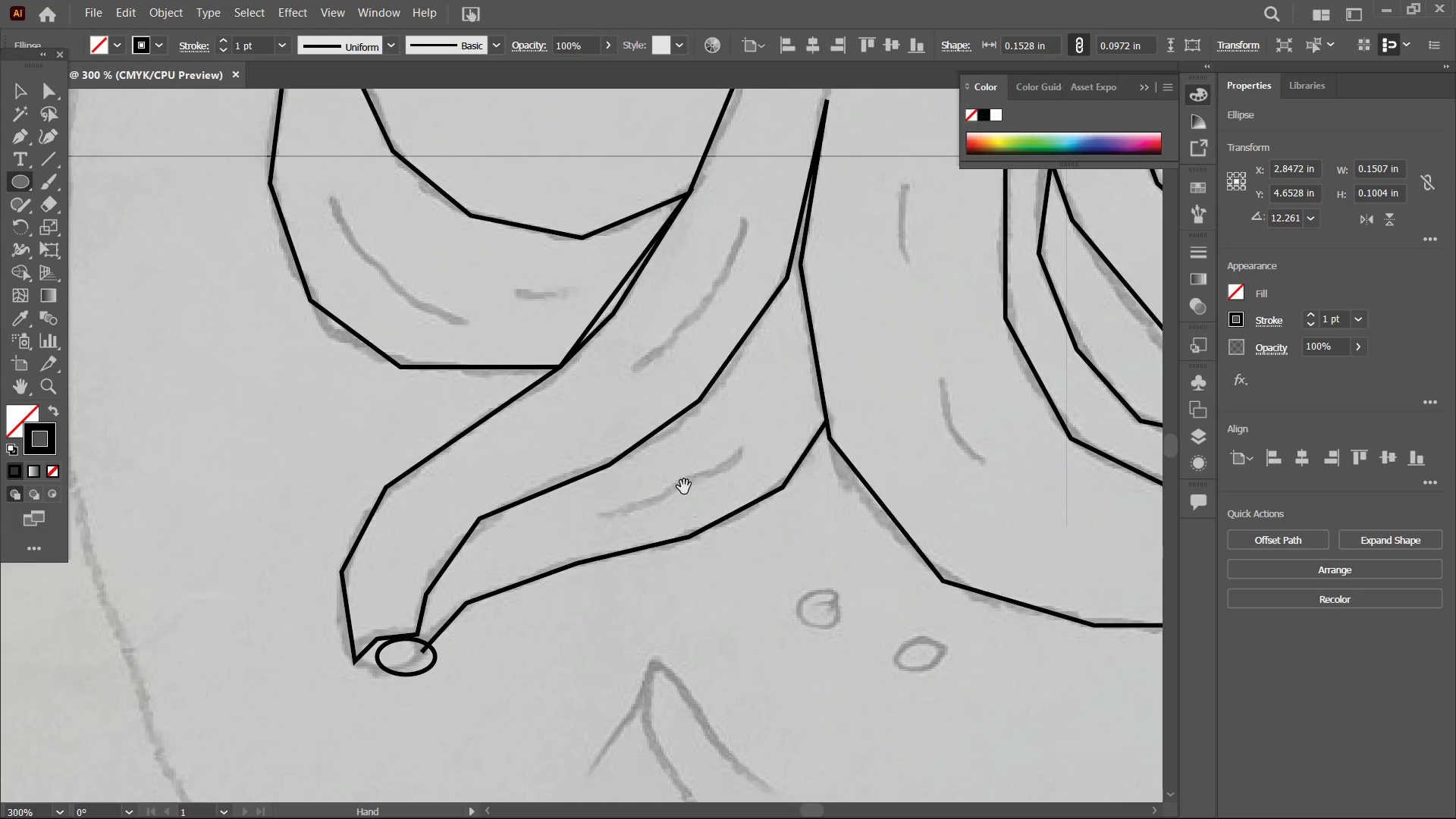 
key(Space)
 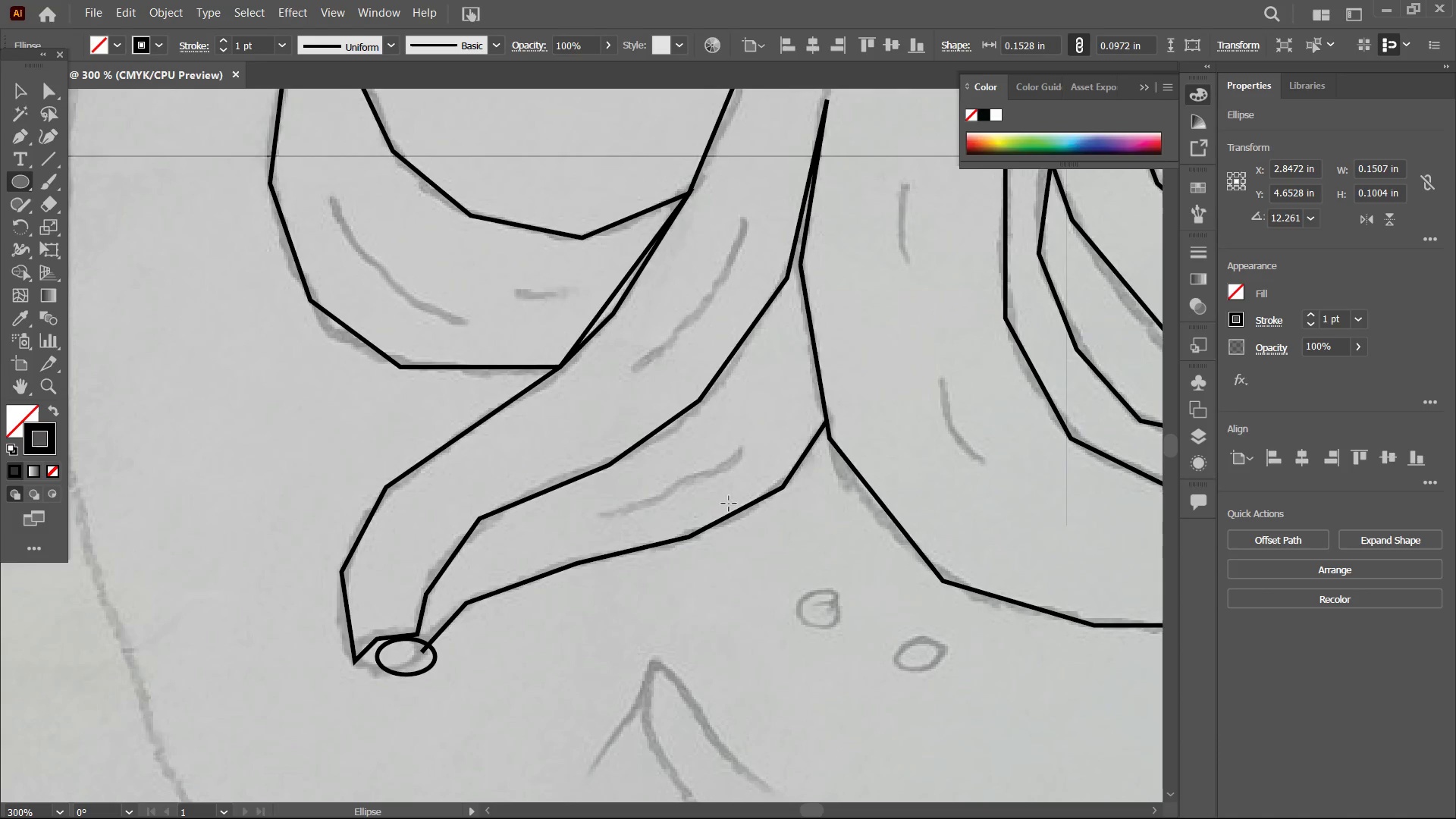 
key(Space)
 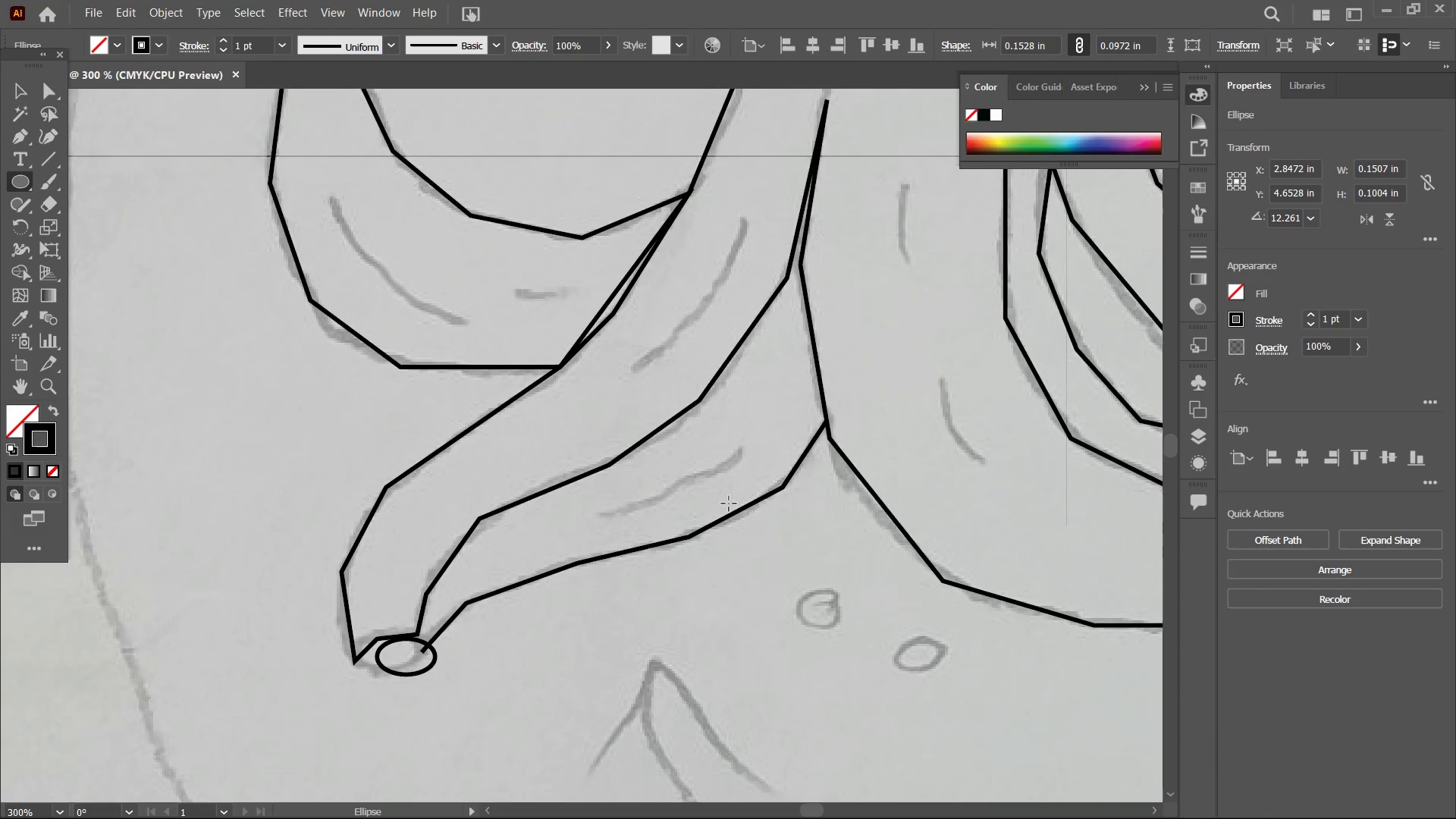 
key(Space)
 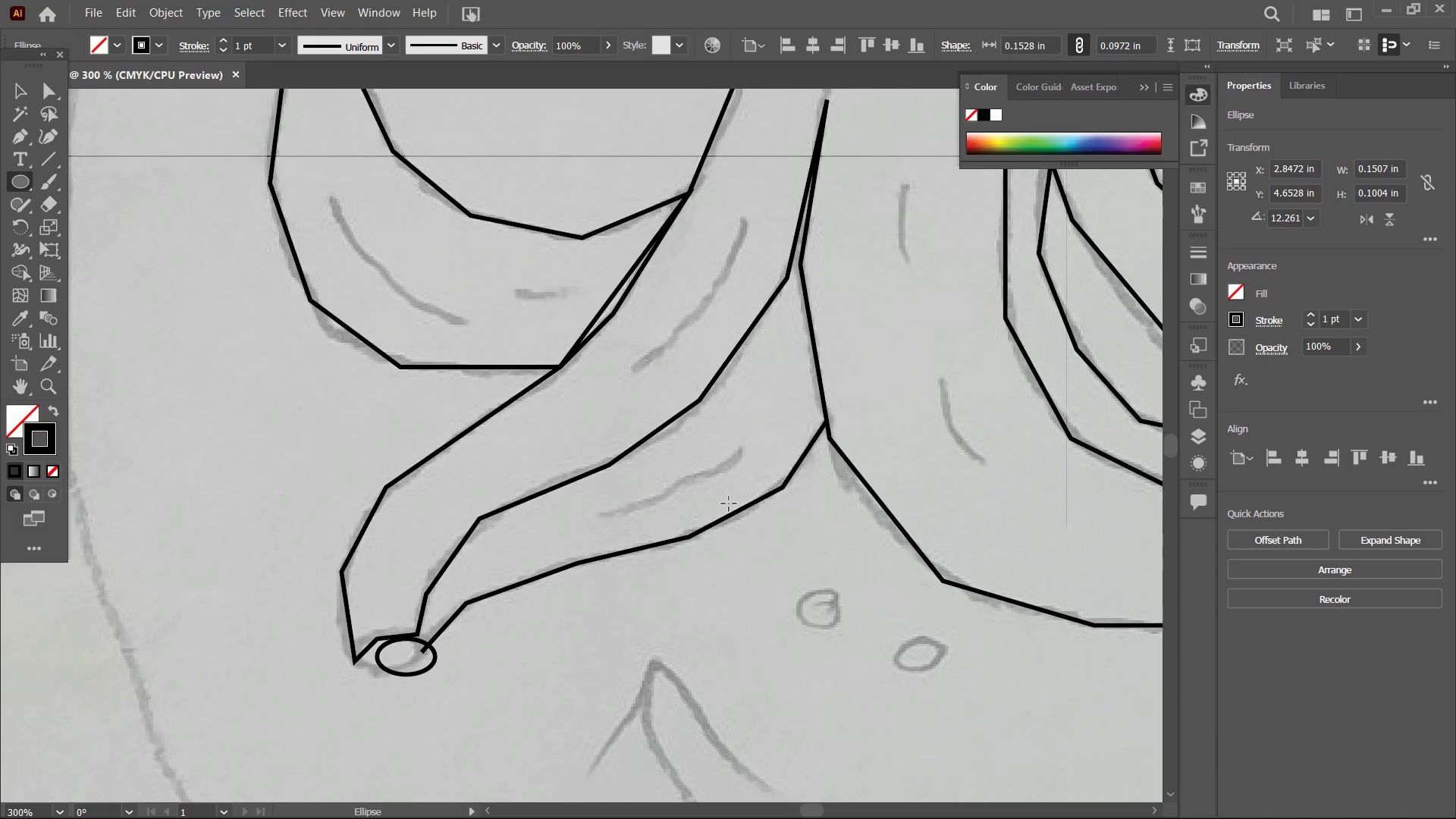 
key(Space)
 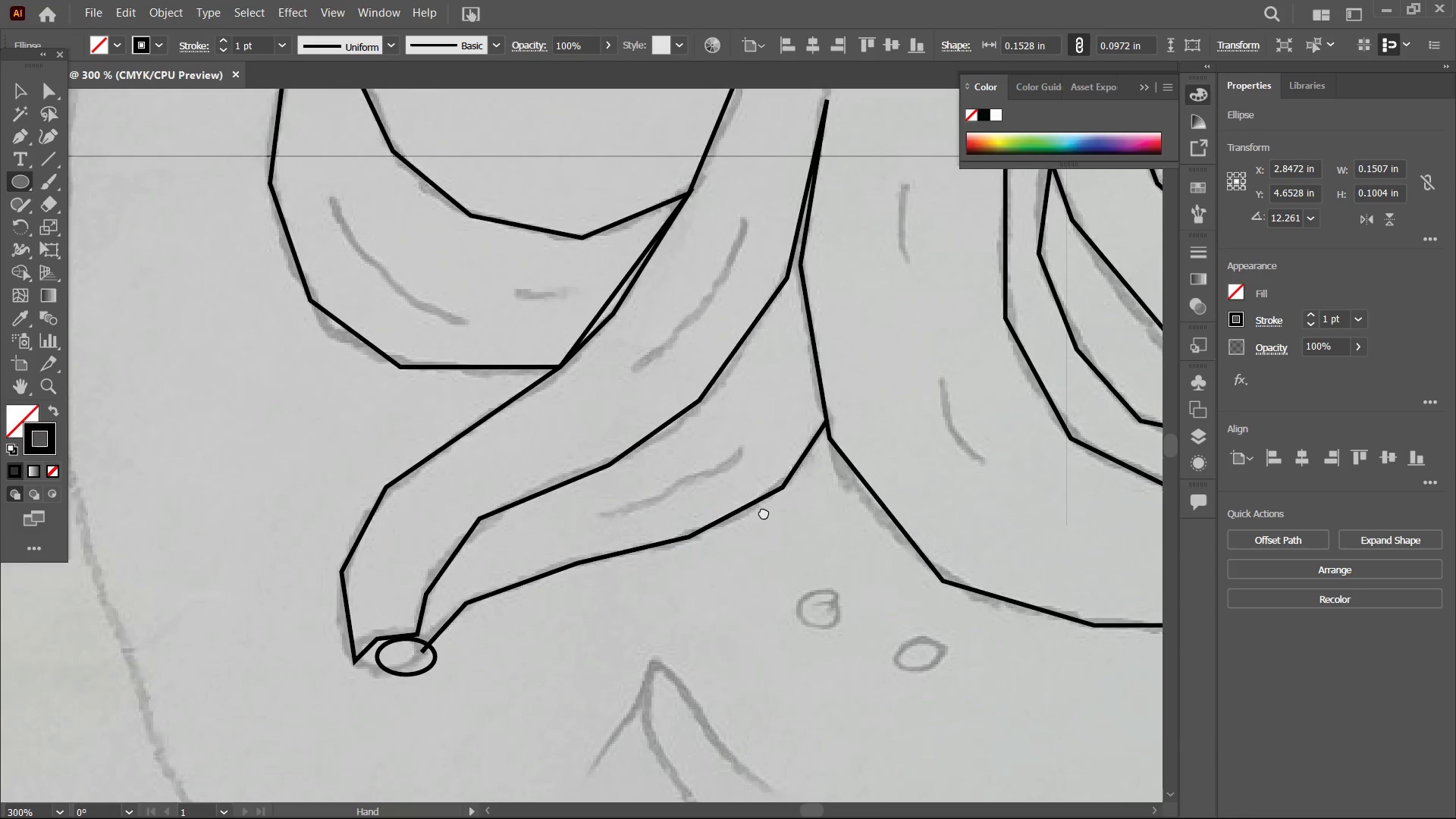 
hold_key(key=Space, duration=0.72)
 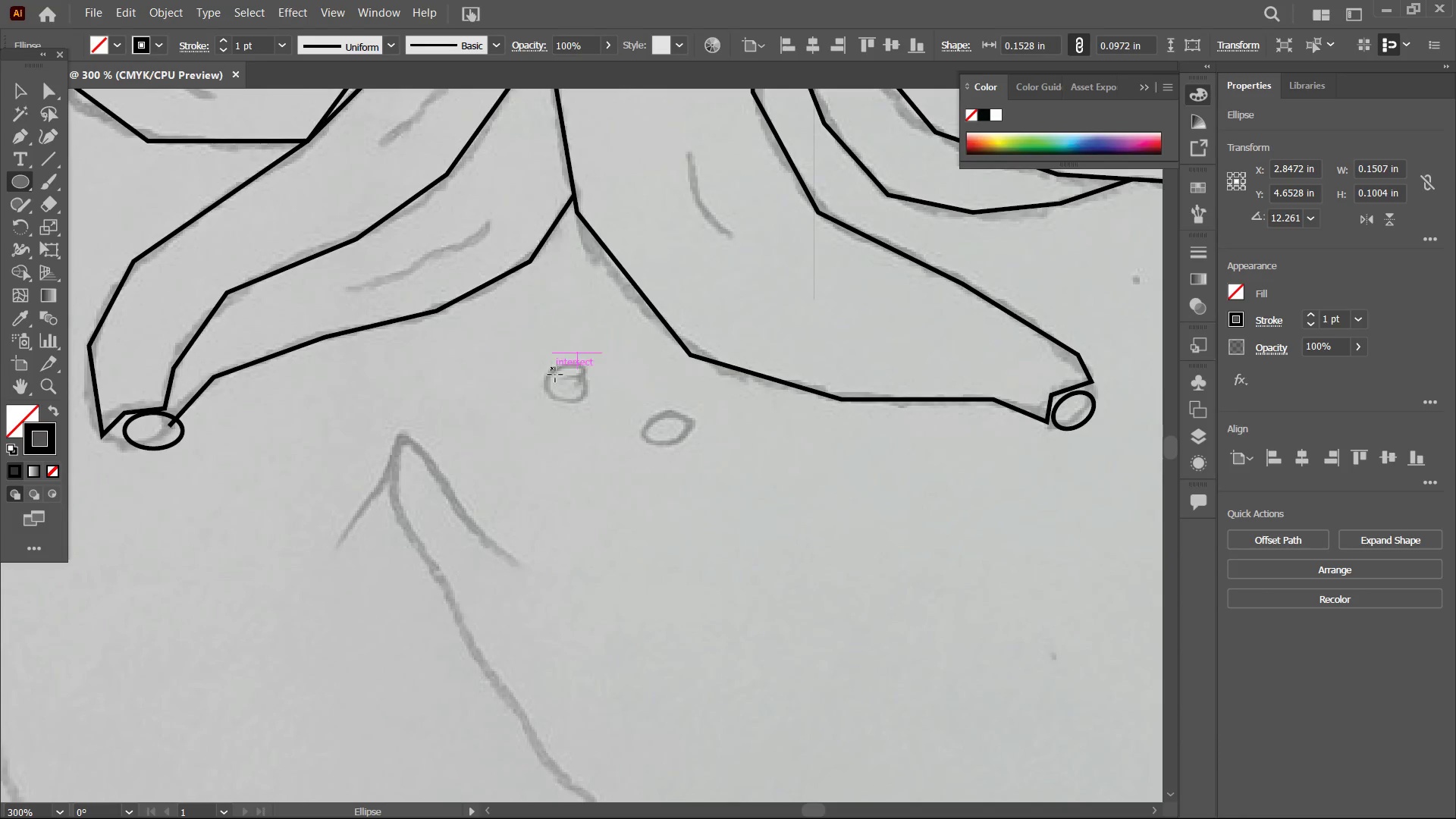 
left_click_drag(start_coordinate=[778, 532], to_coordinate=[516, 298])
 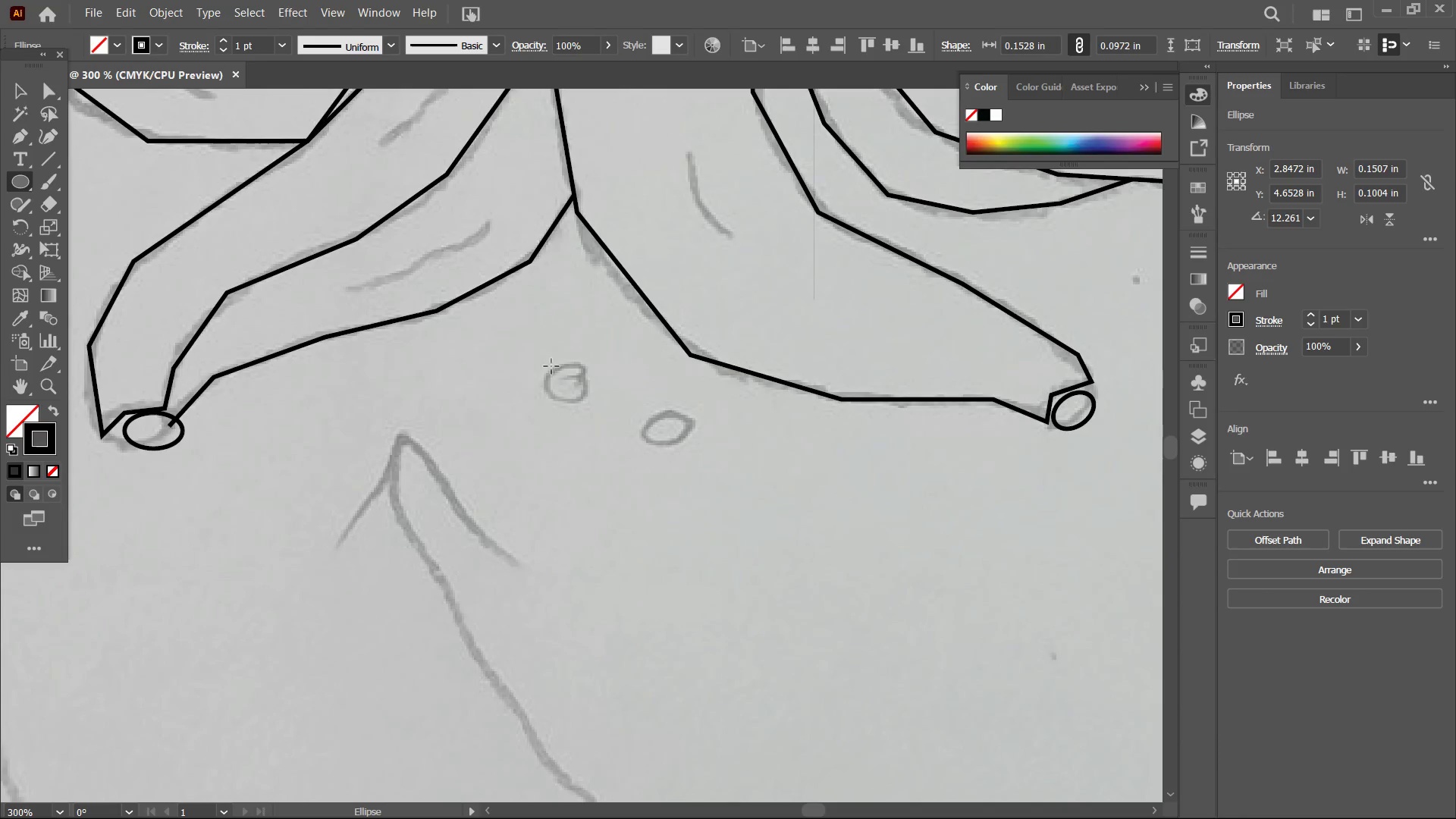 
left_click_drag(start_coordinate=[551, 366], to_coordinate=[595, 410])
 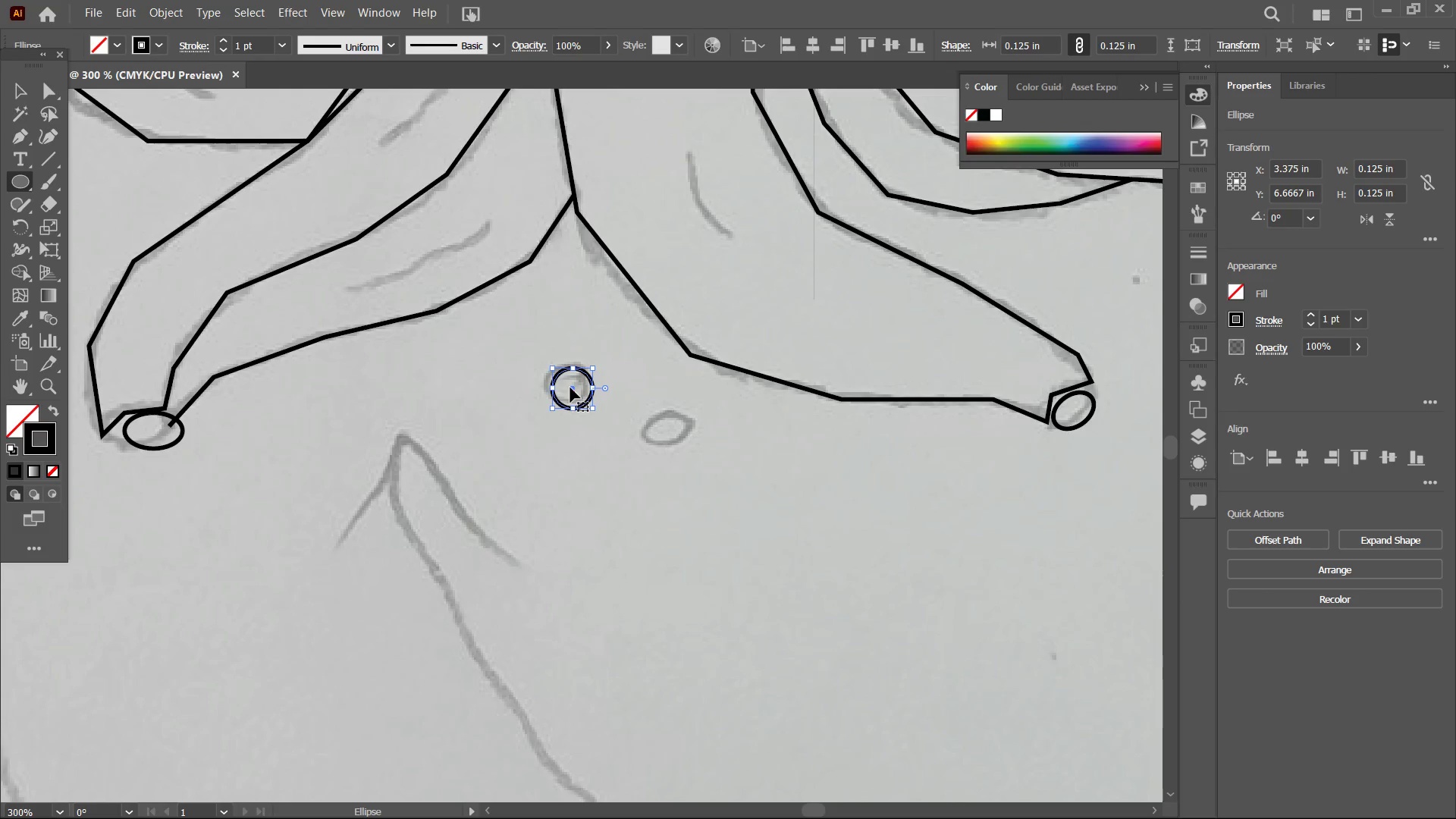 
left_click_drag(start_coordinate=[572, 388], to_coordinate=[566, 382])
 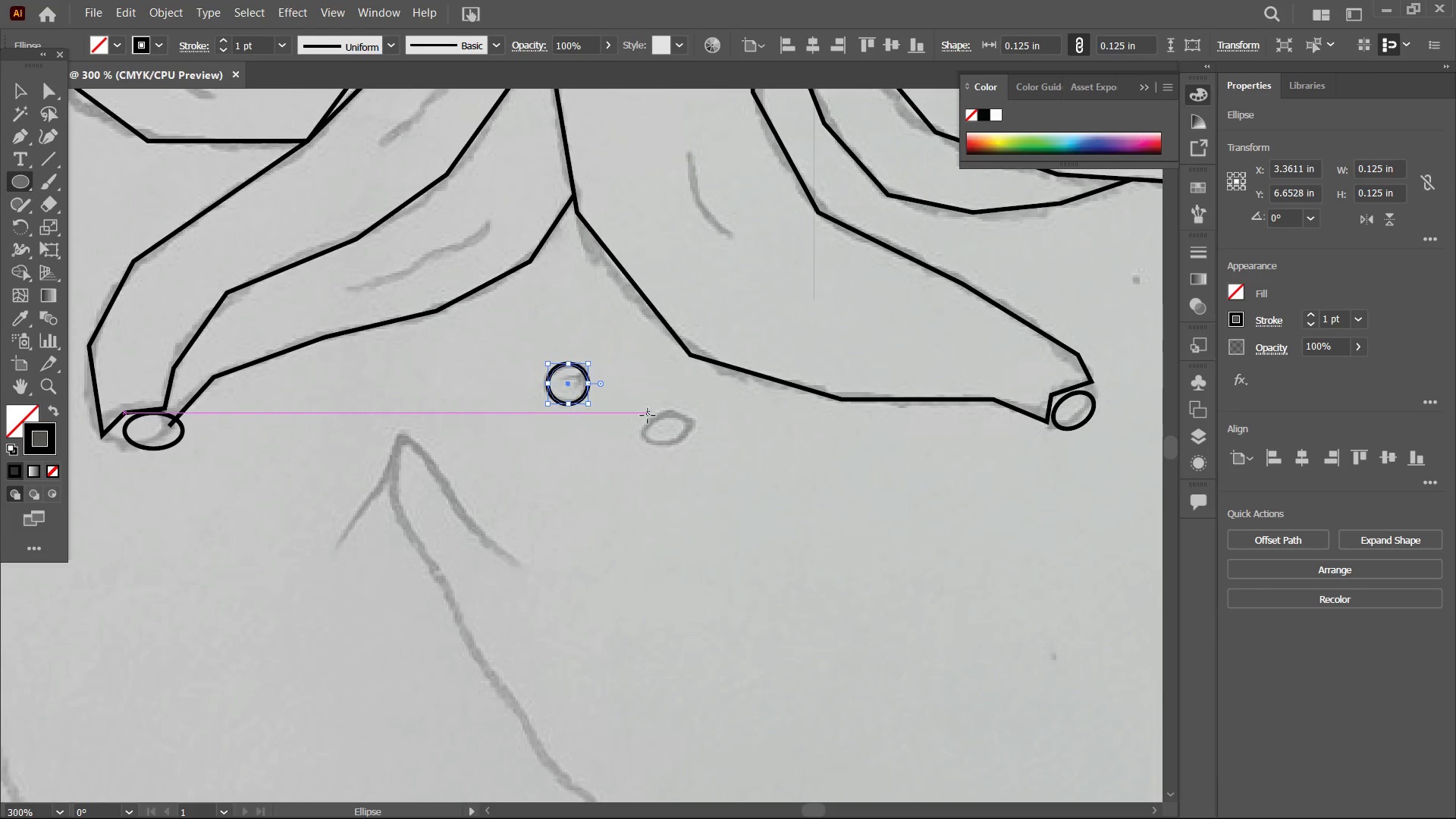 
left_click_drag(start_coordinate=[648, 416], to_coordinate=[689, 447])
 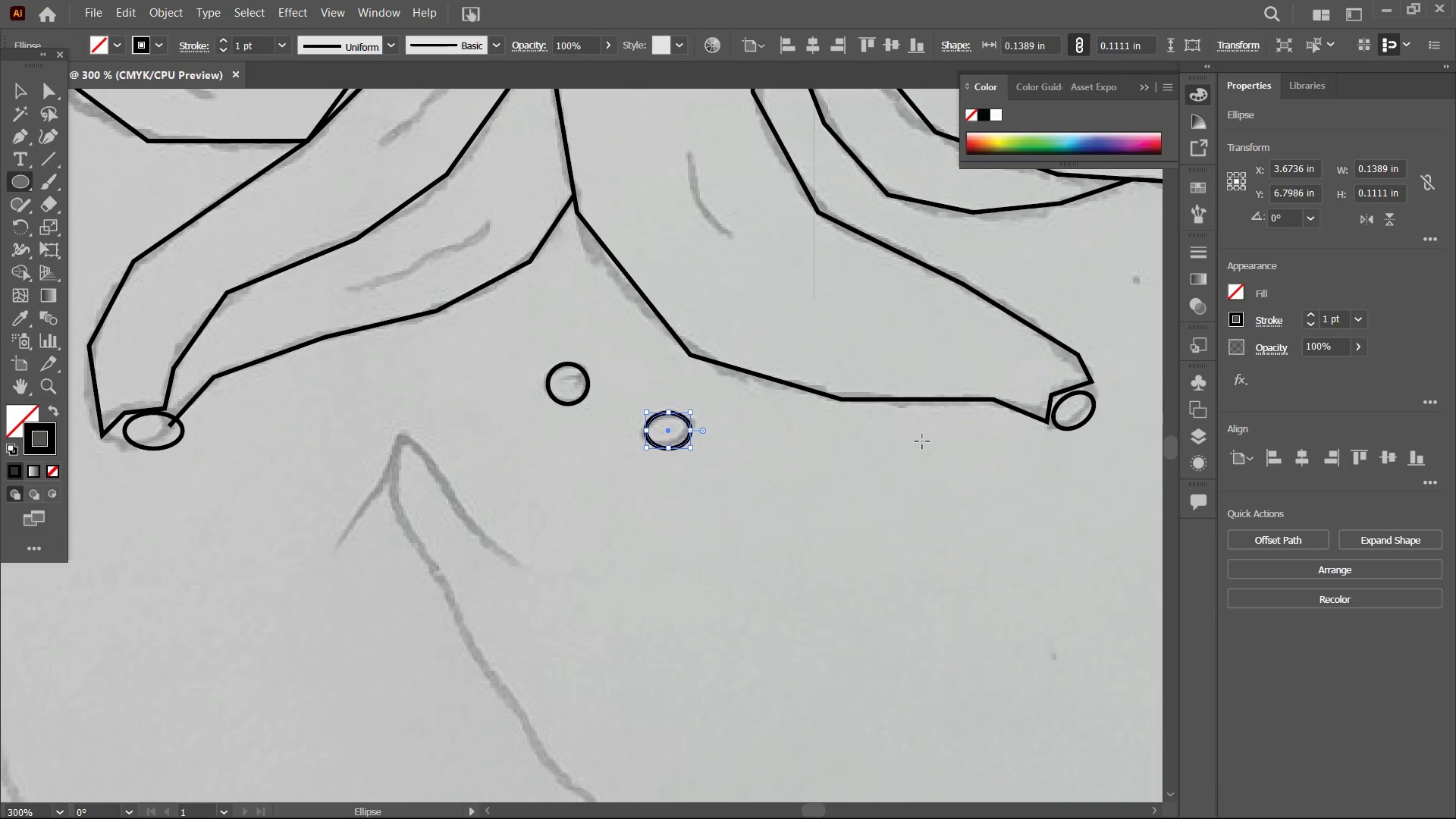 
hold_key(key=Space, duration=1.5)
 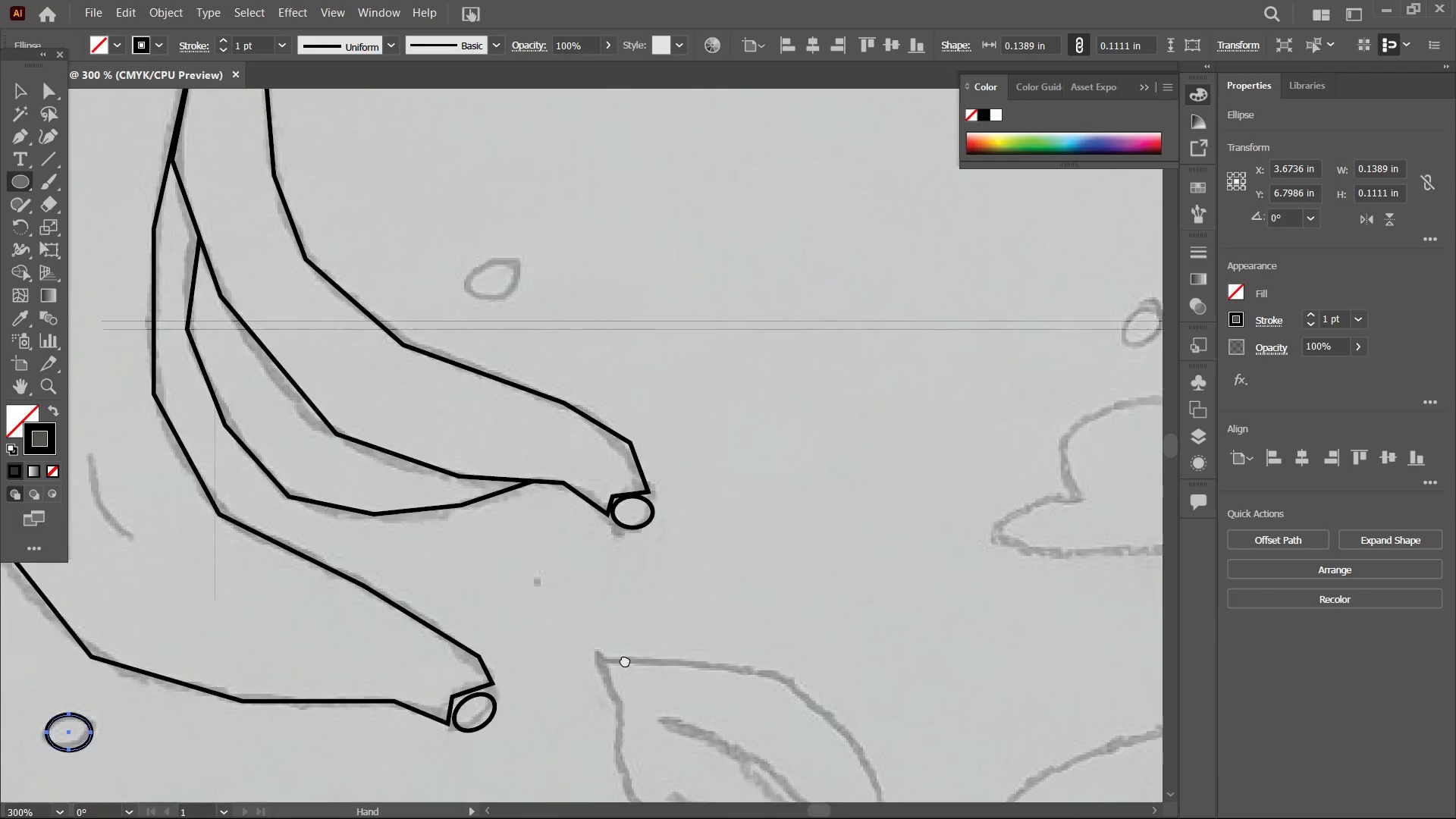 
left_click_drag(start_coordinate=[948, 445], to_coordinate=[632, 481])
 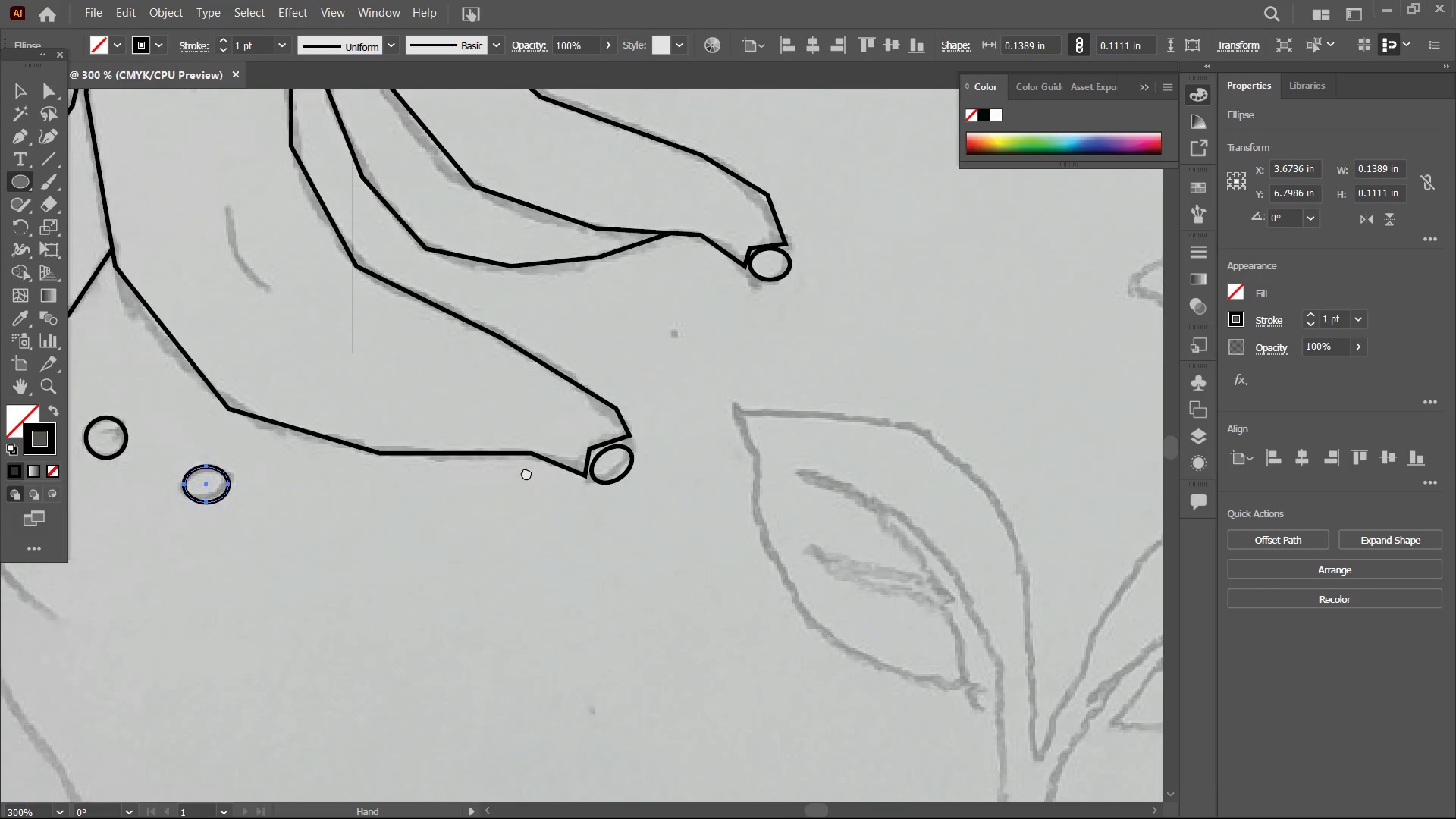 
left_click_drag(start_coordinate=[820, 427], to_coordinate=[439, 460])
 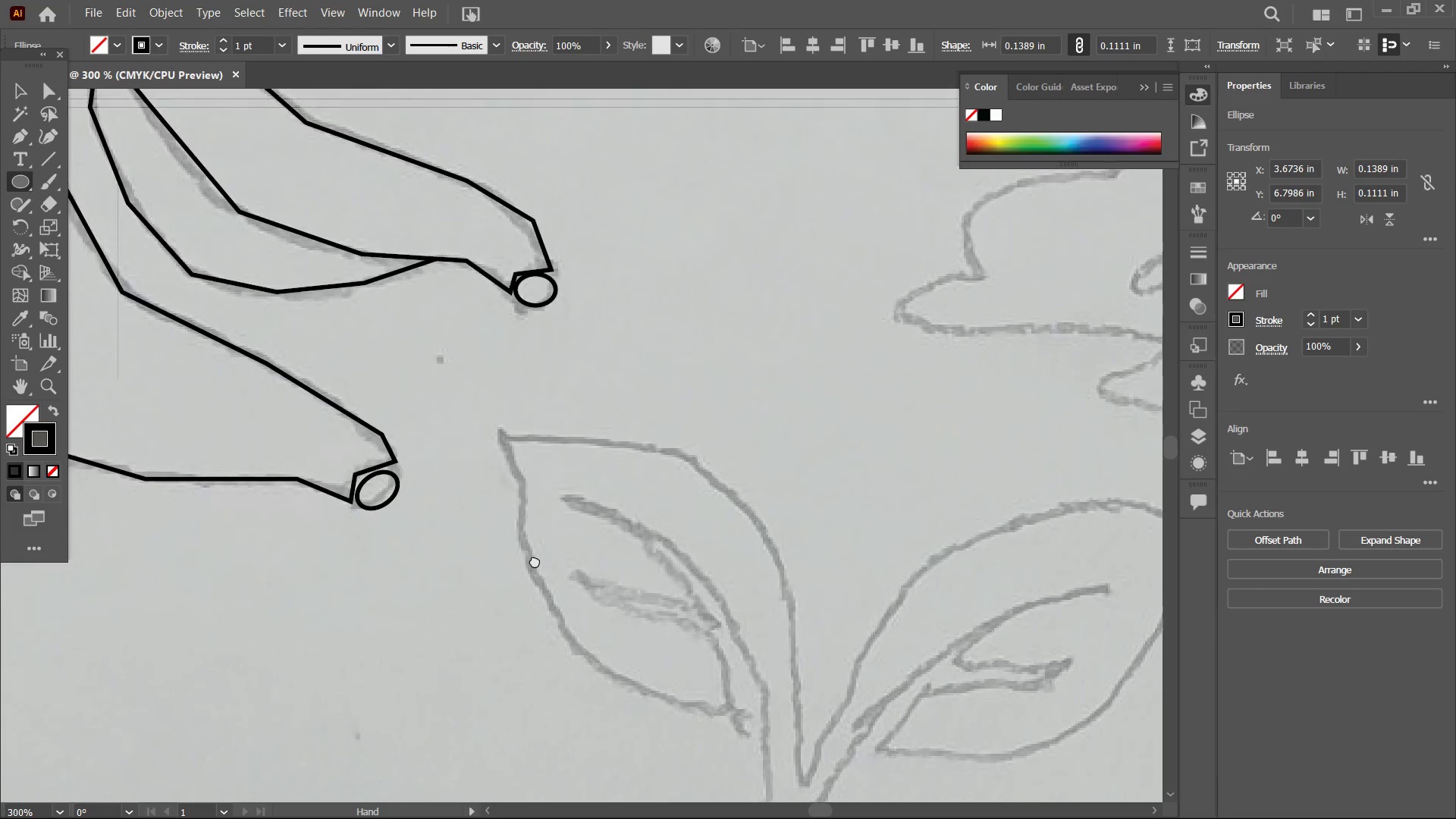 
hold_key(key=Space, duration=1.41)
 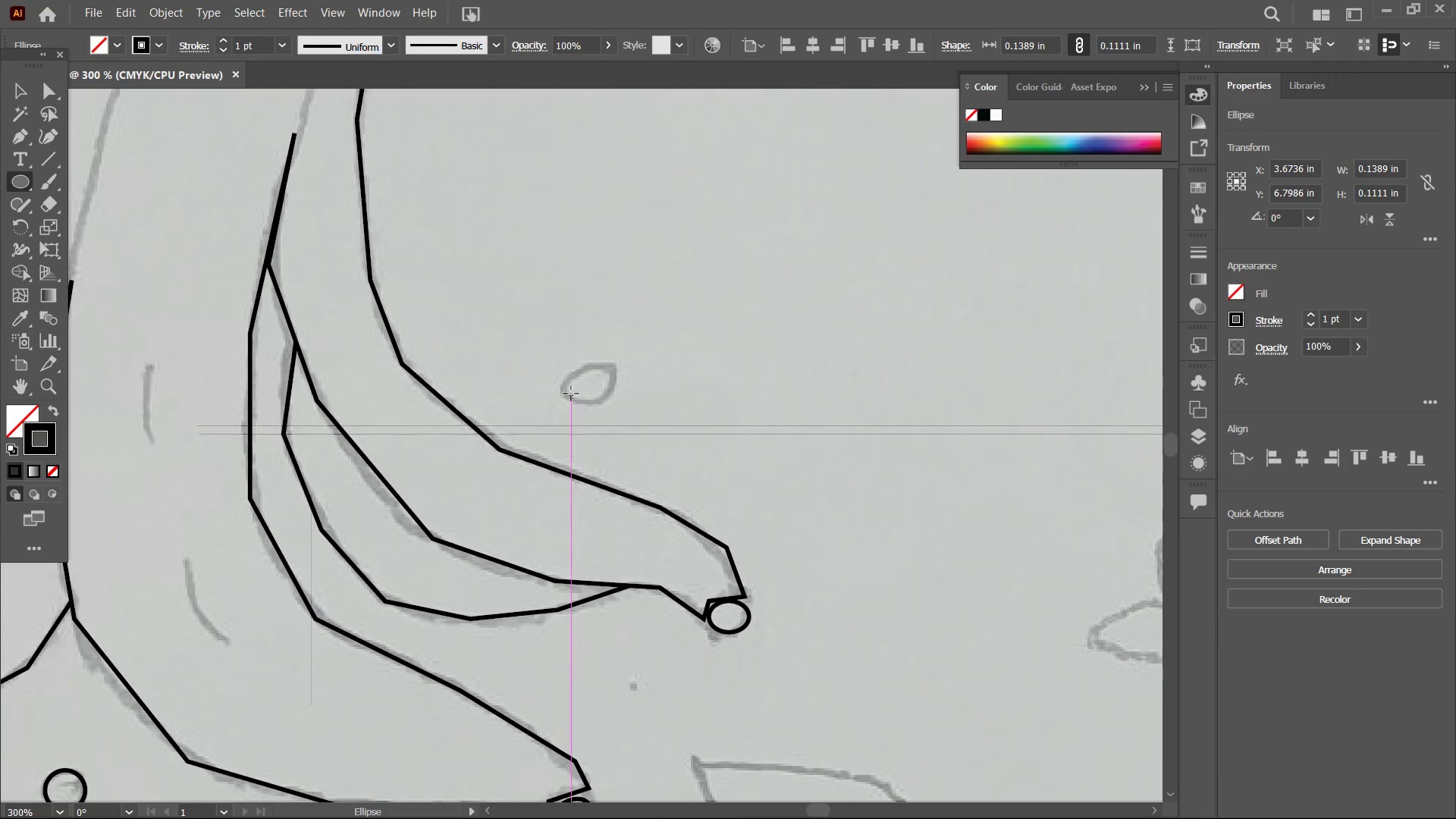 
left_click_drag(start_coordinate=[480, 431], to_coordinate=[576, 649])
 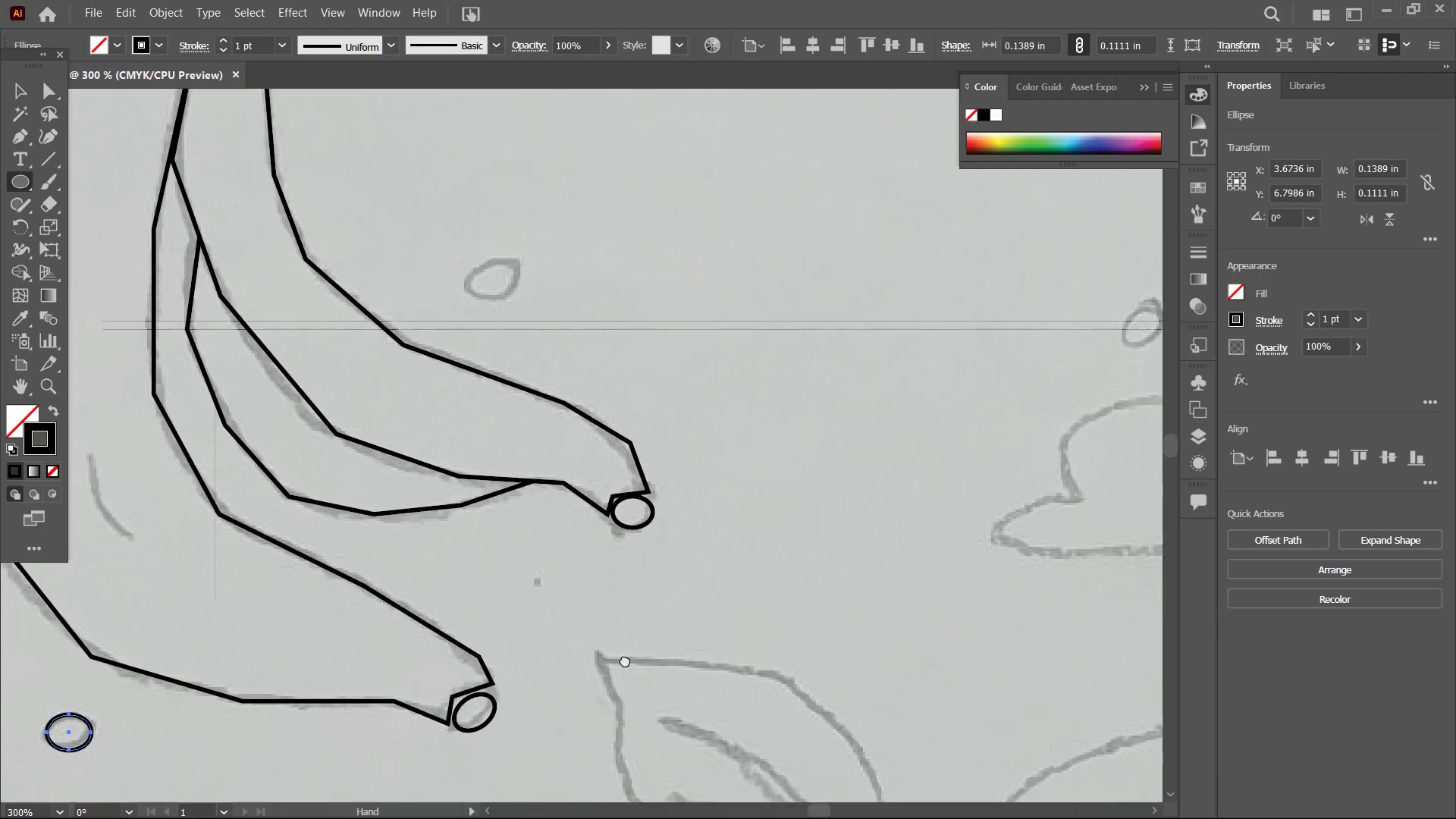 
left_click_drag(start_coordinate=[532, 546], to_coordinate=[635, 661])
 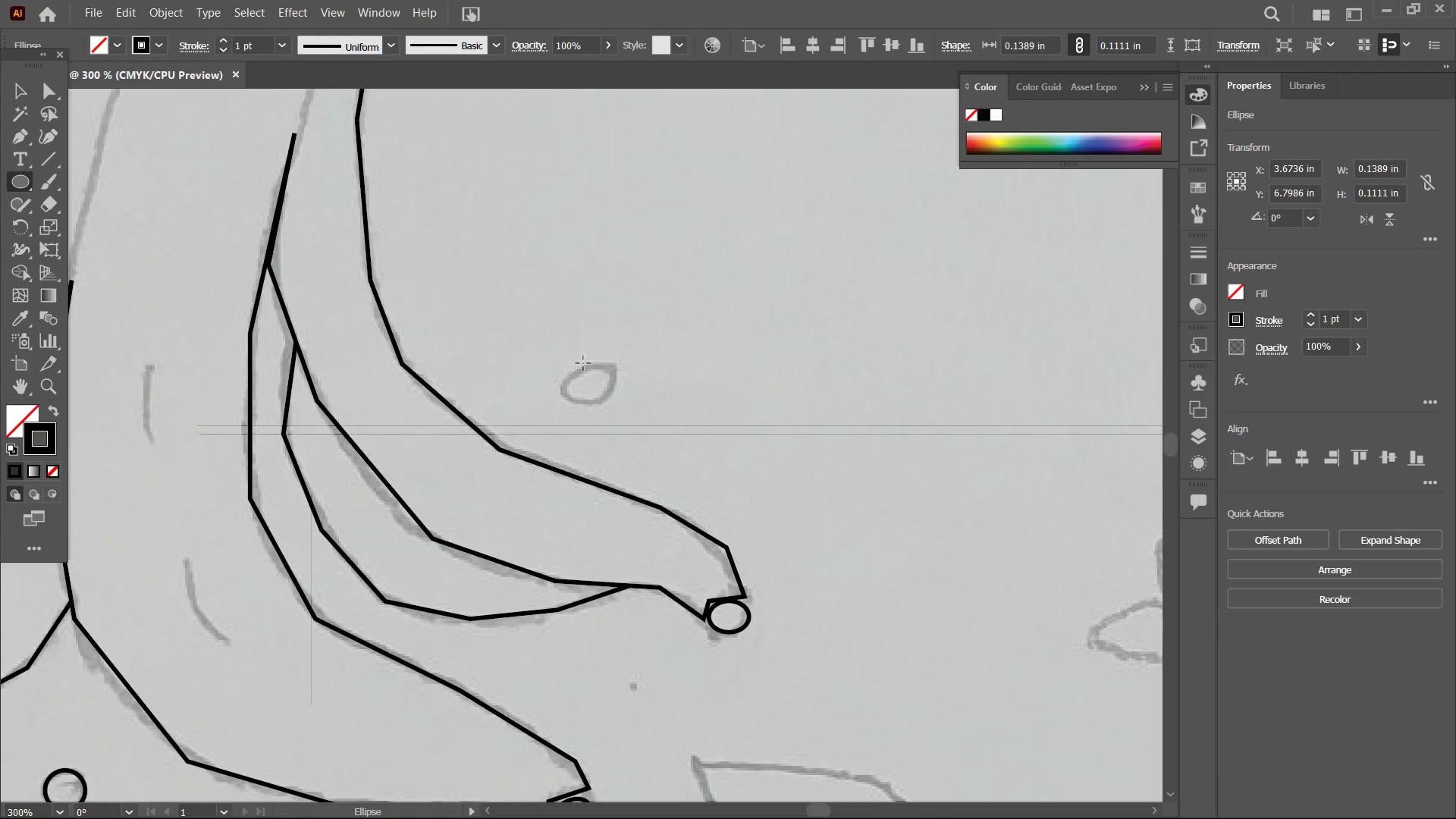 
left_click_drag(start_coordinate=[574, 366], to_coordinate=[628, 403])
 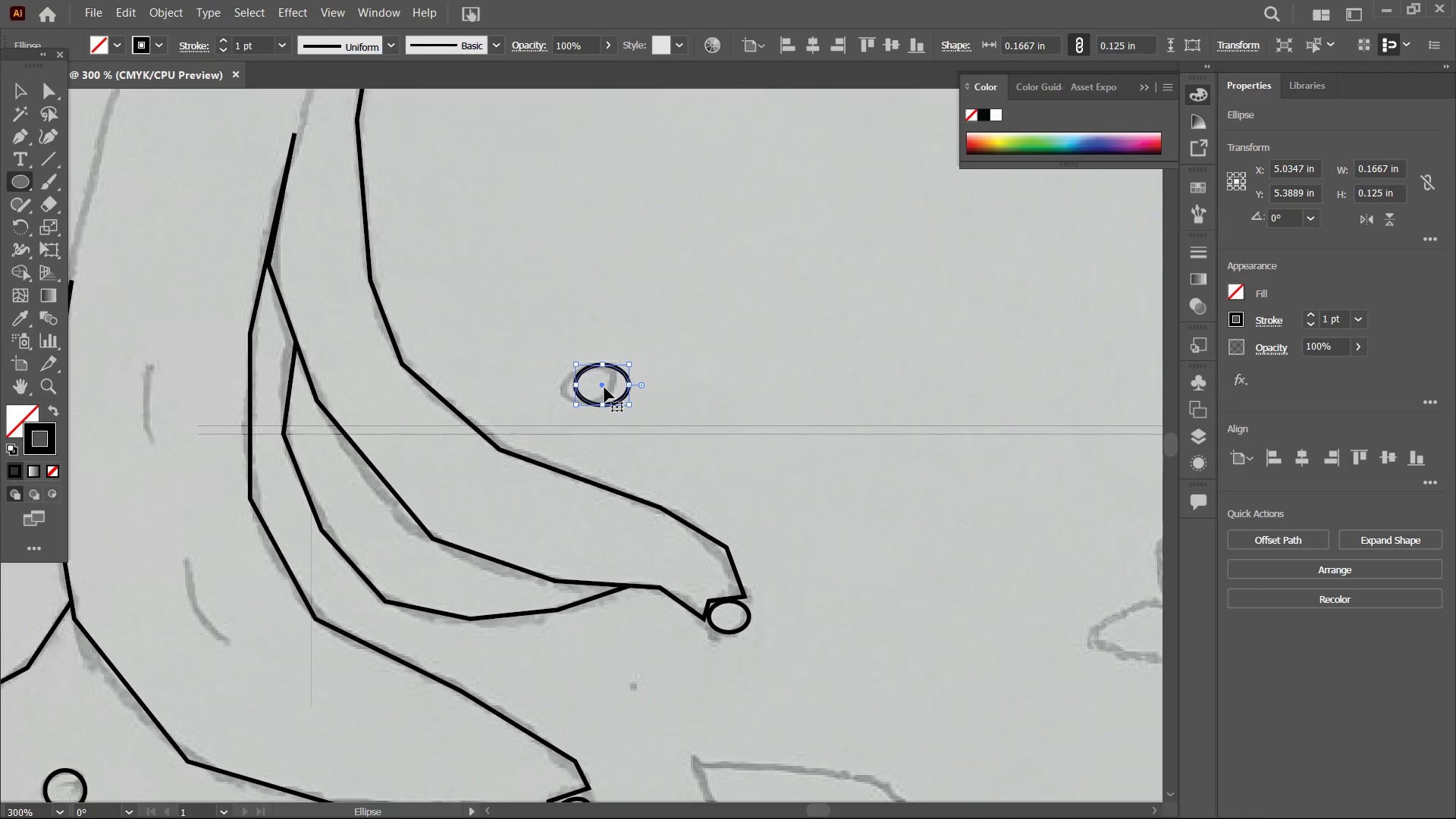 
left_click_drag(start_coordinate=[604, 388], to_coordinate=[592, 388])
 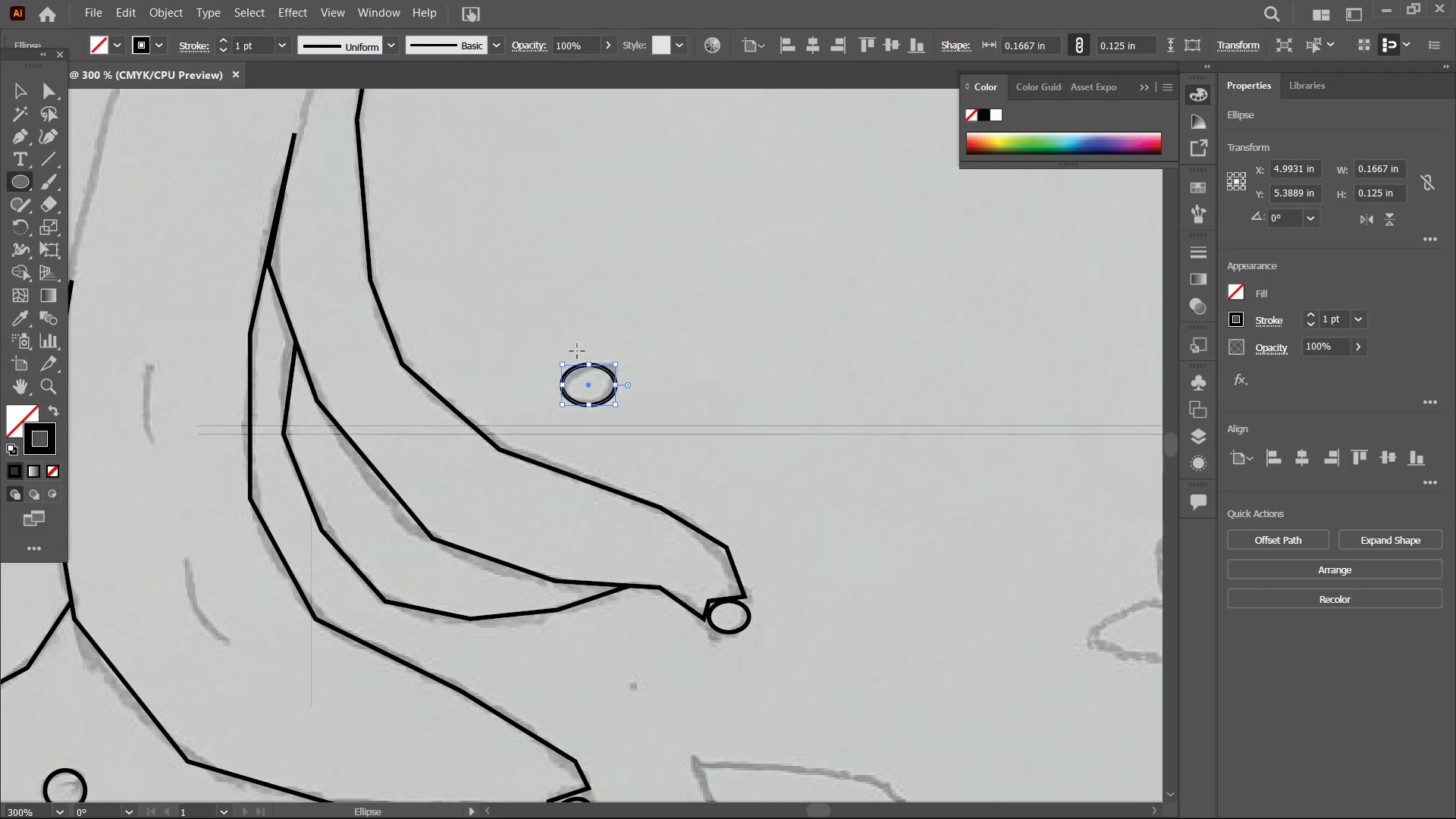 
hold_key(key=Space, duration=1.5)
 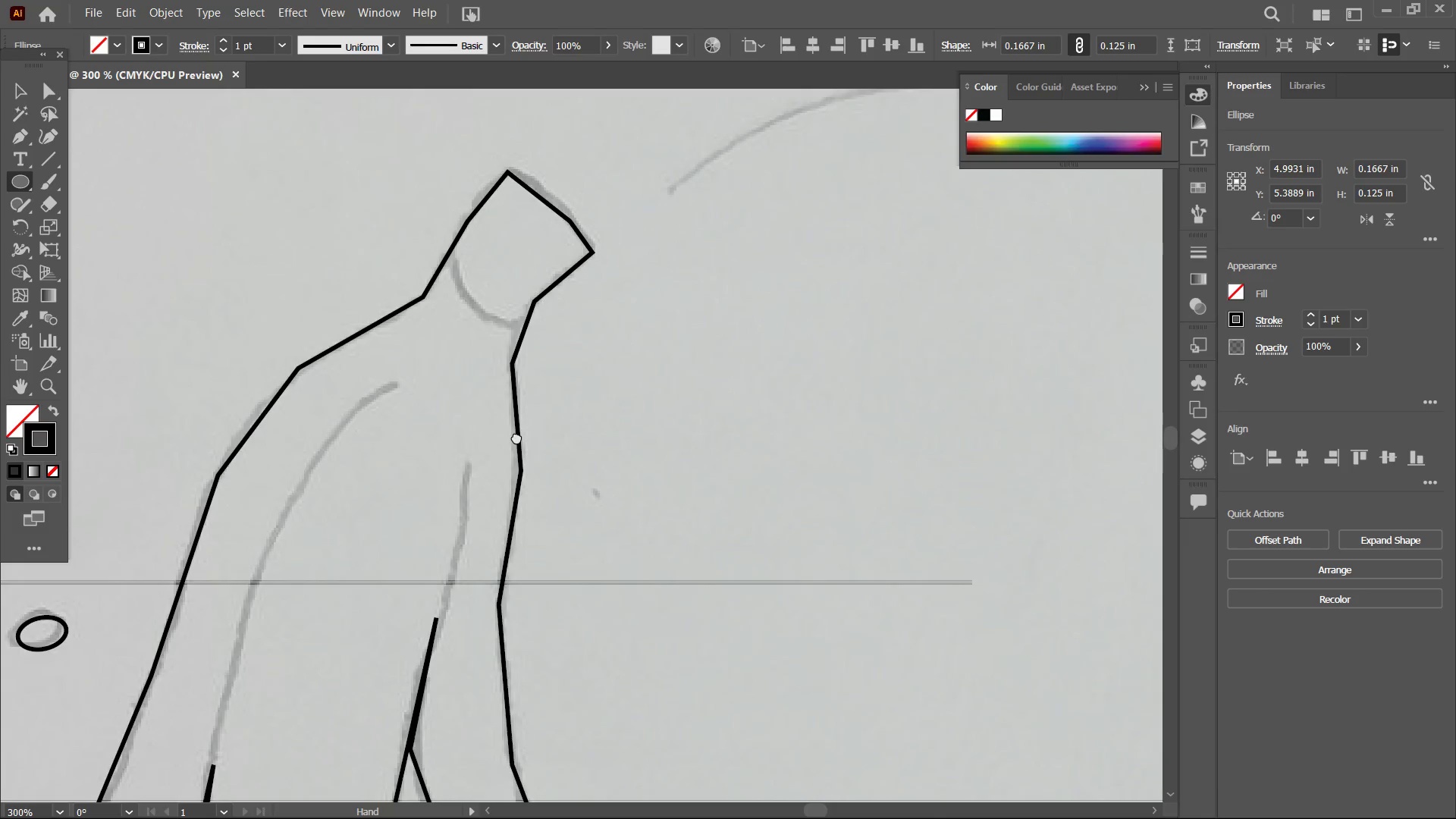 
left_click_drag(start_coordinate=[548, 294], to_coordinate=[616, 561])
 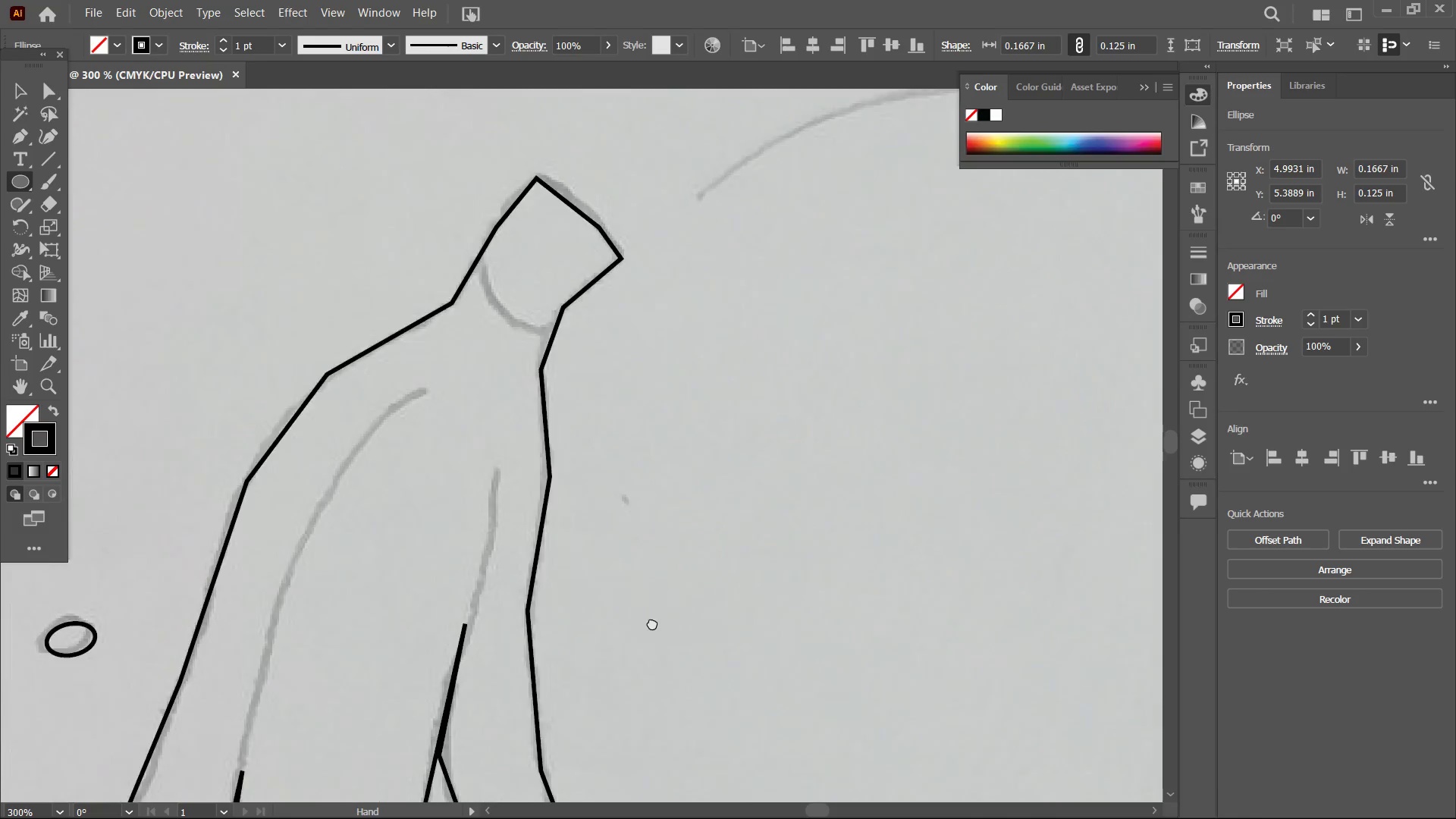 
left_click_drag(start_coordinate=[518, 361], to_coordinate=[645, 598])
 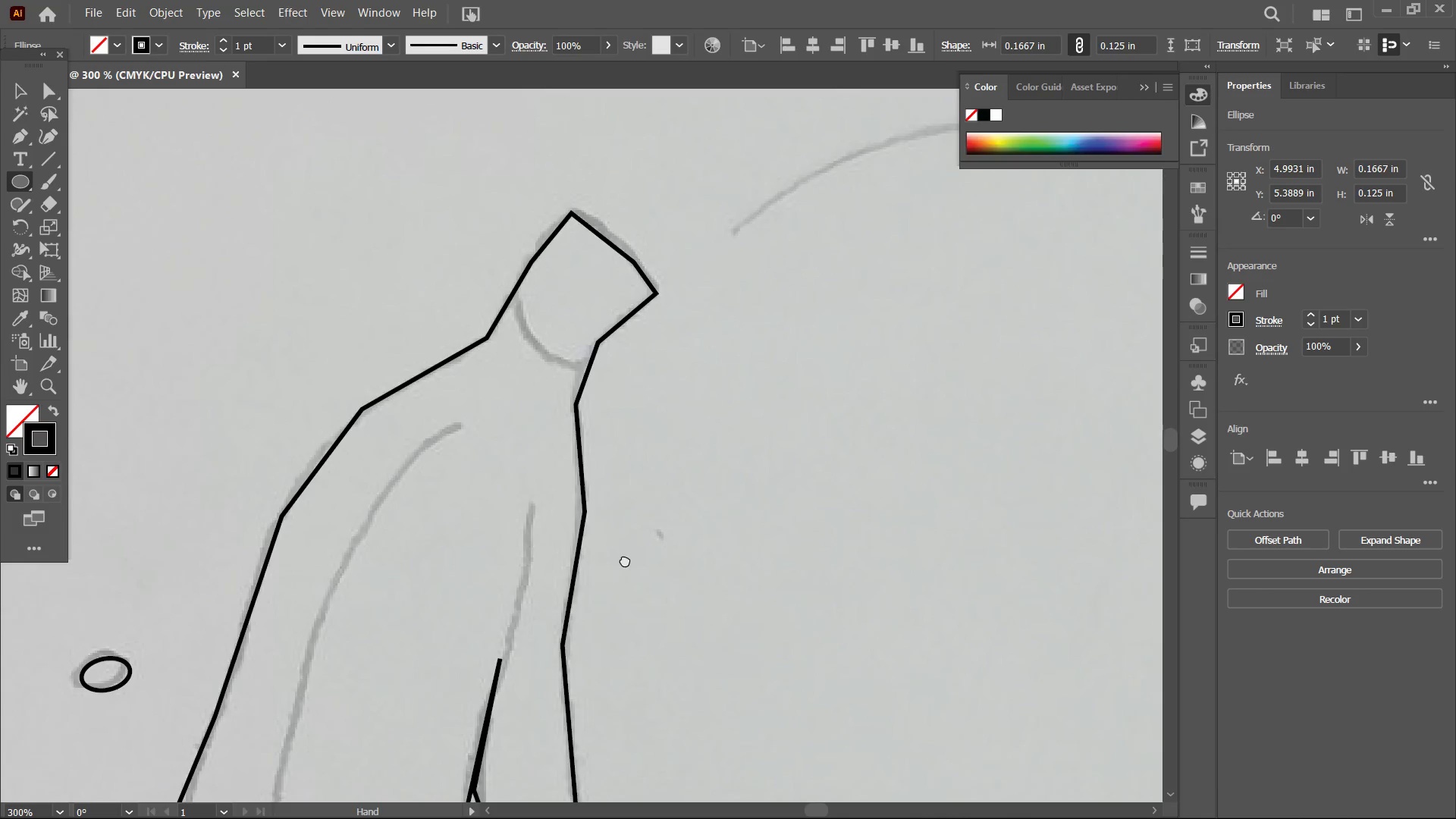 
left_click_drag(start_coordinate=[576, 469], to_coordinate=[516, 437])
 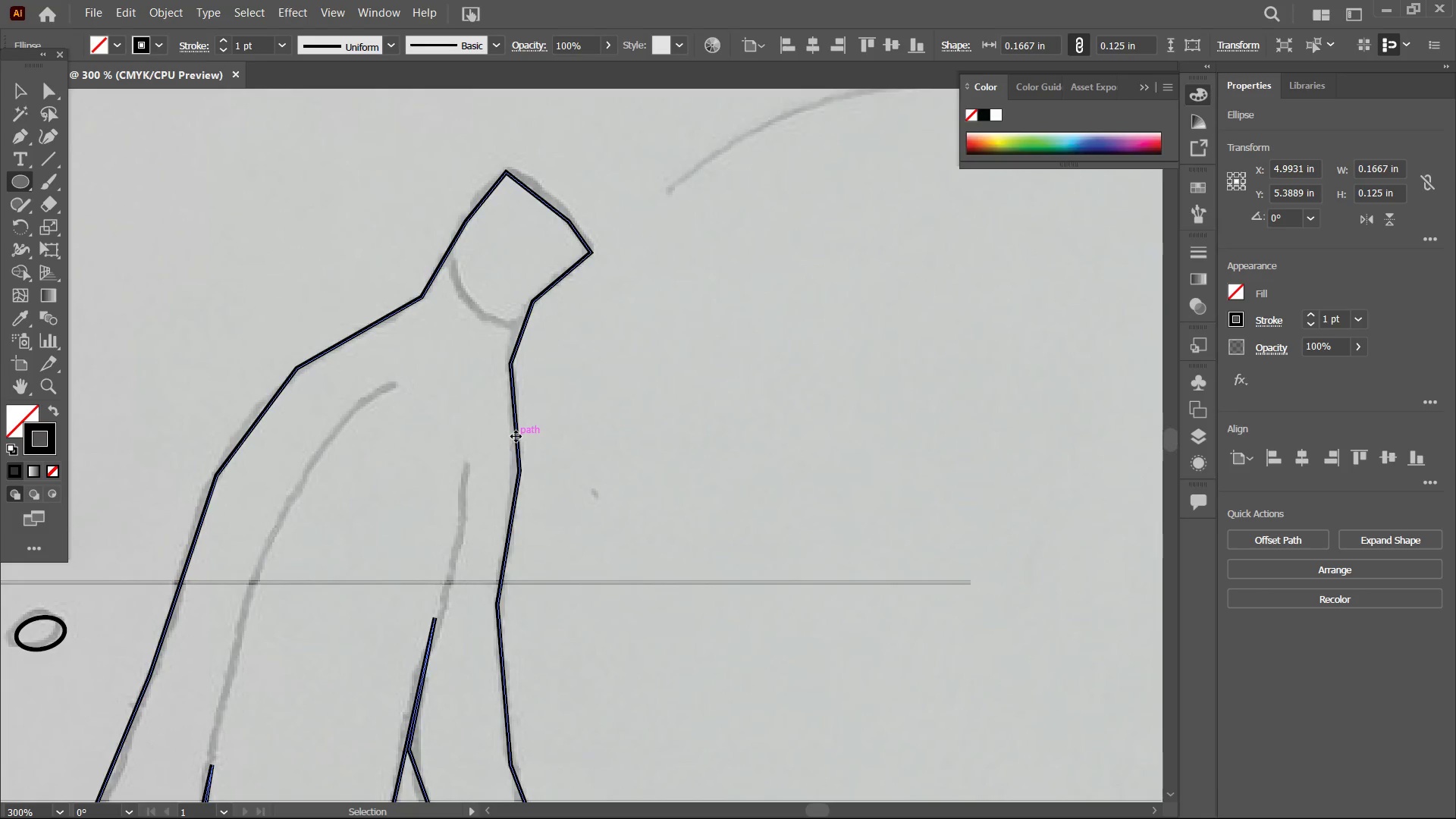 
hold_key(key=Space, duration=0.75)
 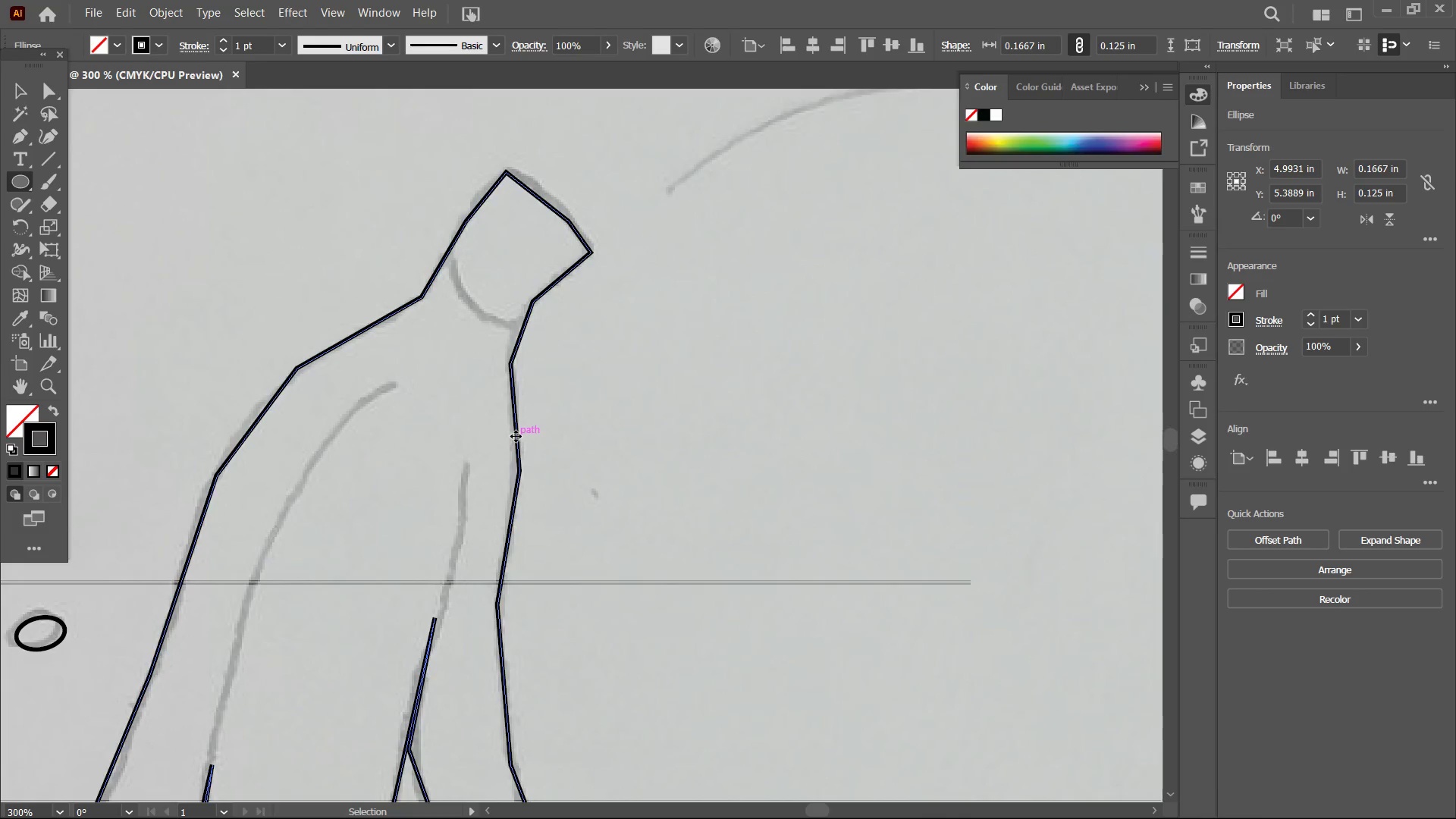 
key(Control+Minus)
 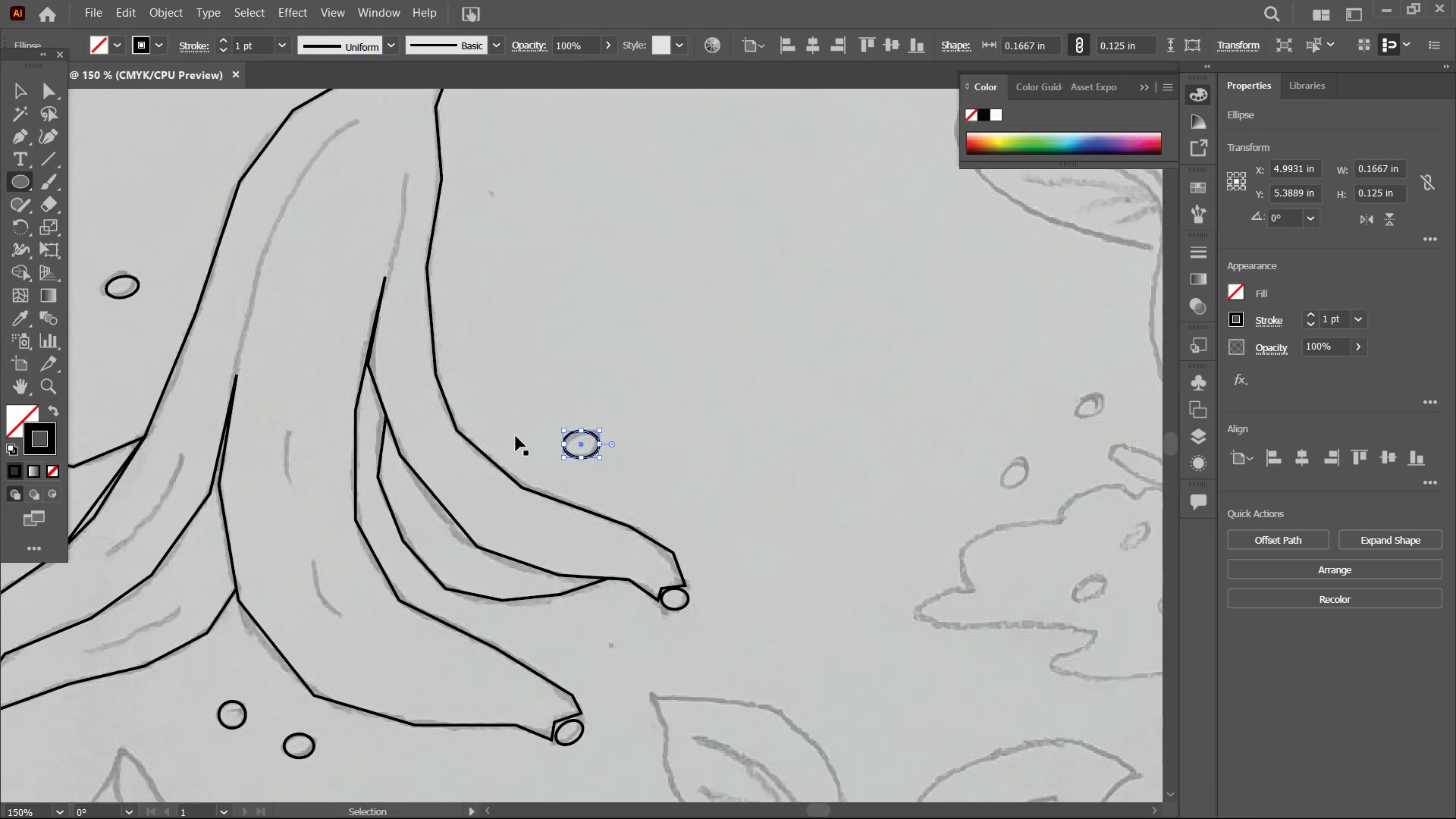 
key(Control+Minus)
 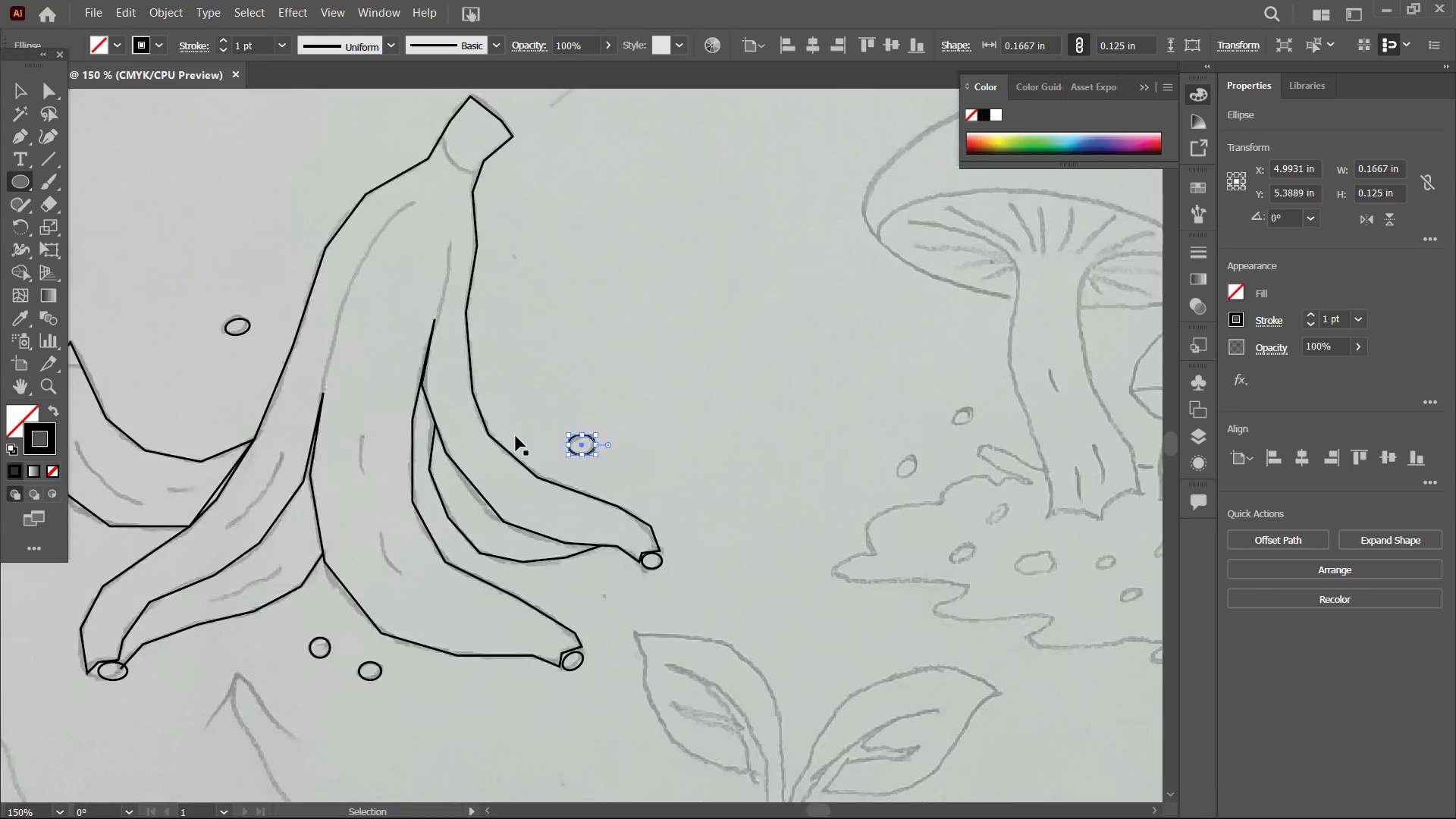 
key(Control+Minus)
 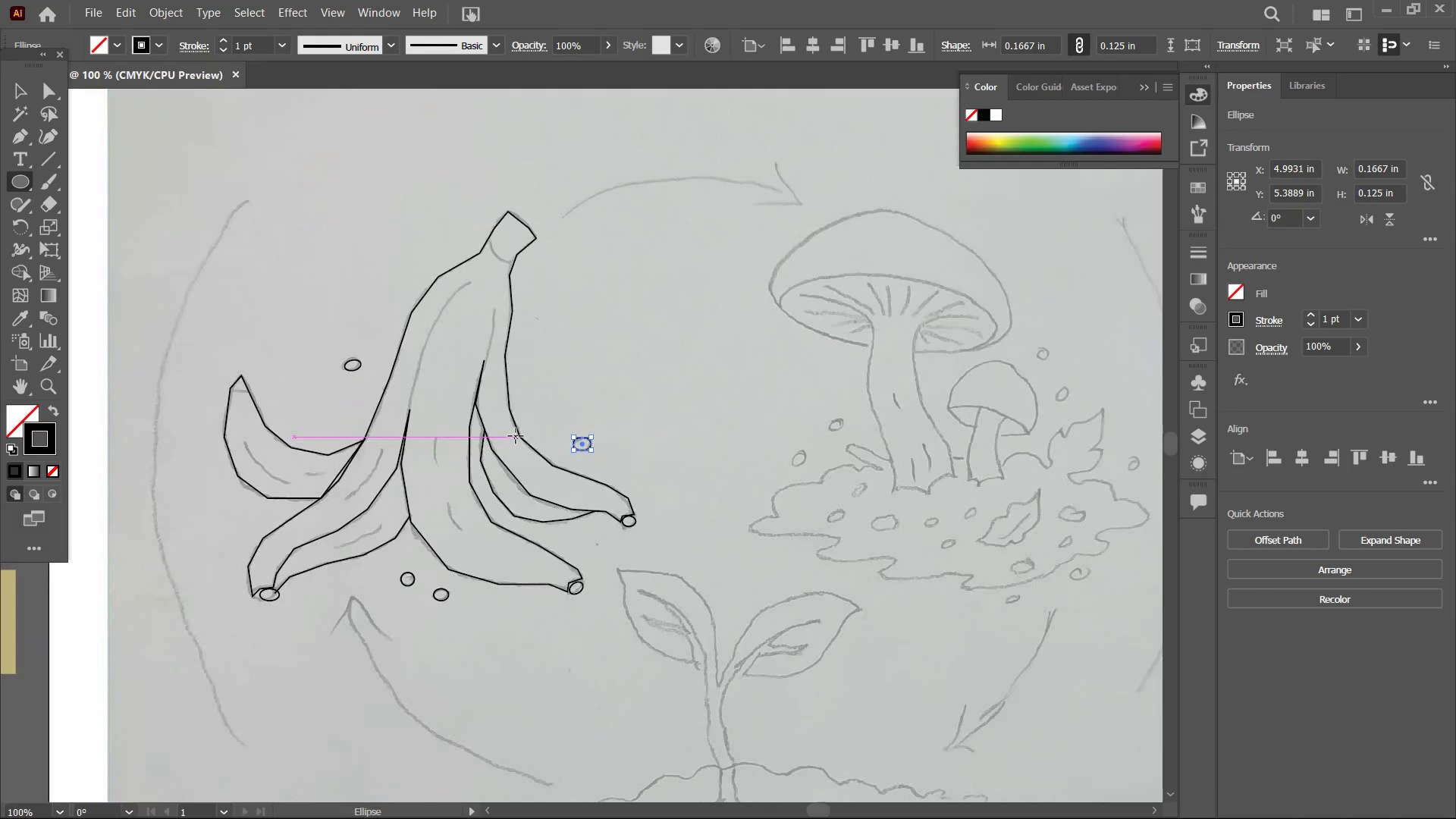 
hold_key(key=Space, duration=1.12)
 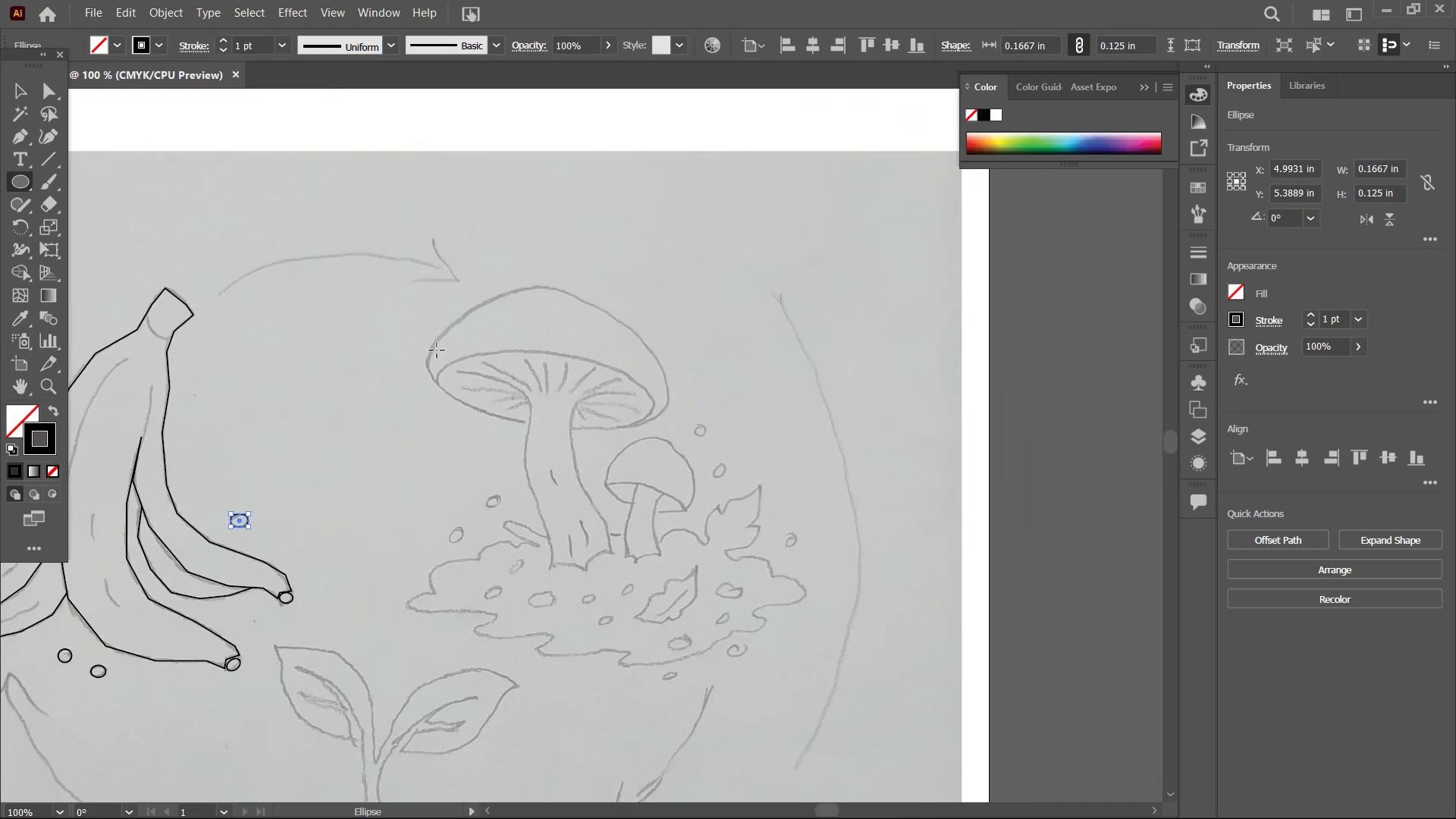 
left_click_drag(start_coordinate=[664, 416], to_coordinate=[321, 493])
 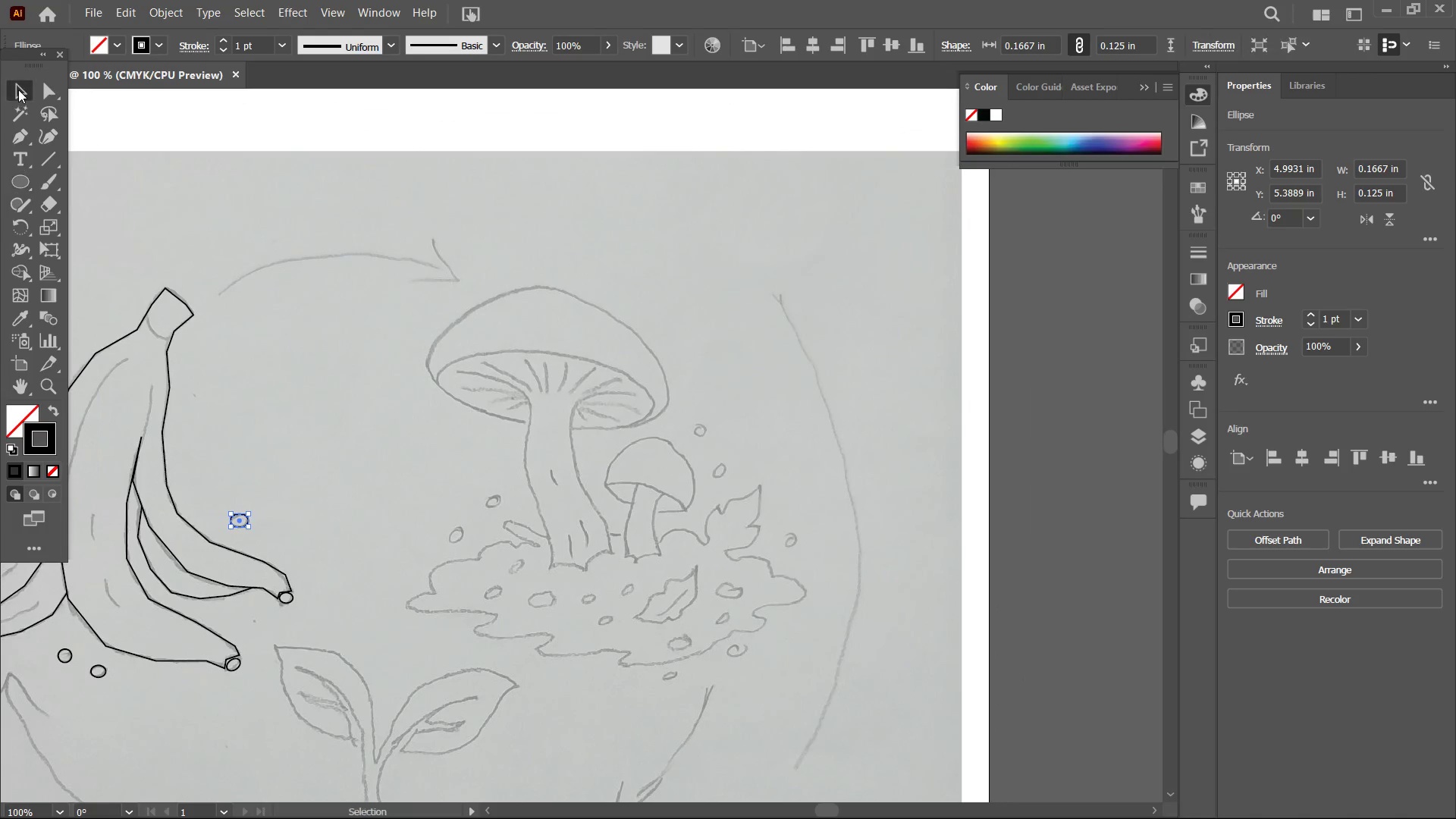 
double_click([515, 317])
 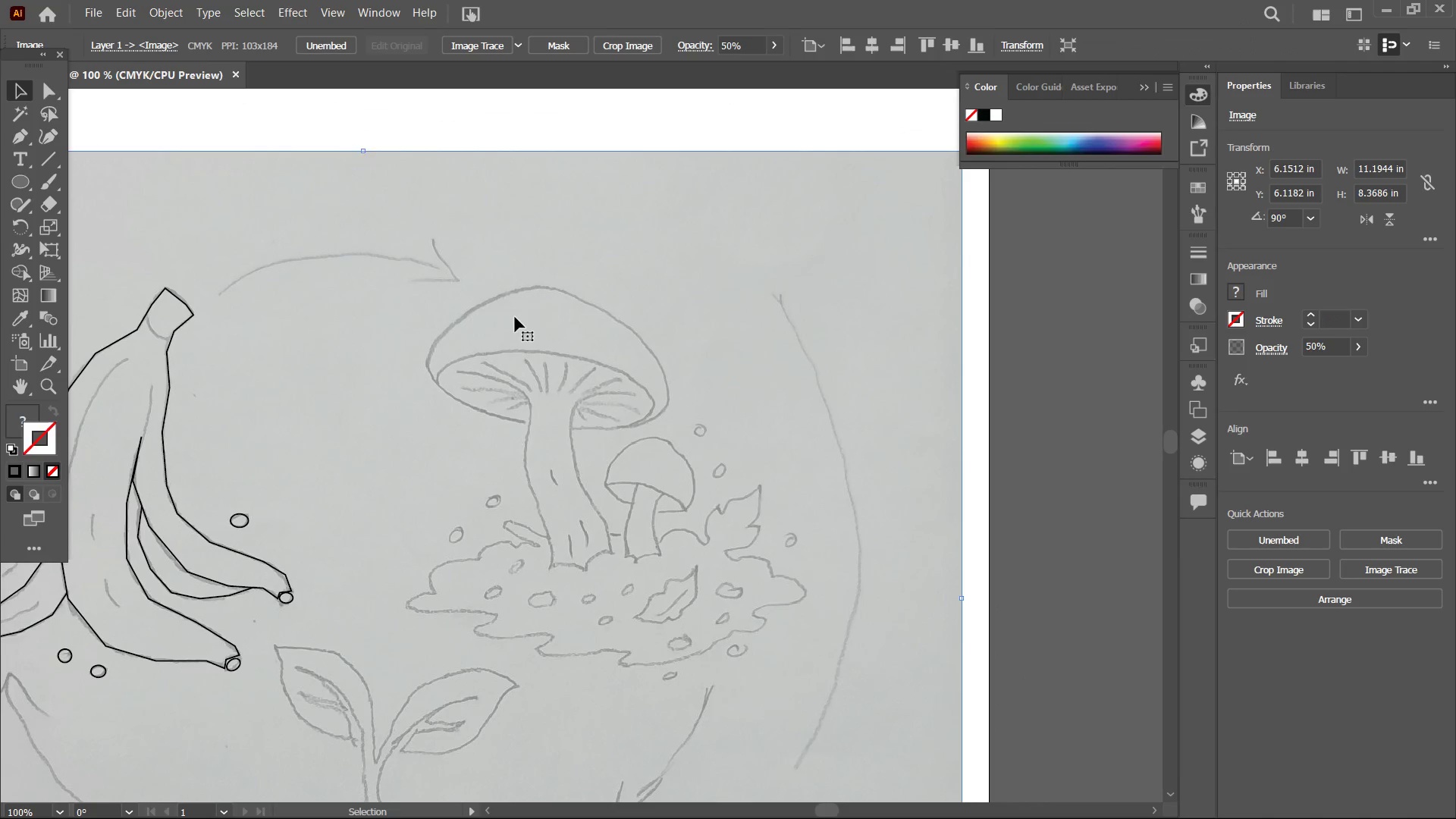 
key(Control+Equal)
 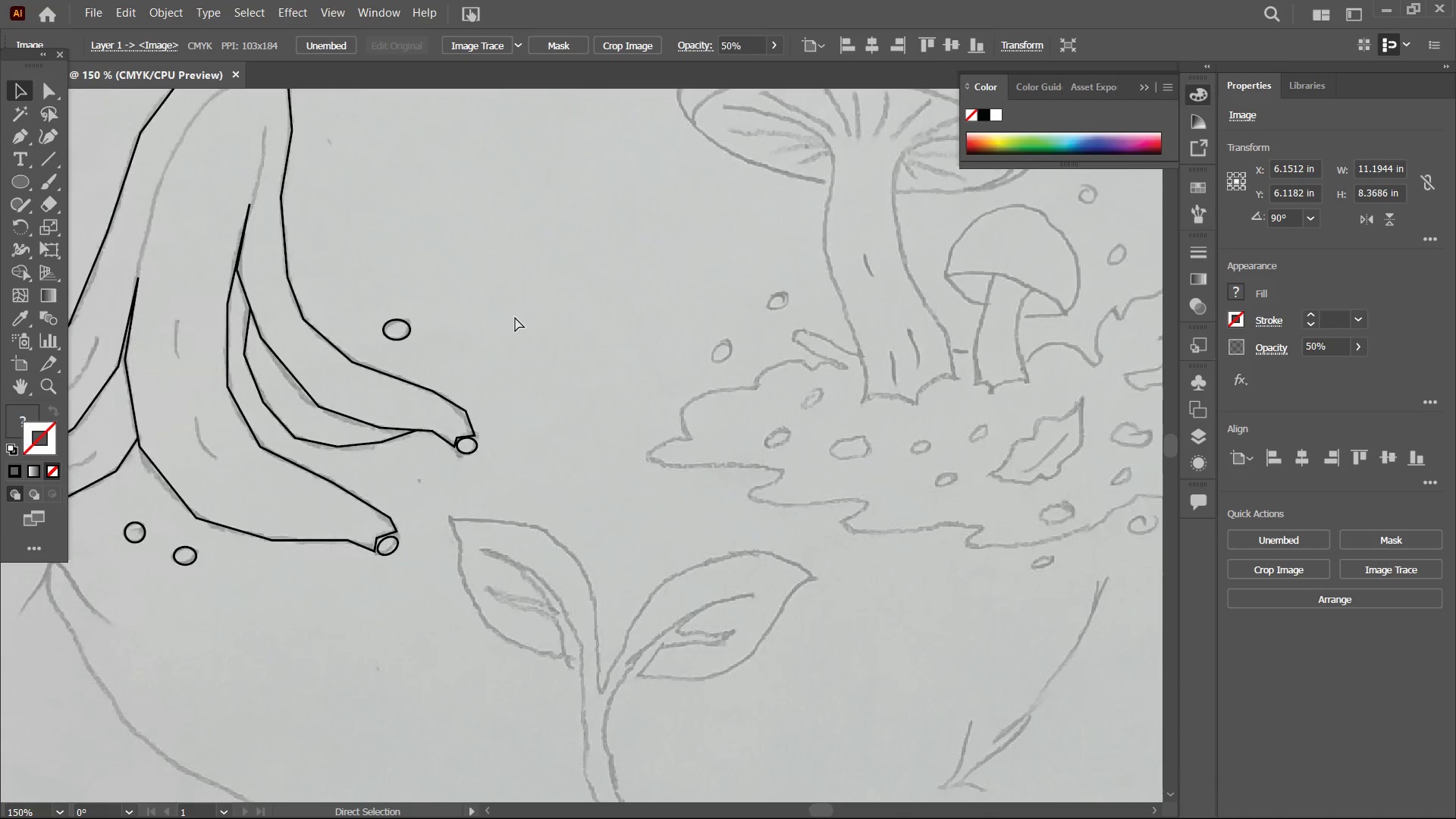 
key(Control+Equal)
 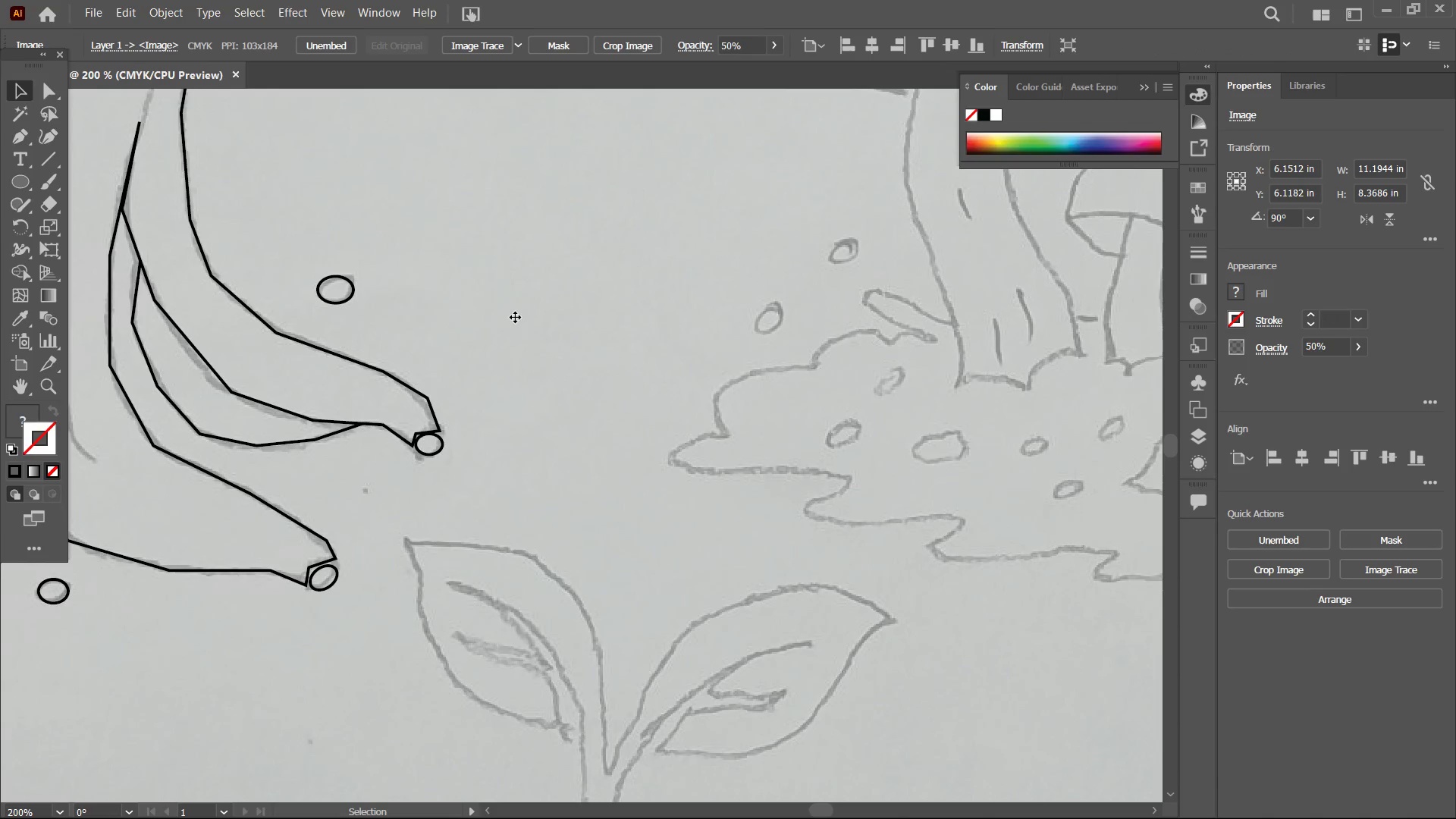 
hold_key(key=Space, duration=1.53)
 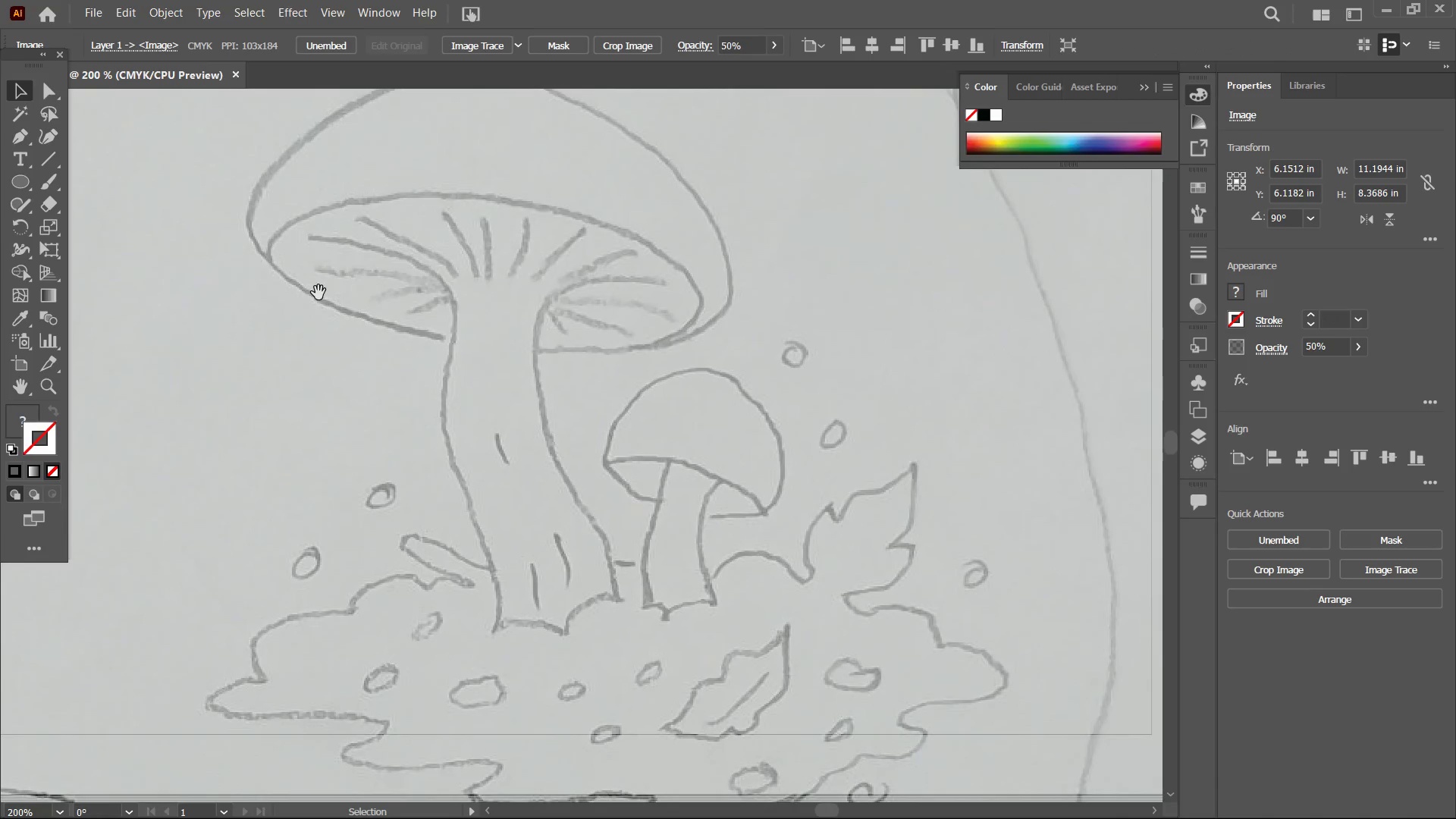 
left_click_drag(start_coordinate=[780, 351], to_coordinate=[450, 586])
 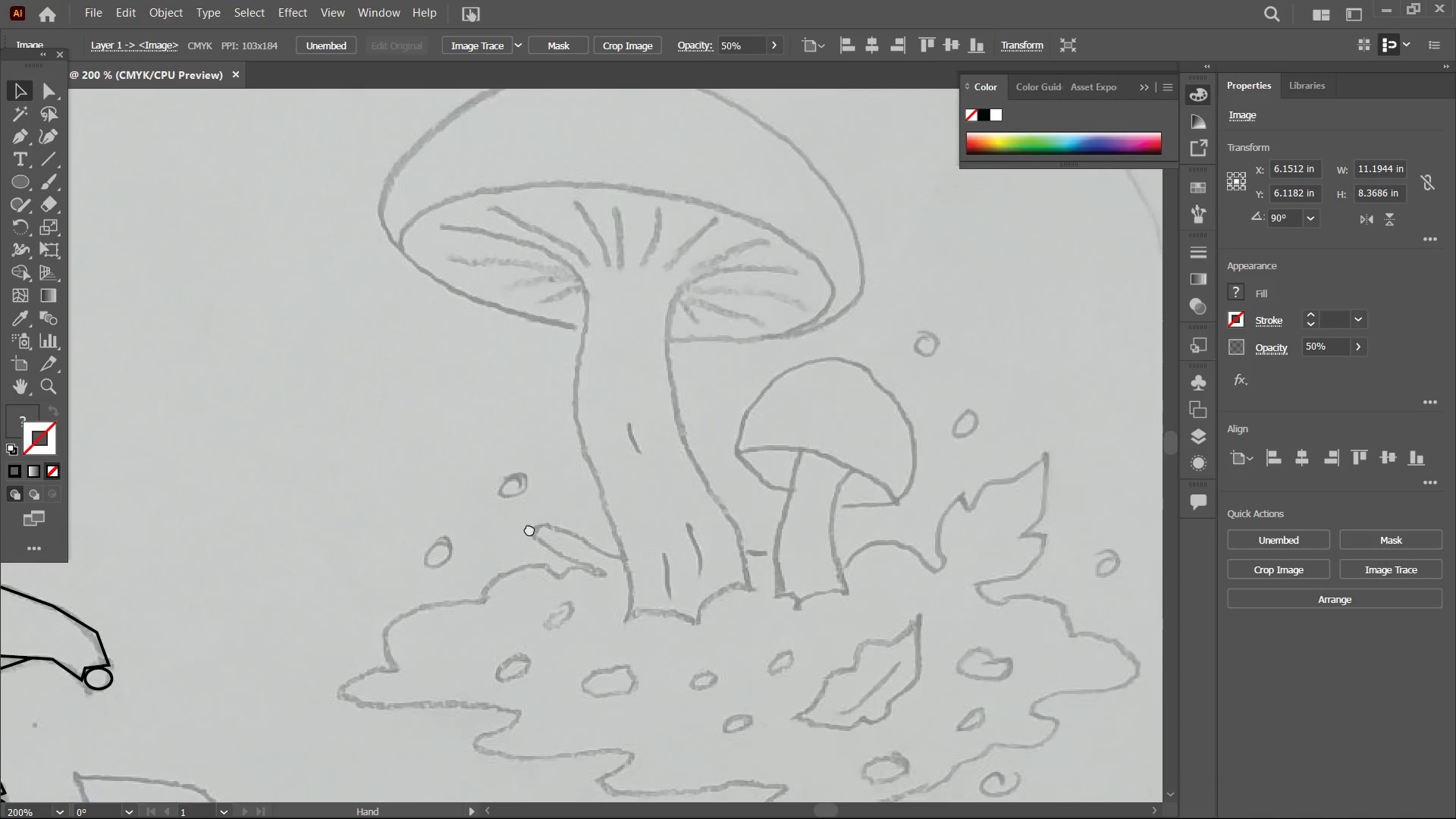 
left_click_drag(start_coordinate=[598, 492], to_coordinate=[466, 503])
 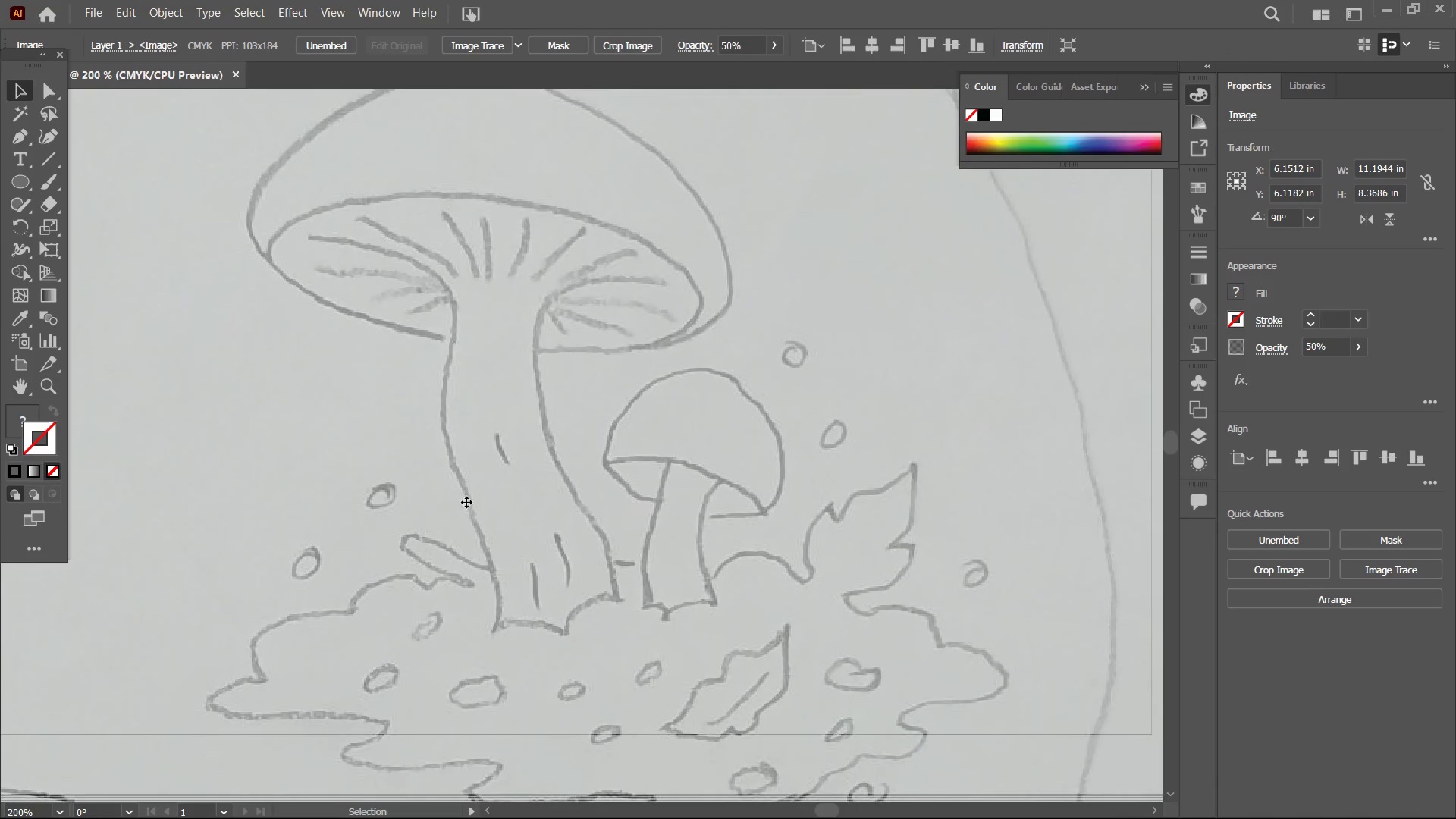 
key(Space)
 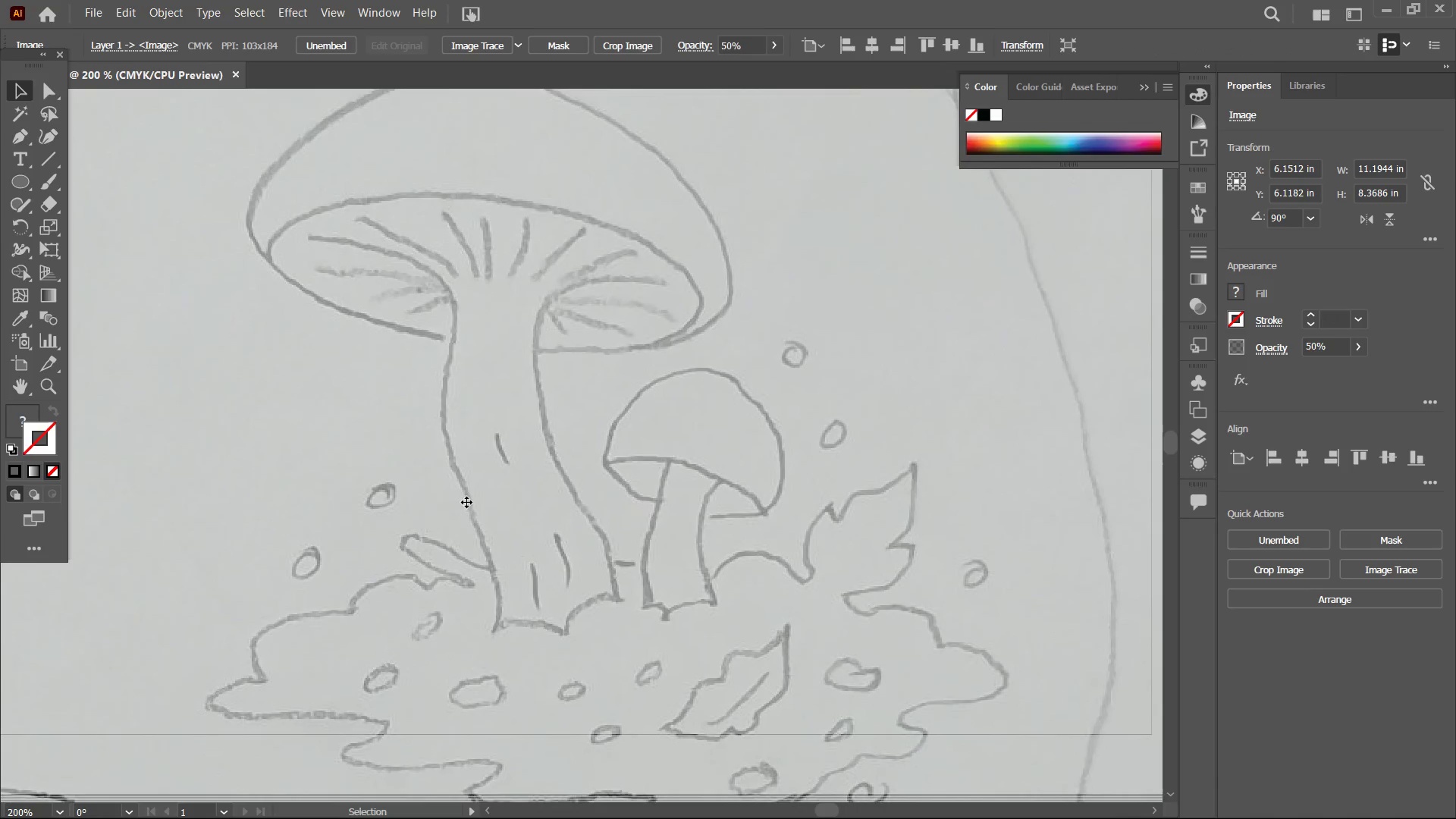 
key(Space)
 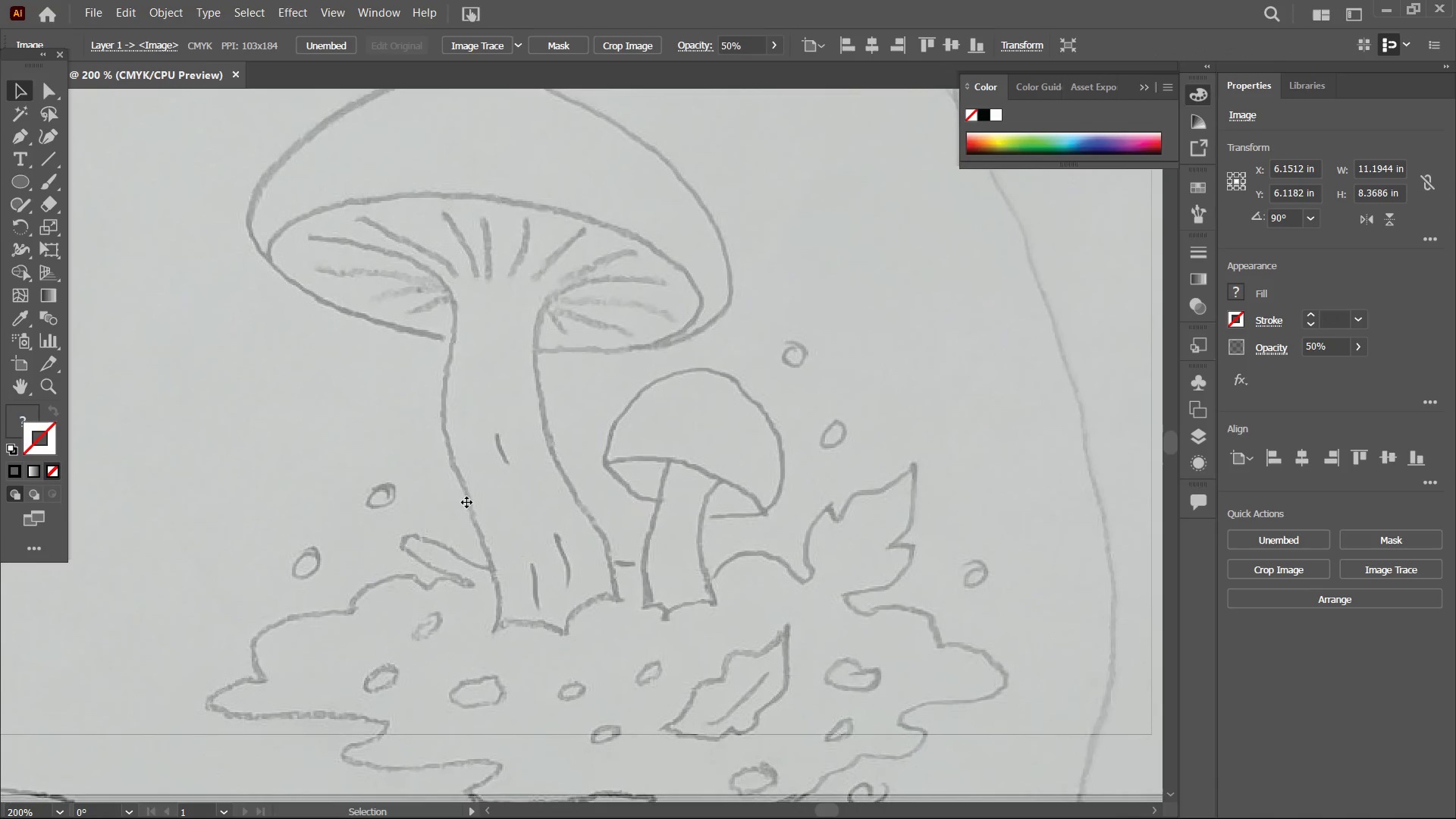 
key(Space)
 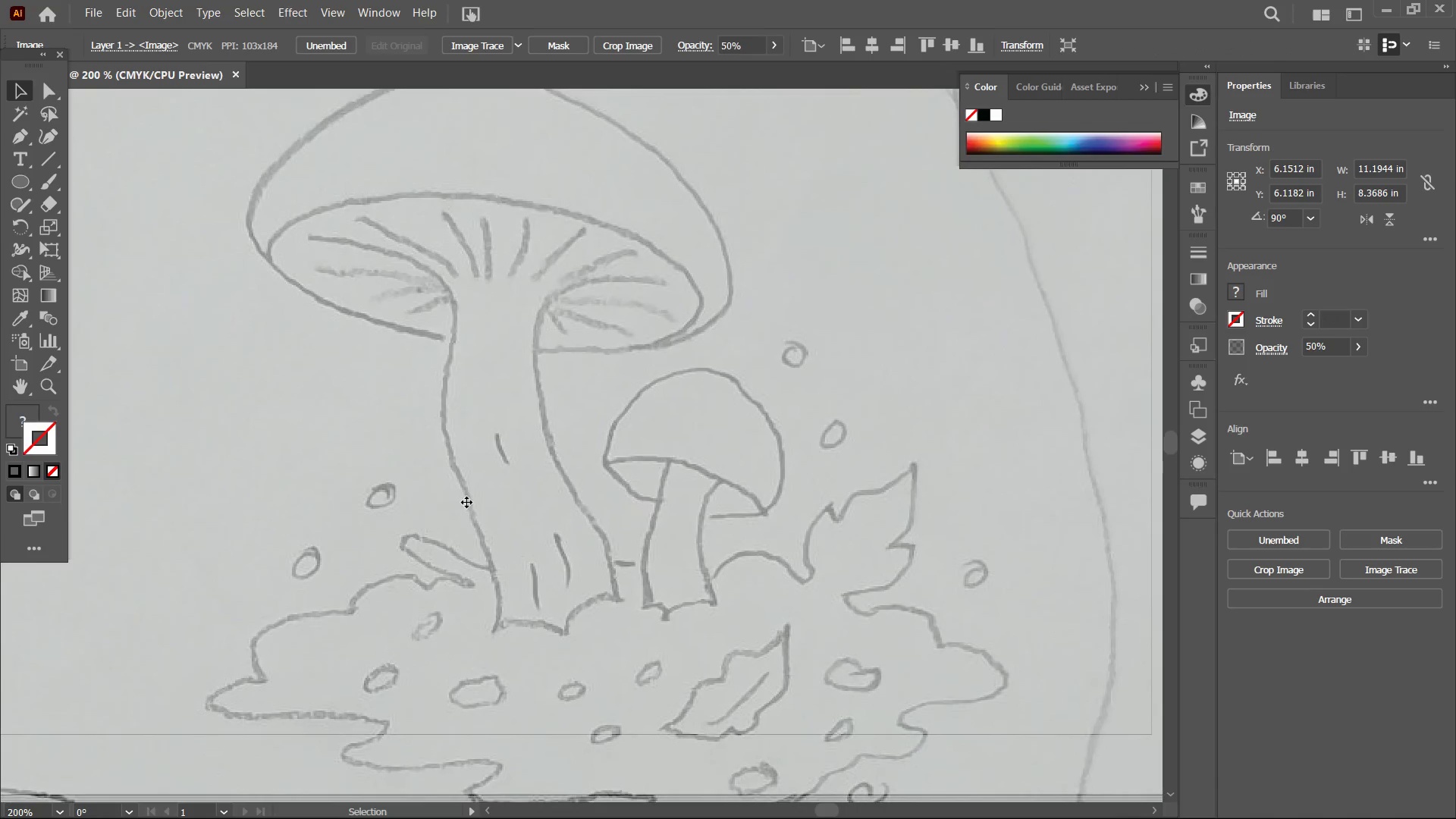 
key(Space)
 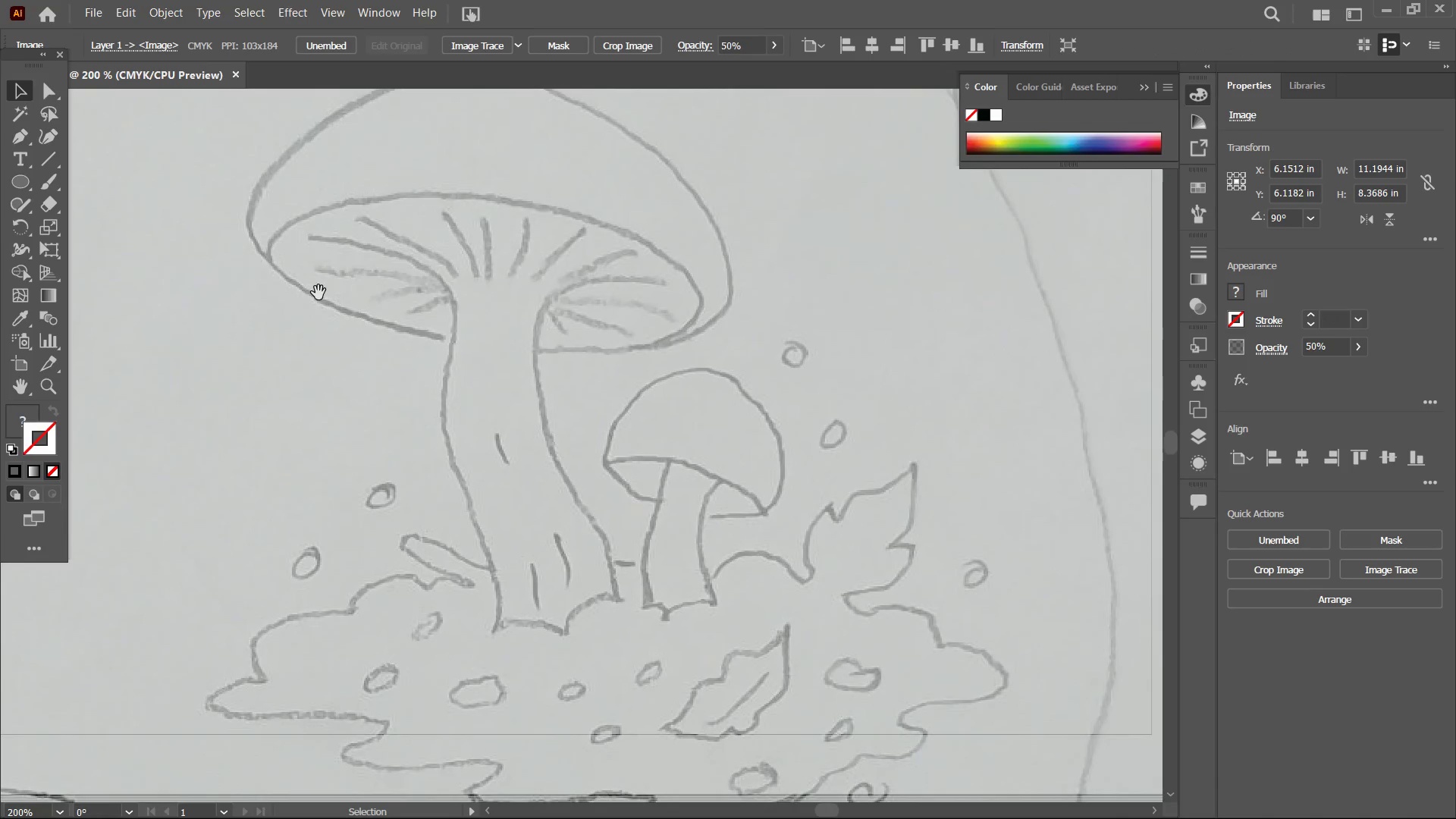 
hold_key(key=Space, duration=0.58)
 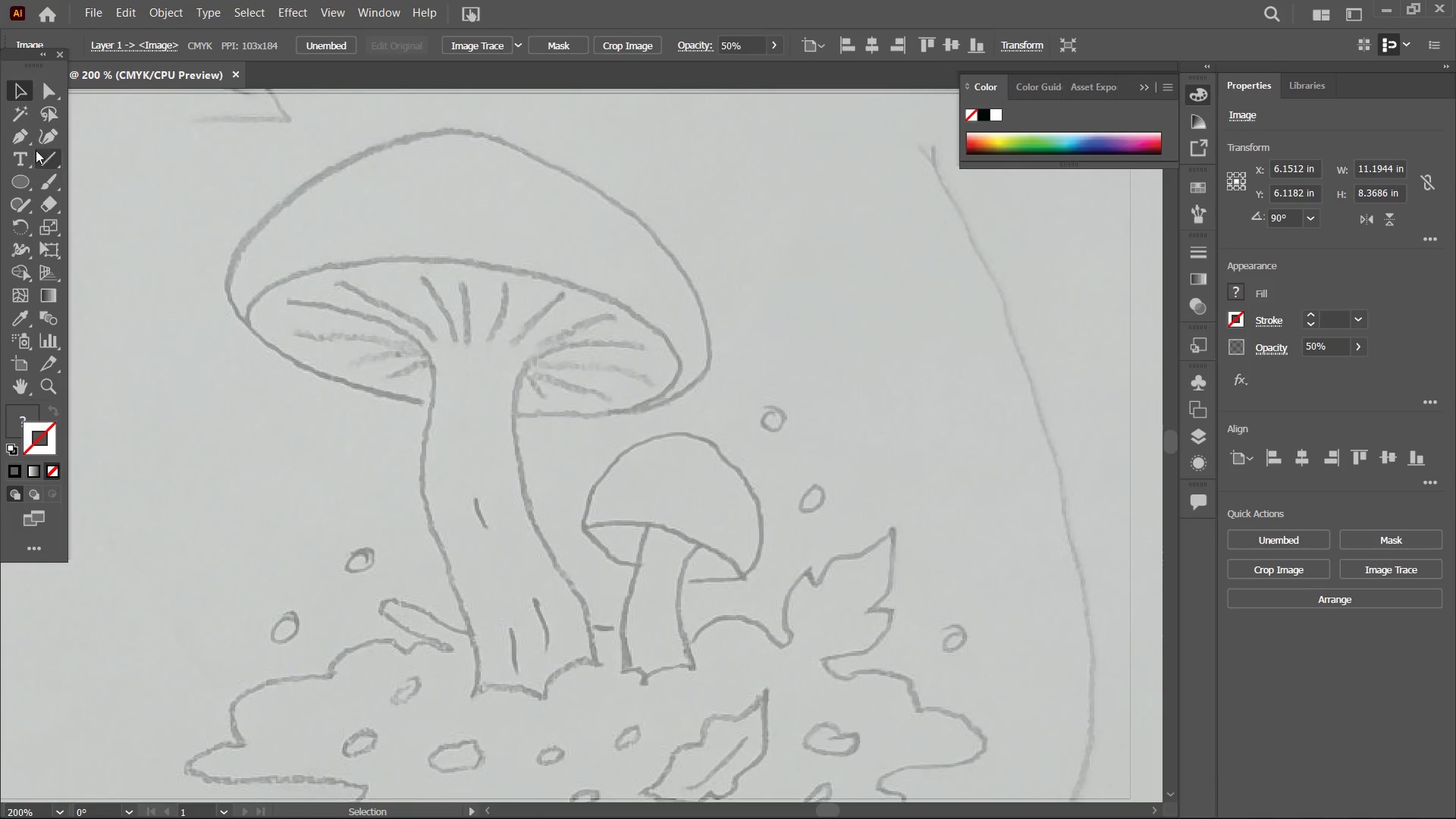 
left_click_drag(start_coordinate=[343, 297], to_coordinate=[322, 362])
 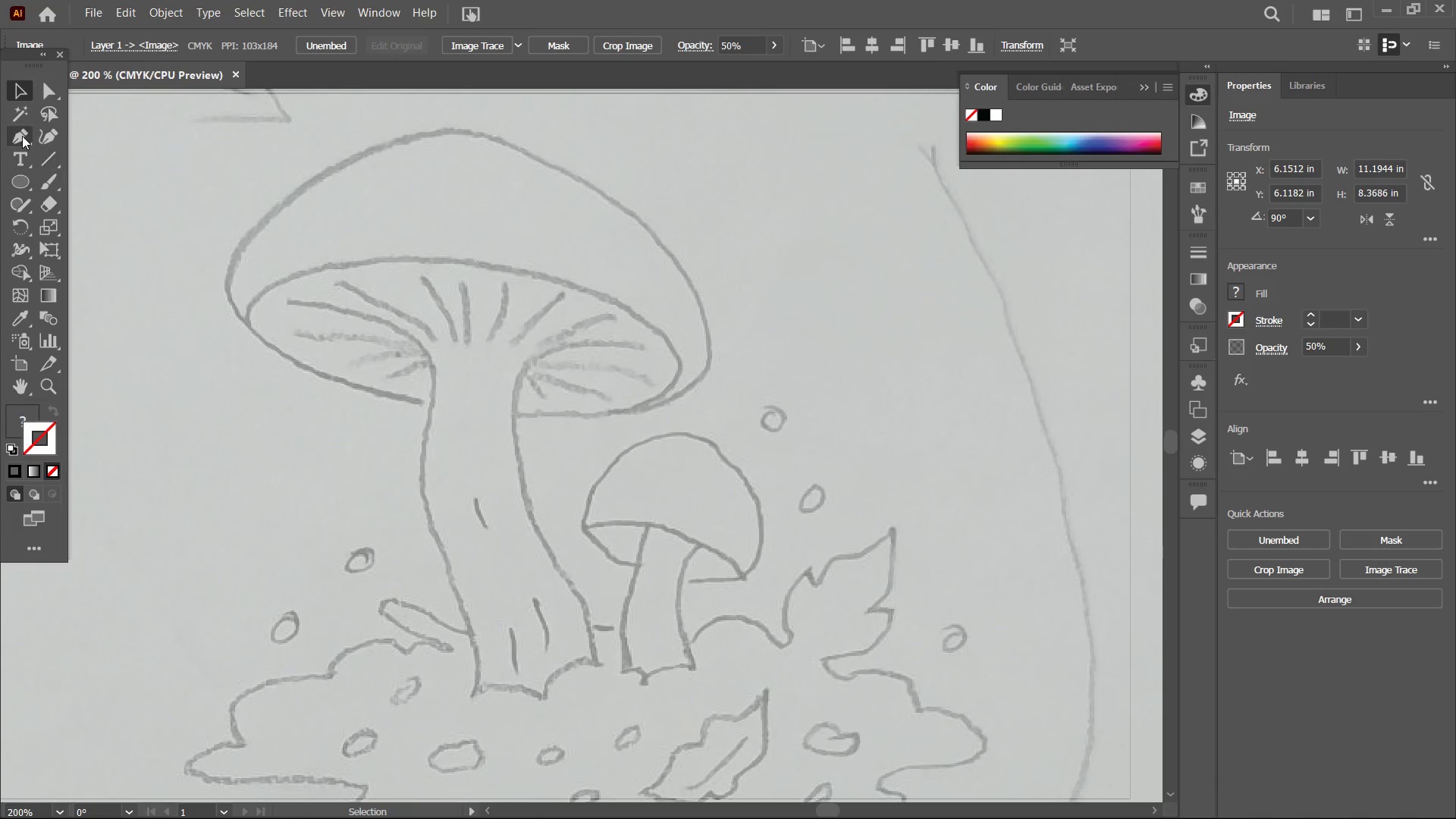 
left_click([19, 135])
 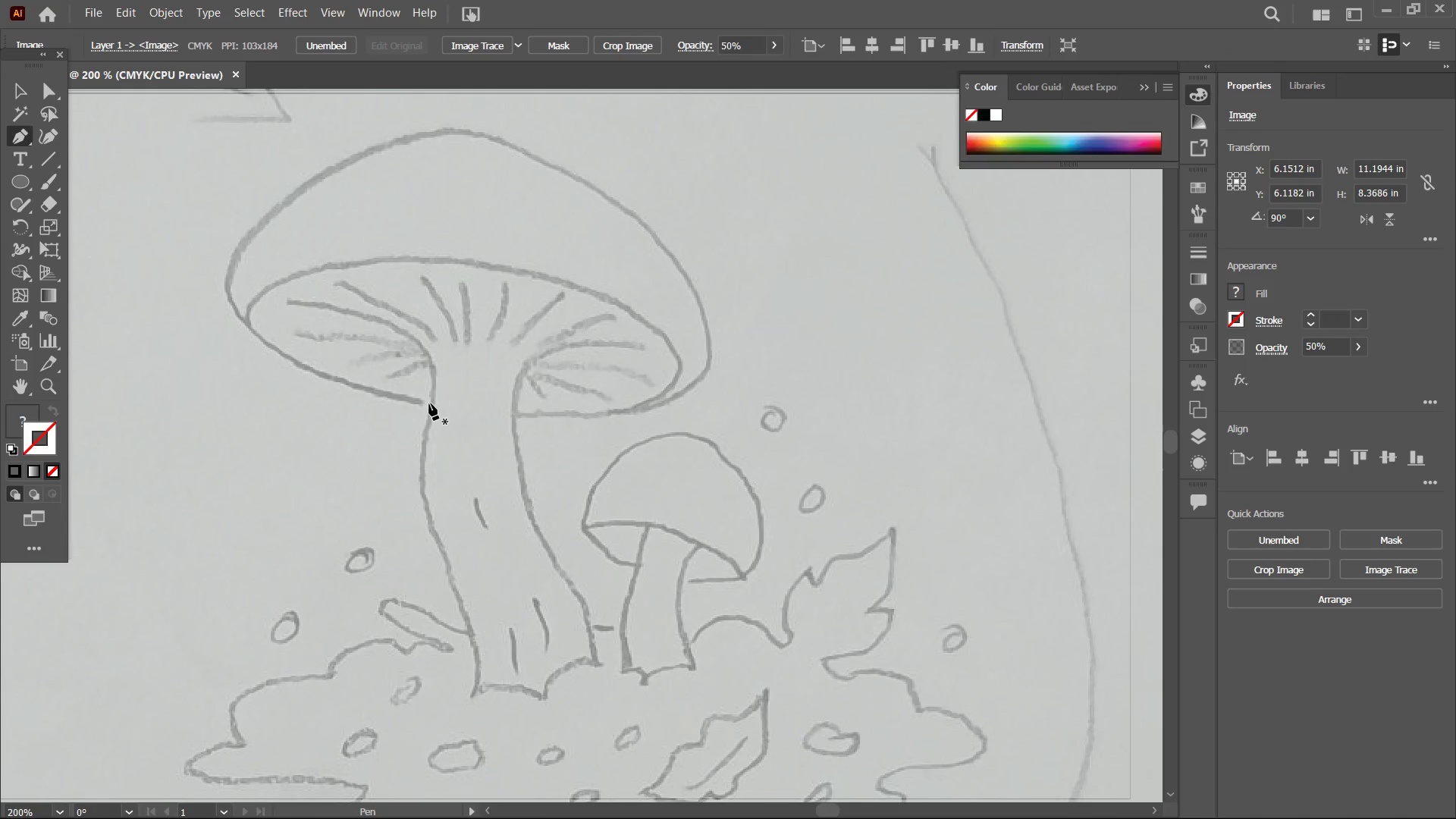 
left_click([428, 403])
 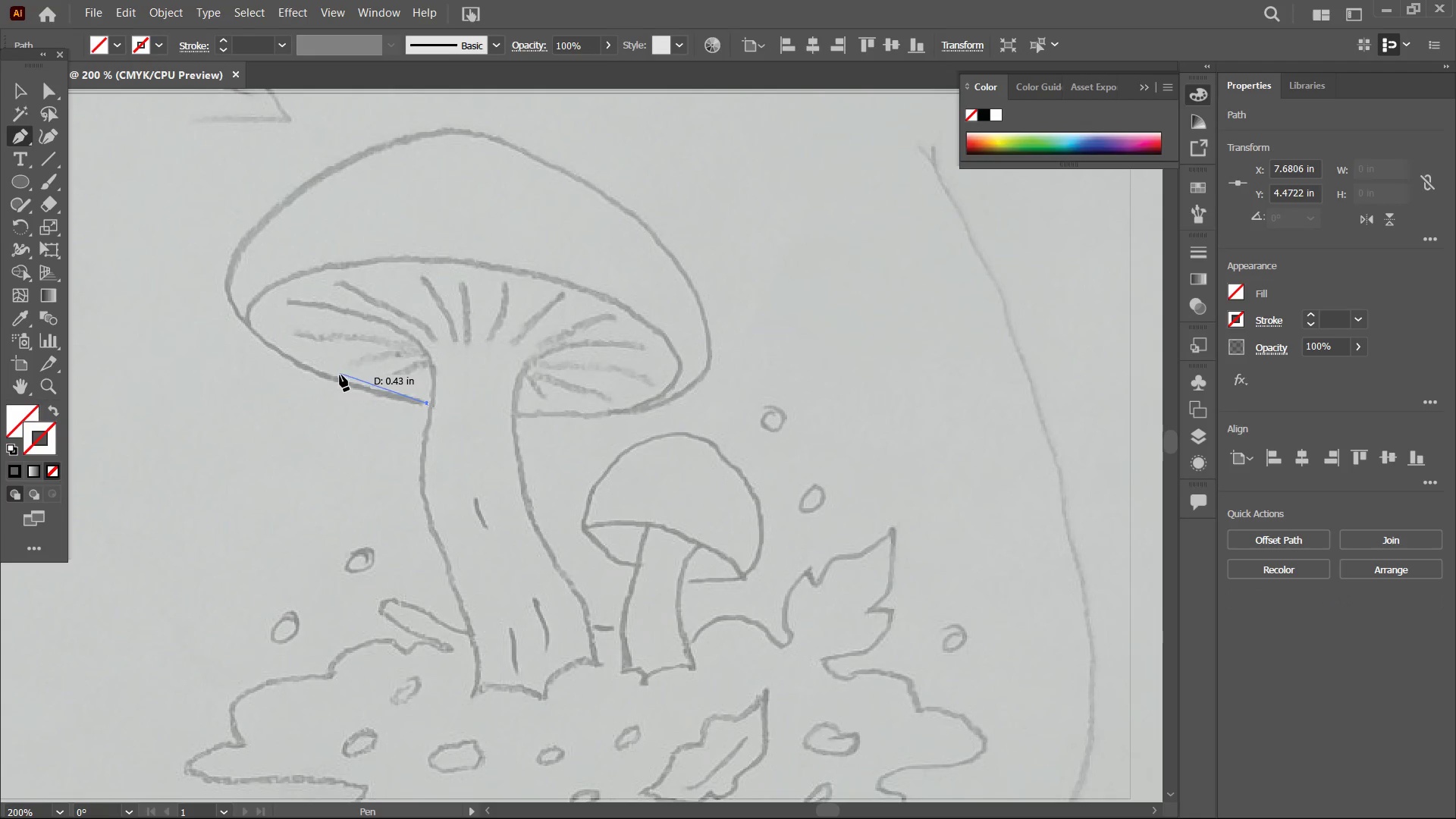 
left_click([337, 375])
 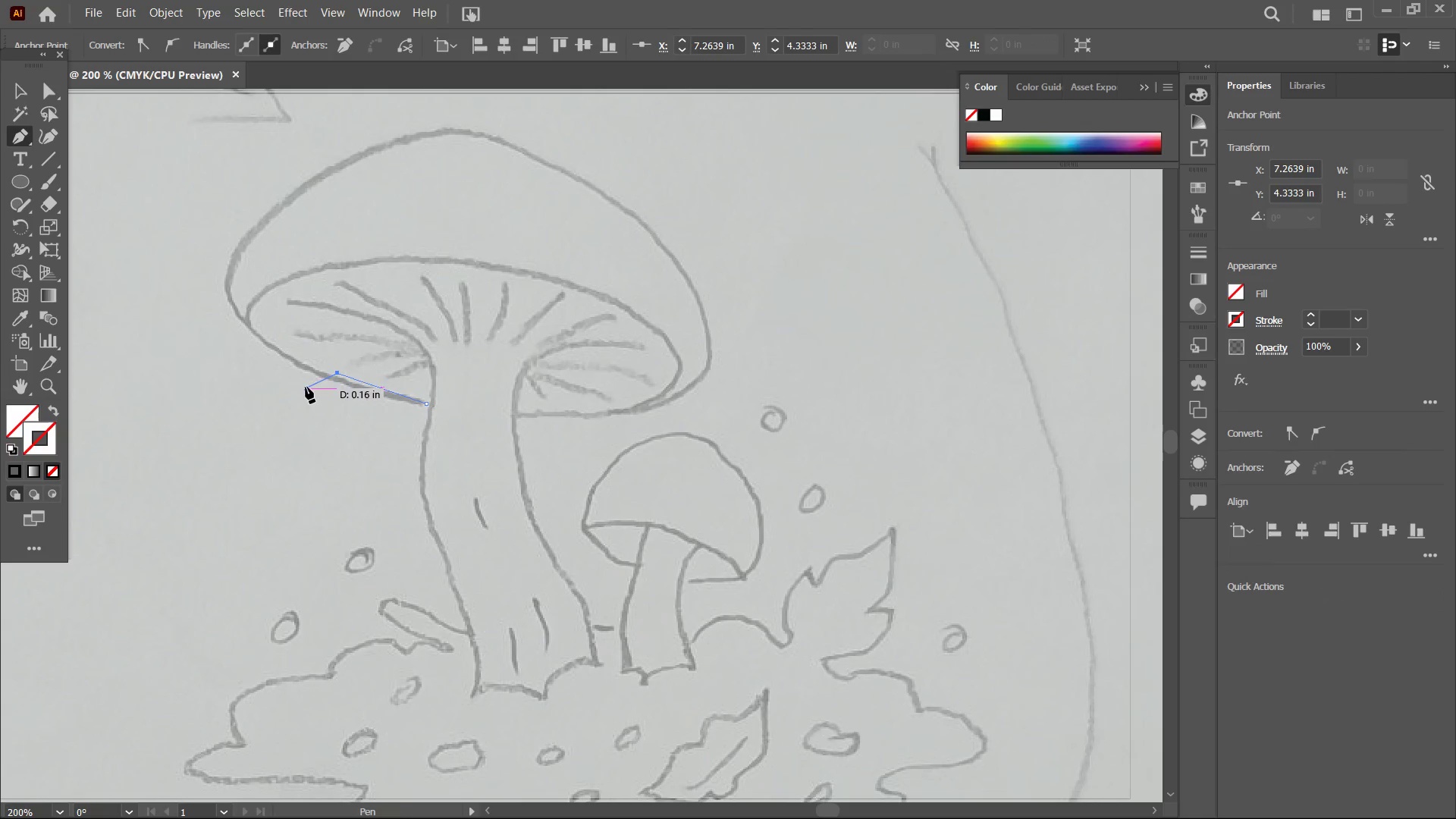 
key(Control+Z)
 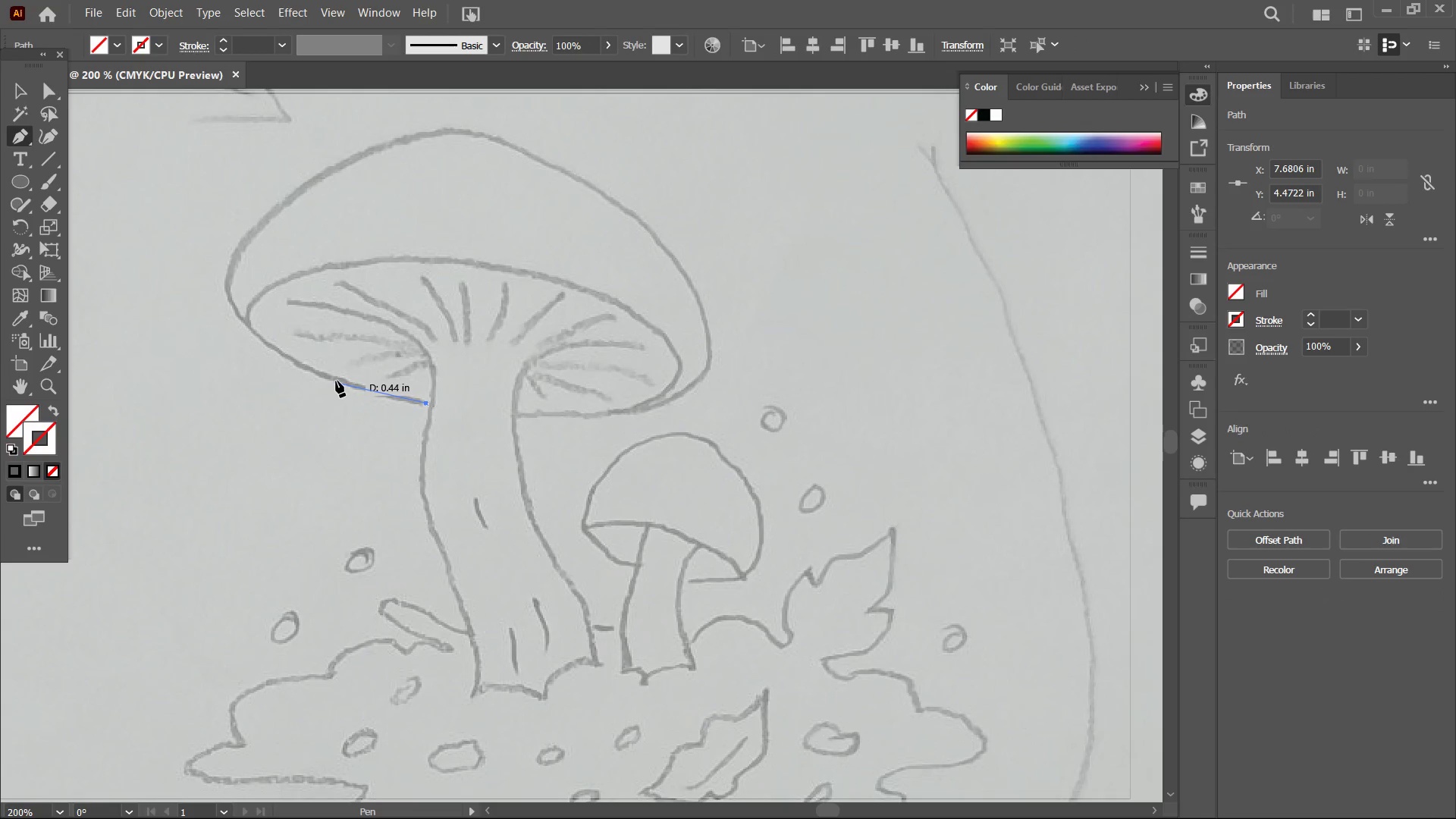 
left_click([336, 379])
 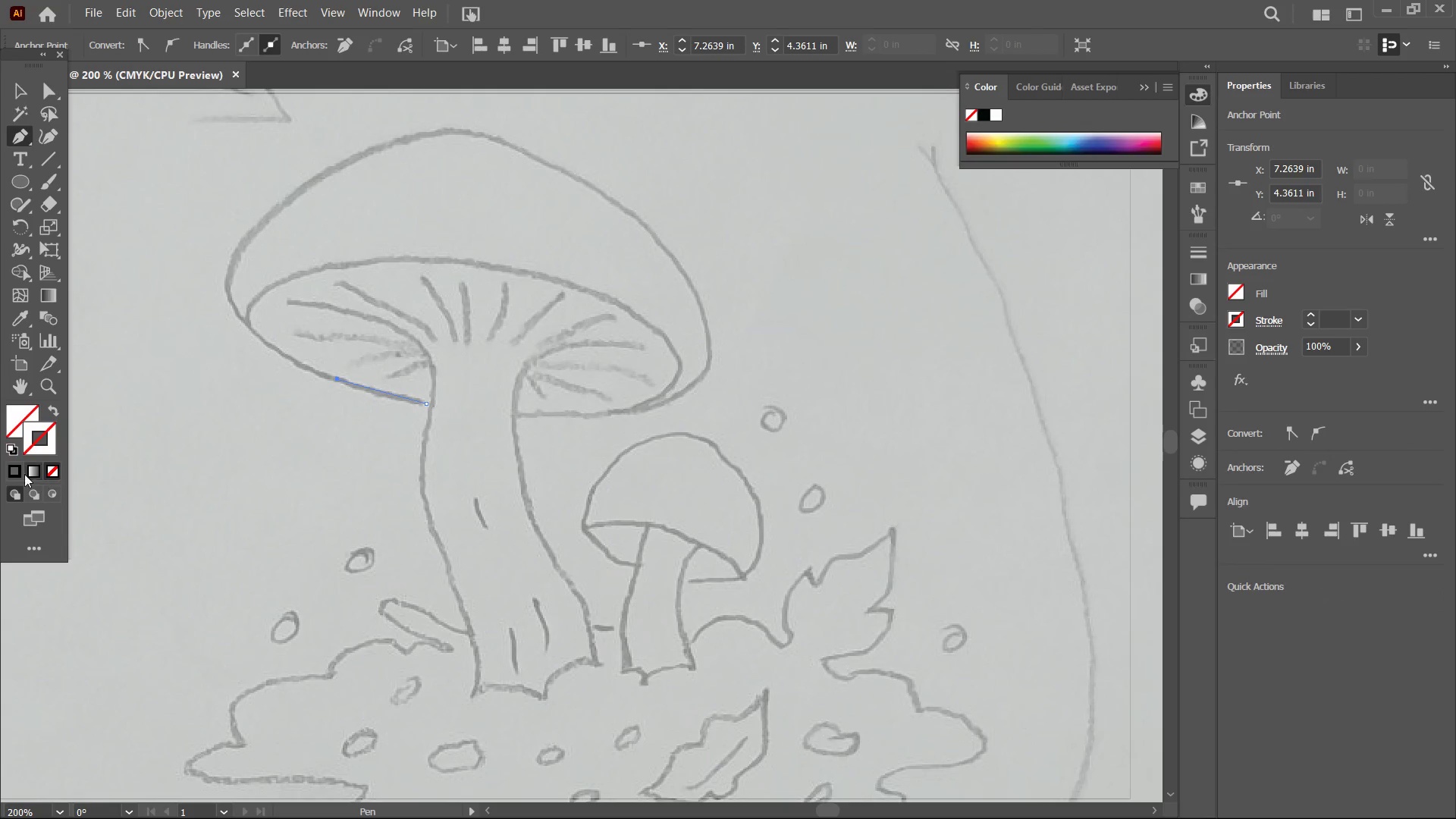 
left_click([16, 469])
 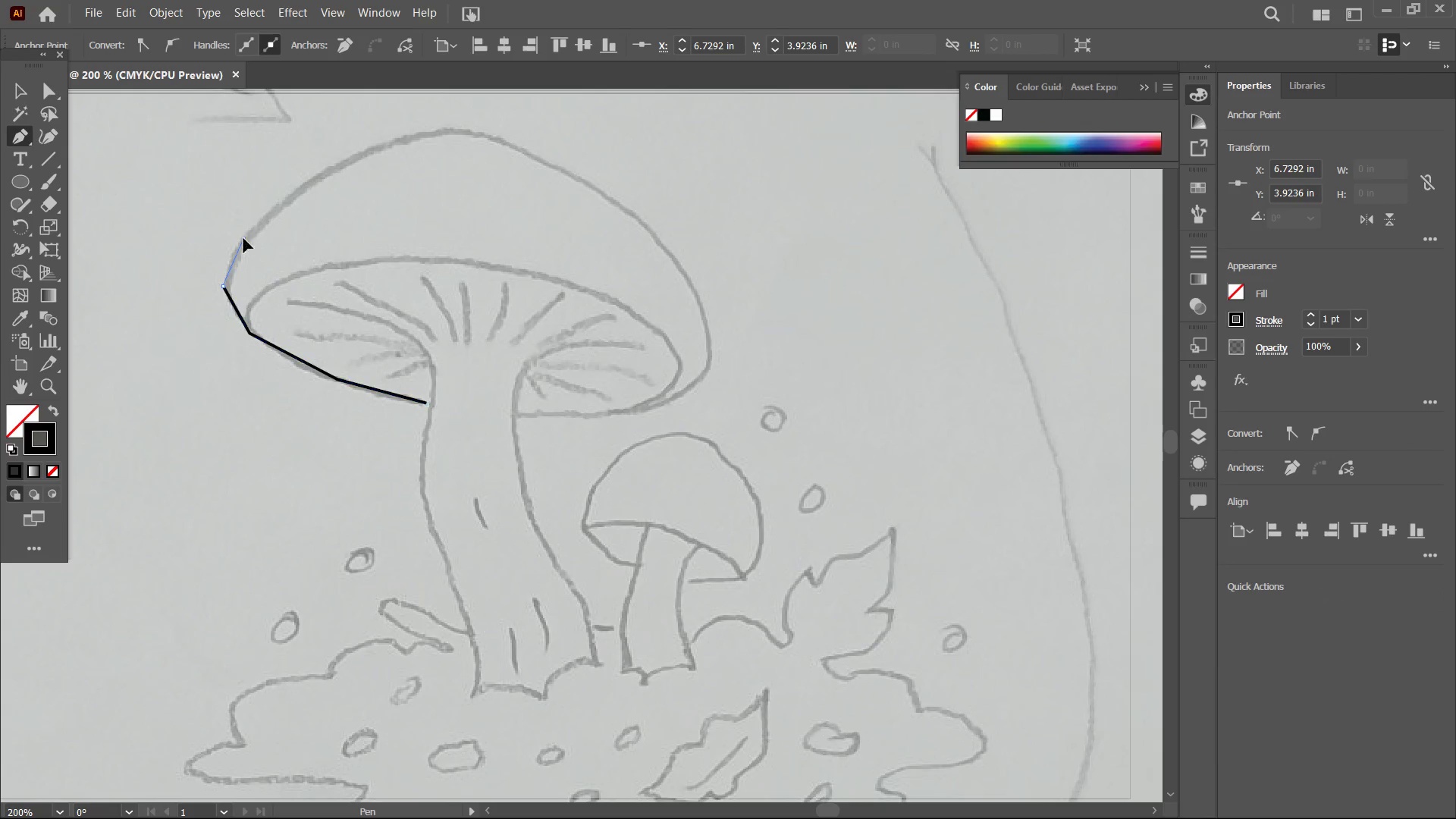 
wait(5.08)
 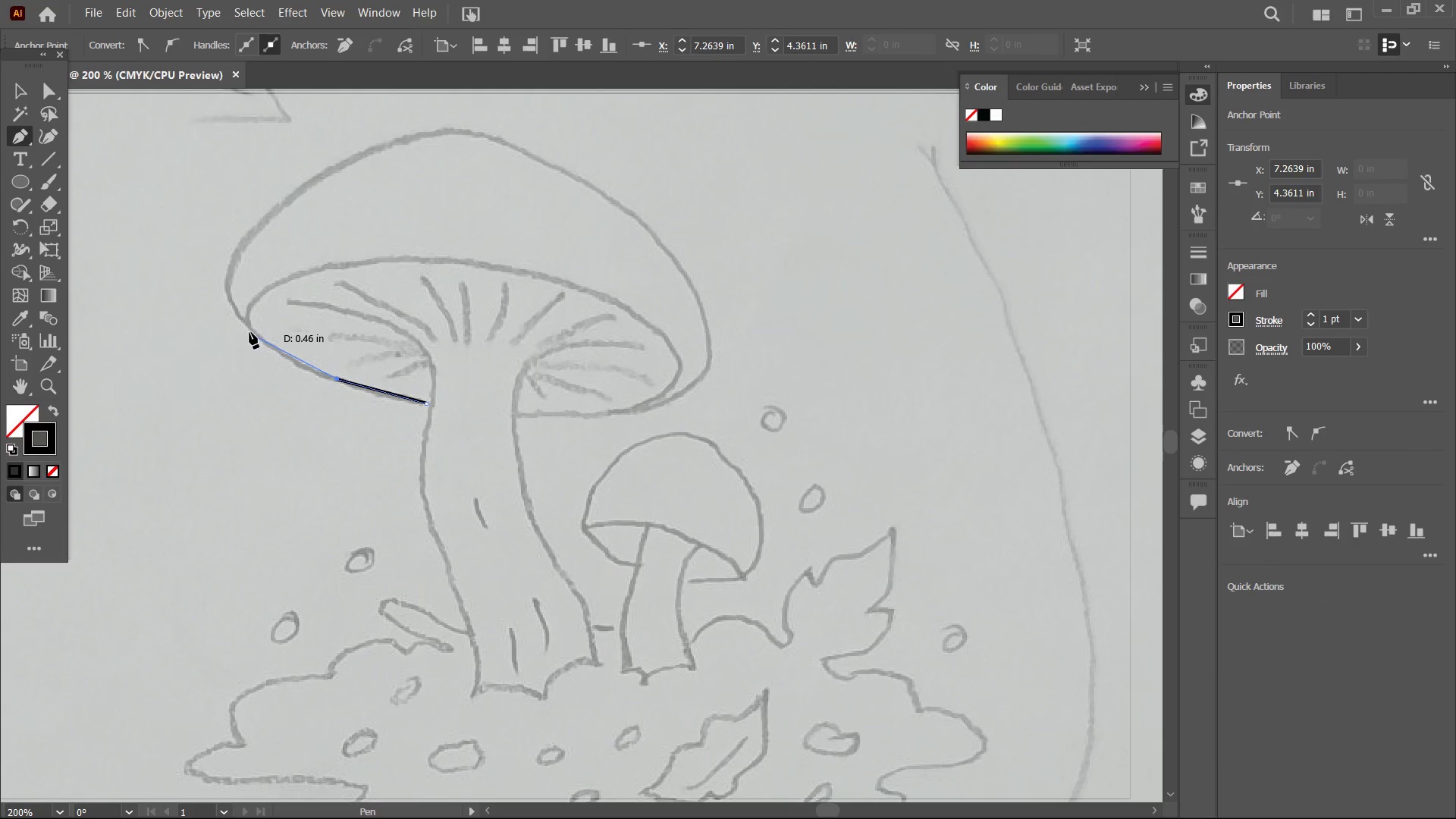 
left_click([331, 165])
 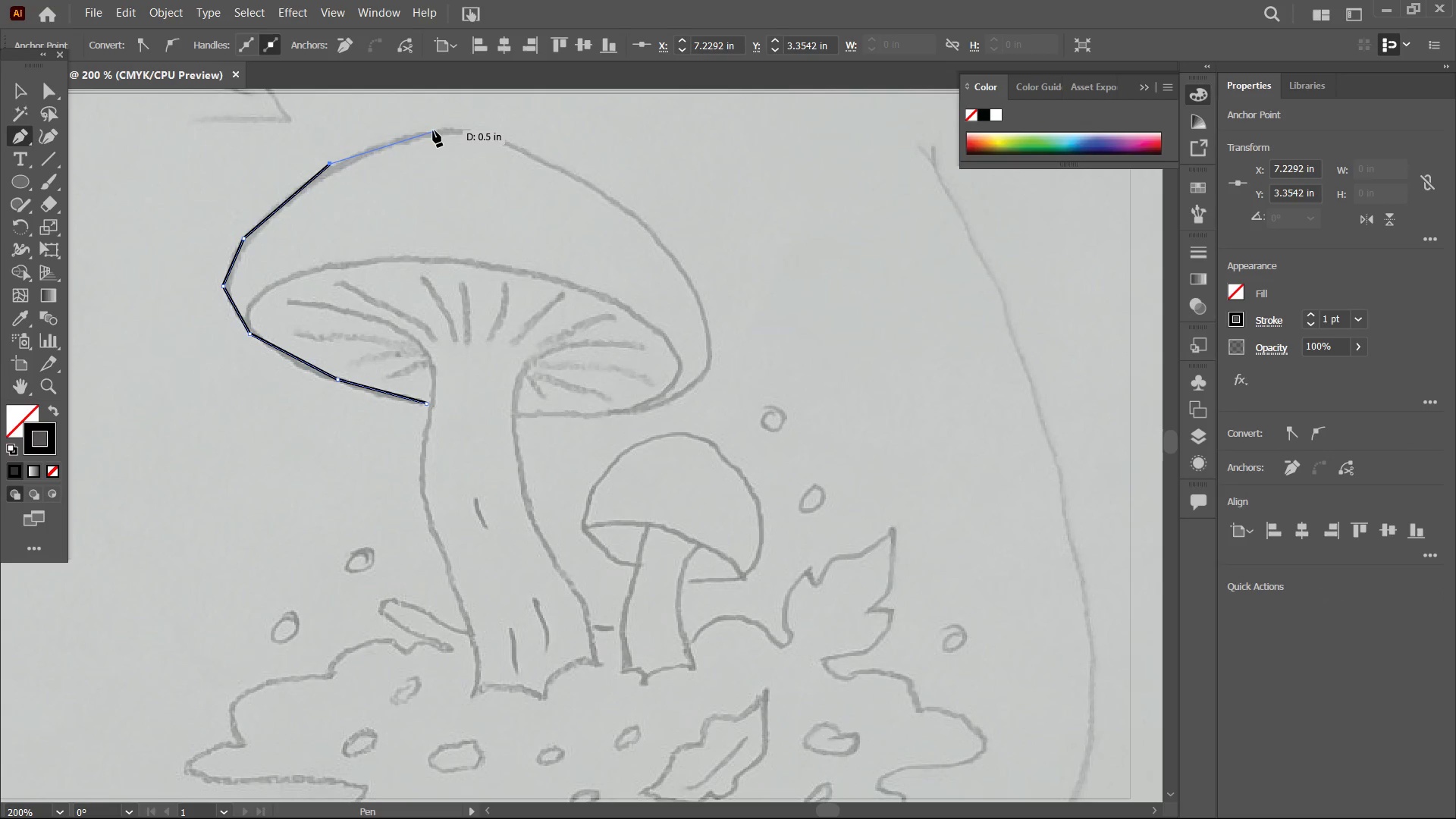 
left_click([434, 130])
 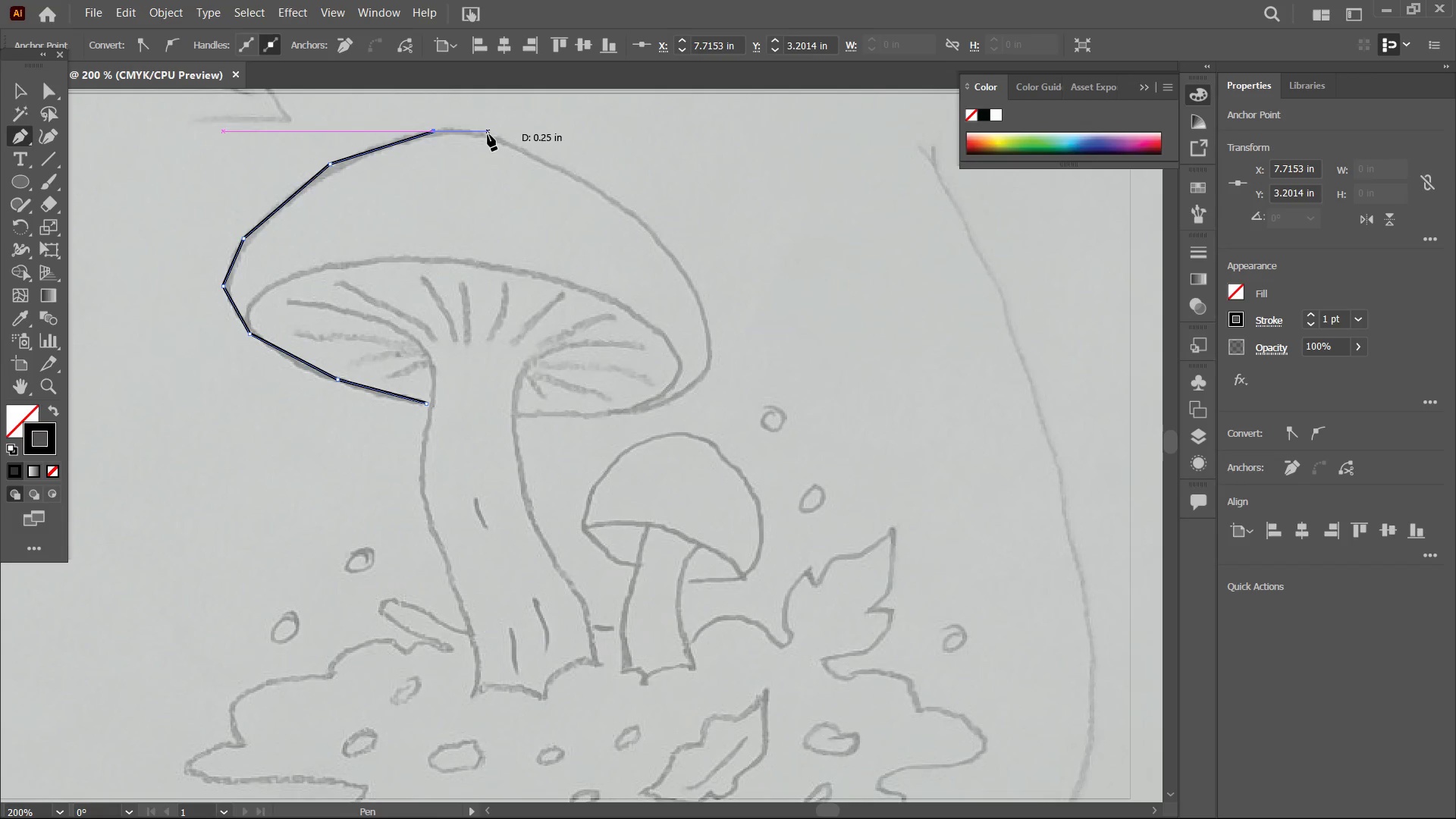 
left_click([488, 136])
 